 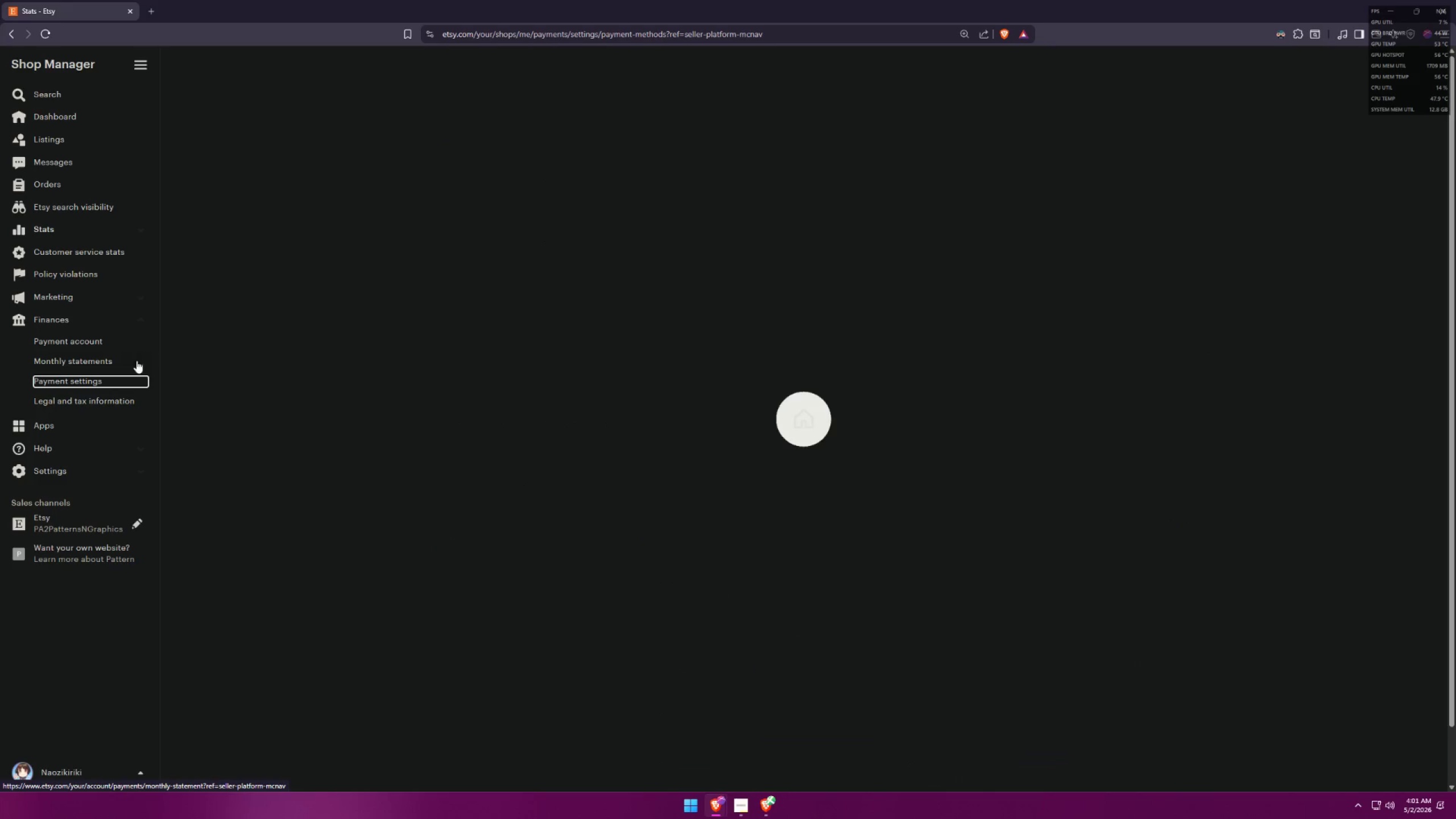 
left_click([510, 101])
 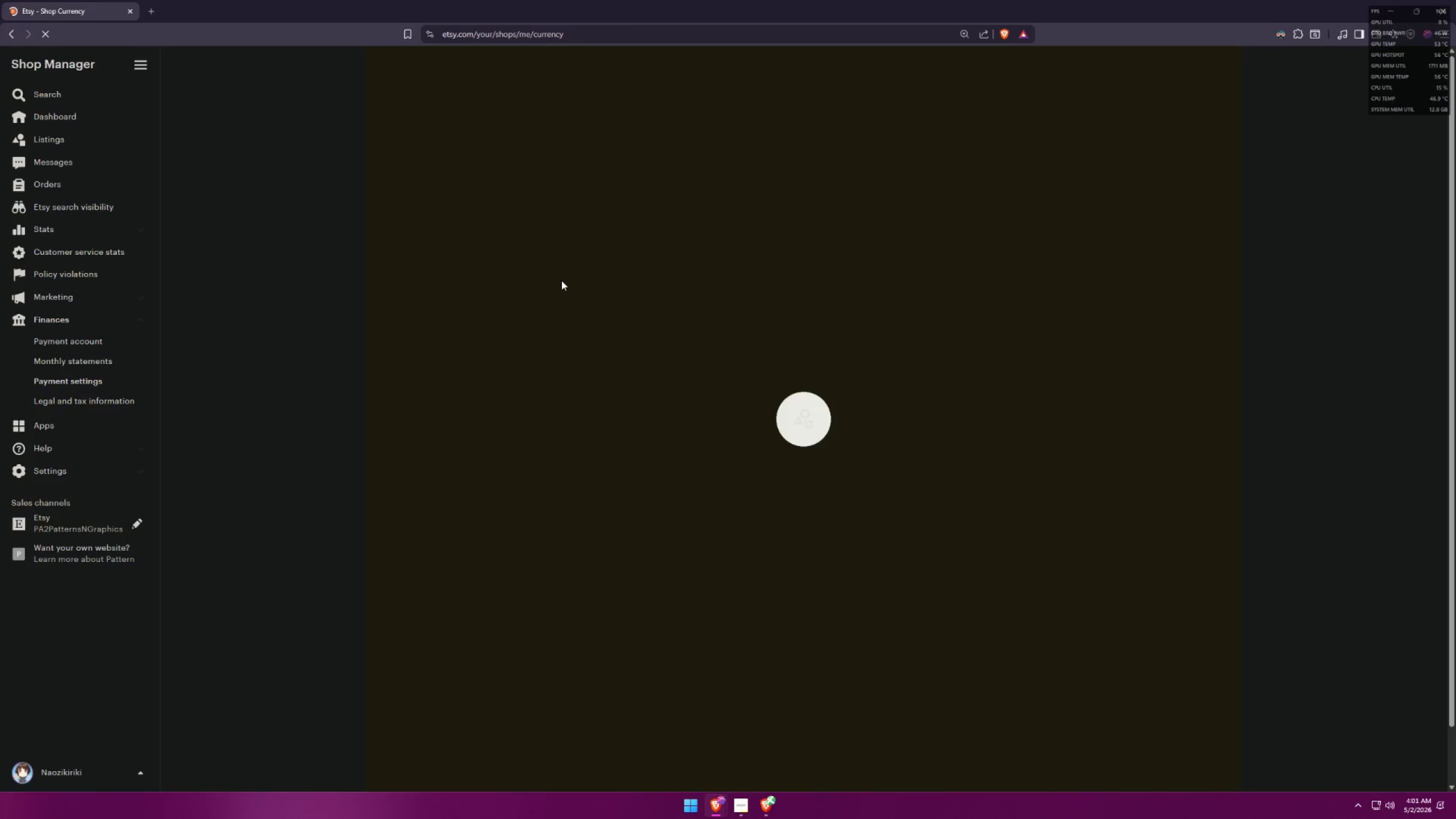 
left_click([615, 271])
 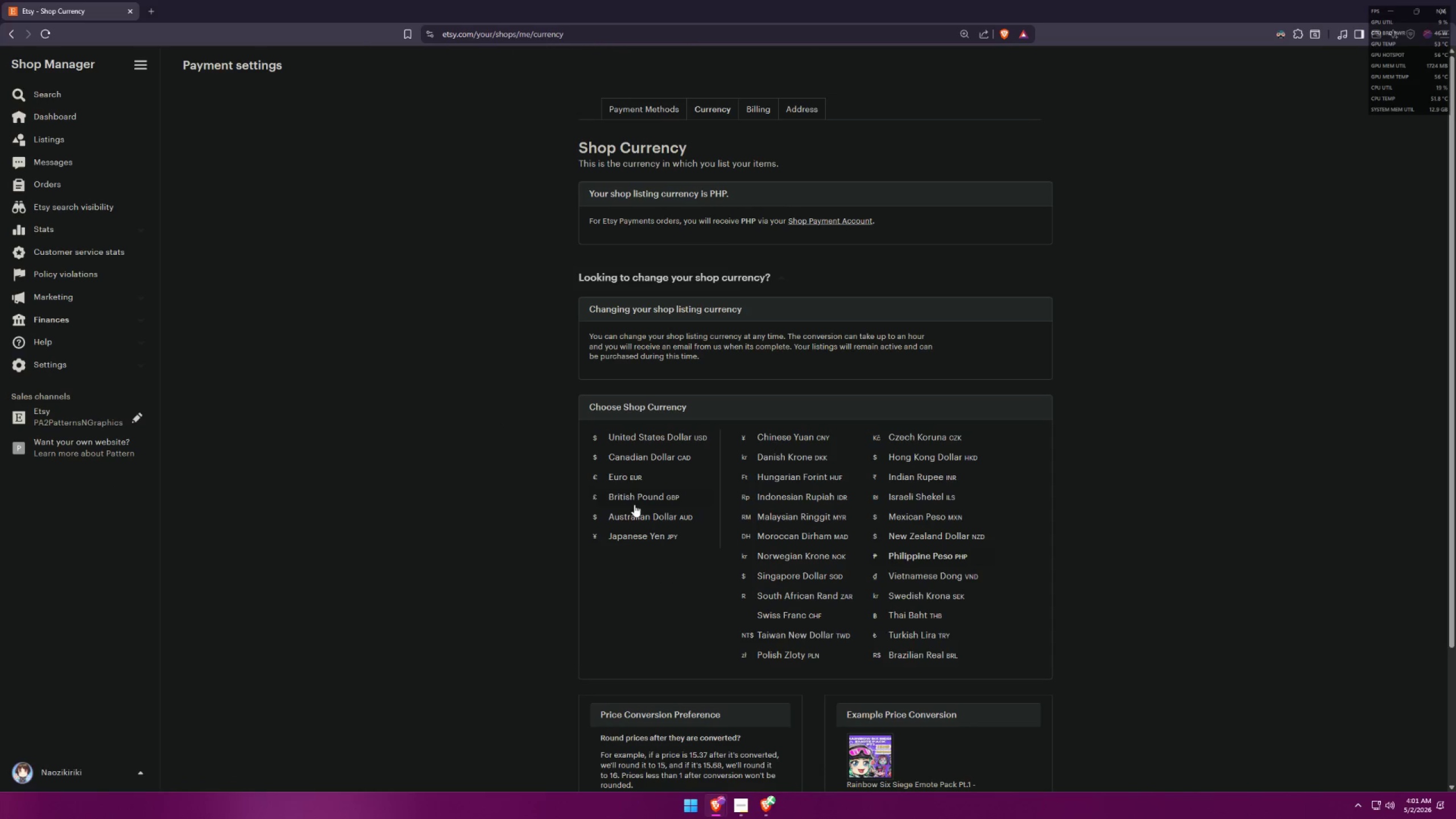 
left_click([659, 436])
 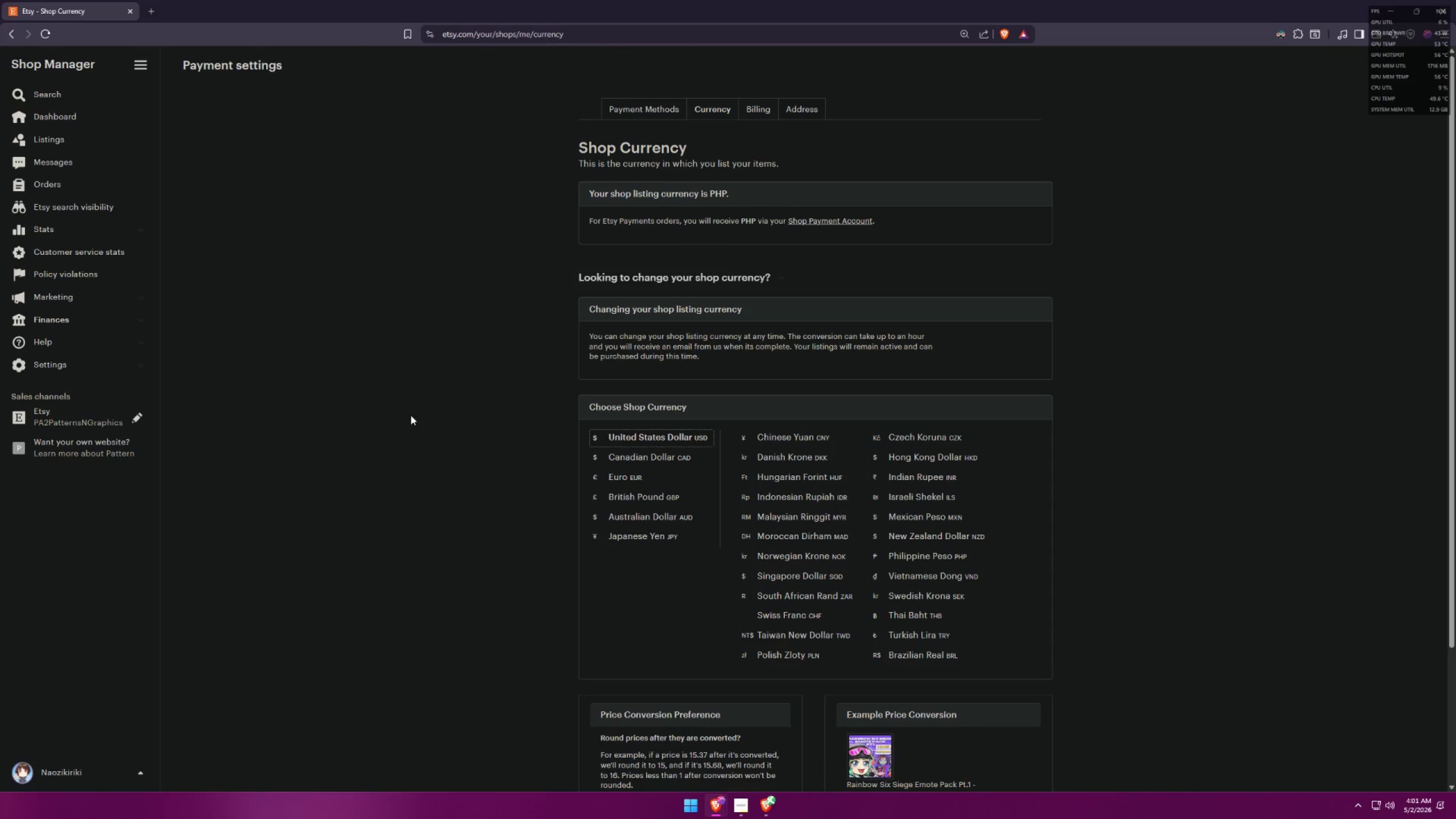 
scroll: coordinate [468, 426], scroll_direction: down, amount: 5.0
 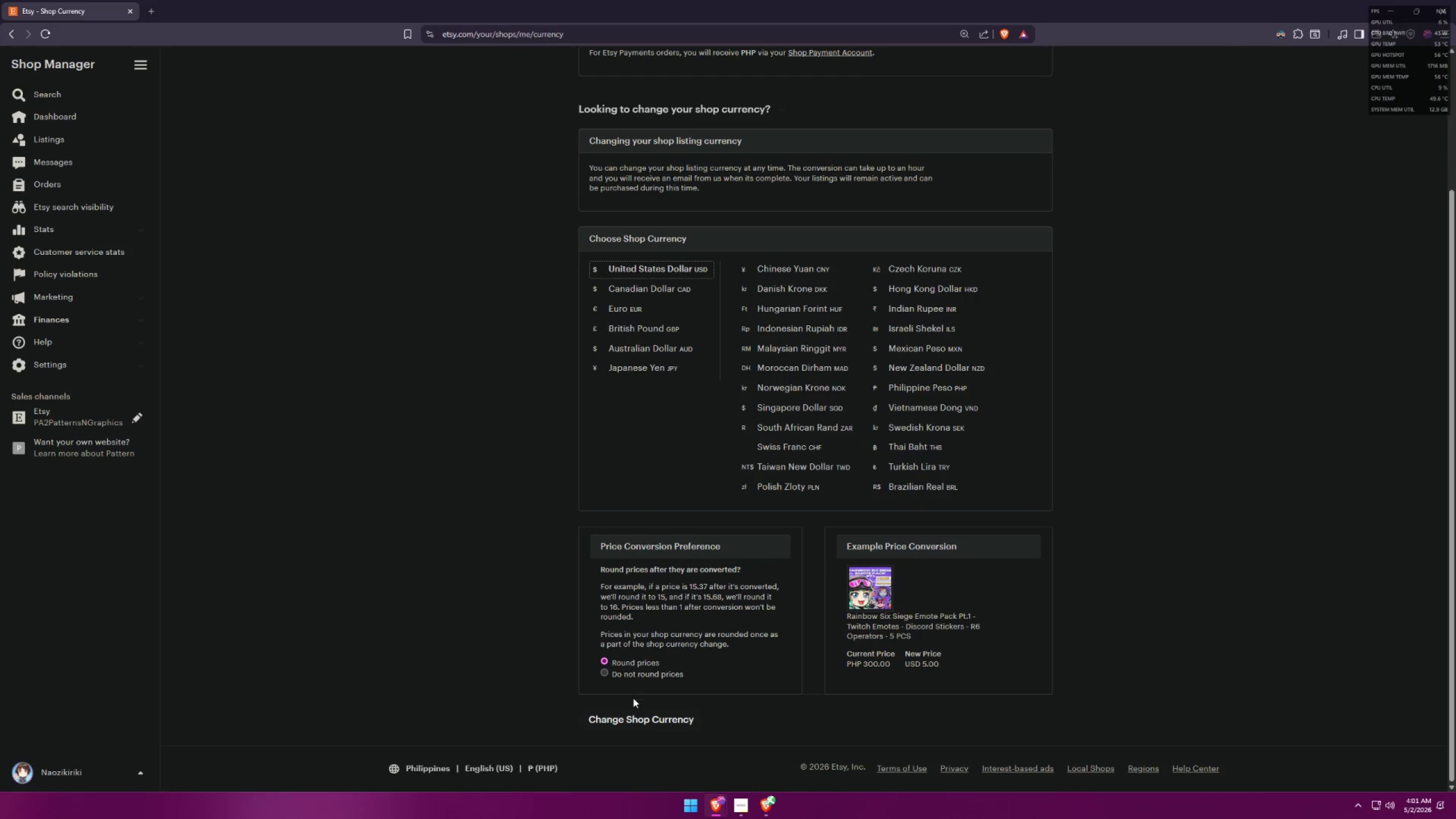 
left_click([632, 714])
 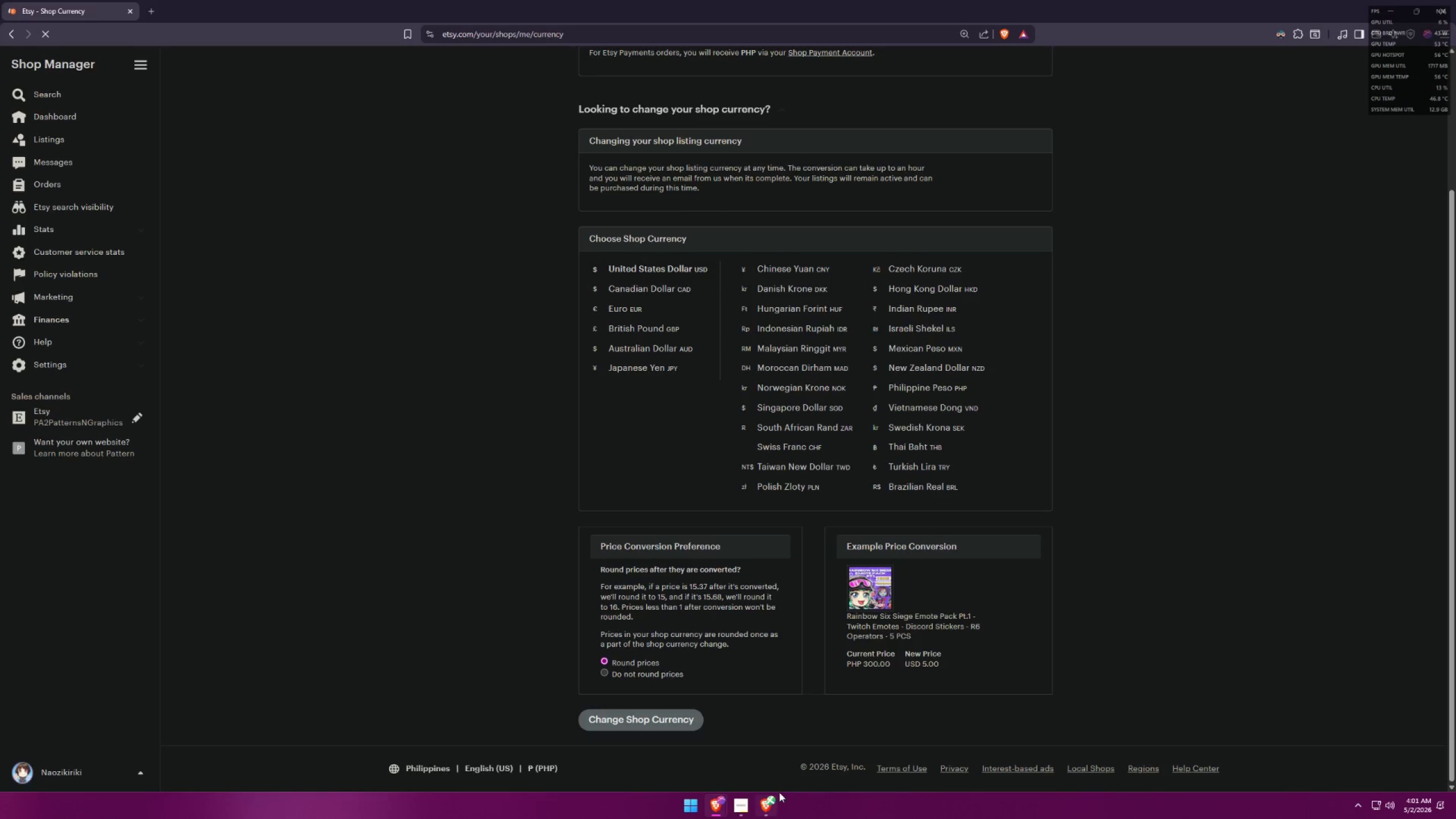 
left_click([773, 795])
 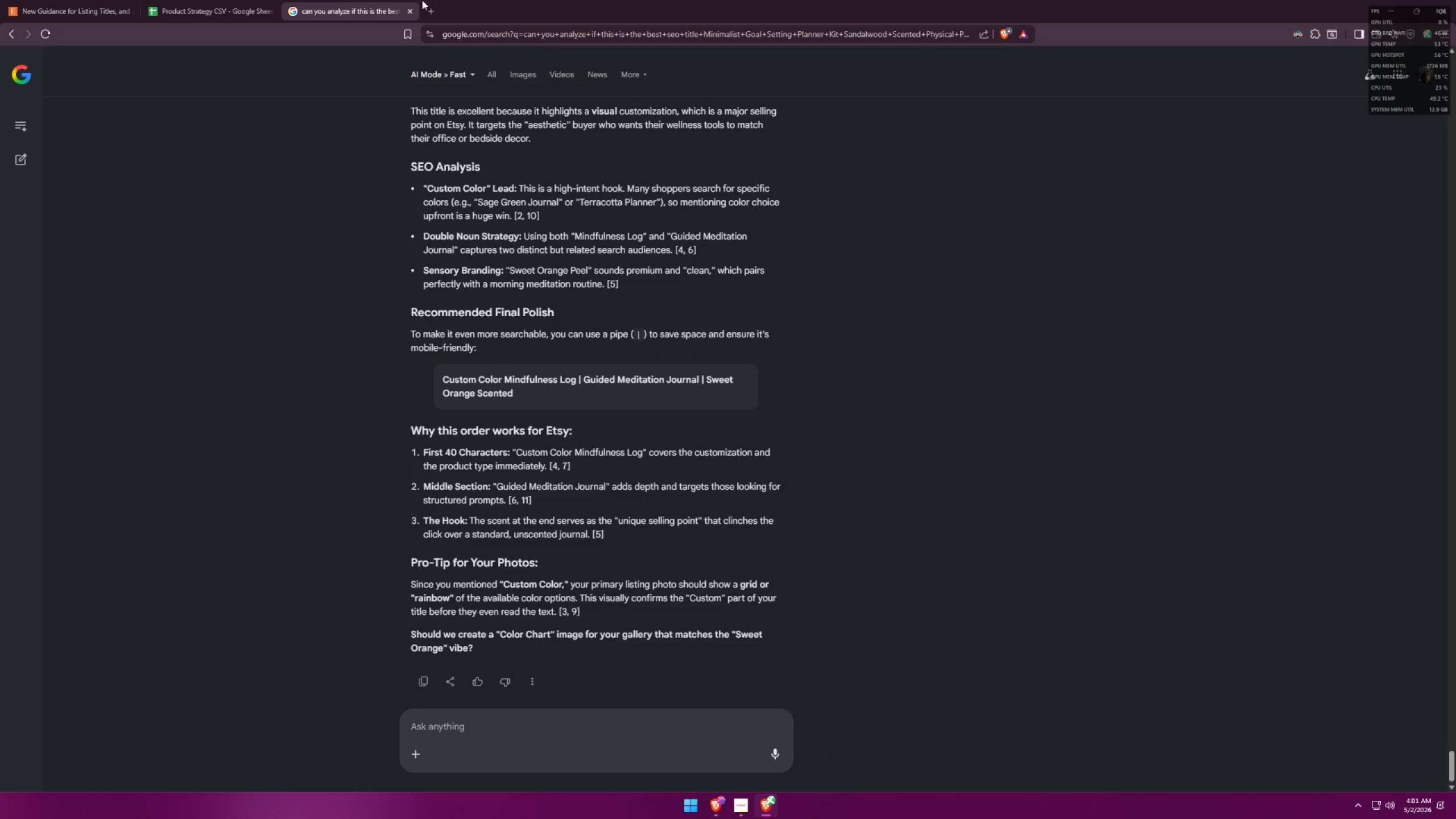 
left_click([435, 0])
 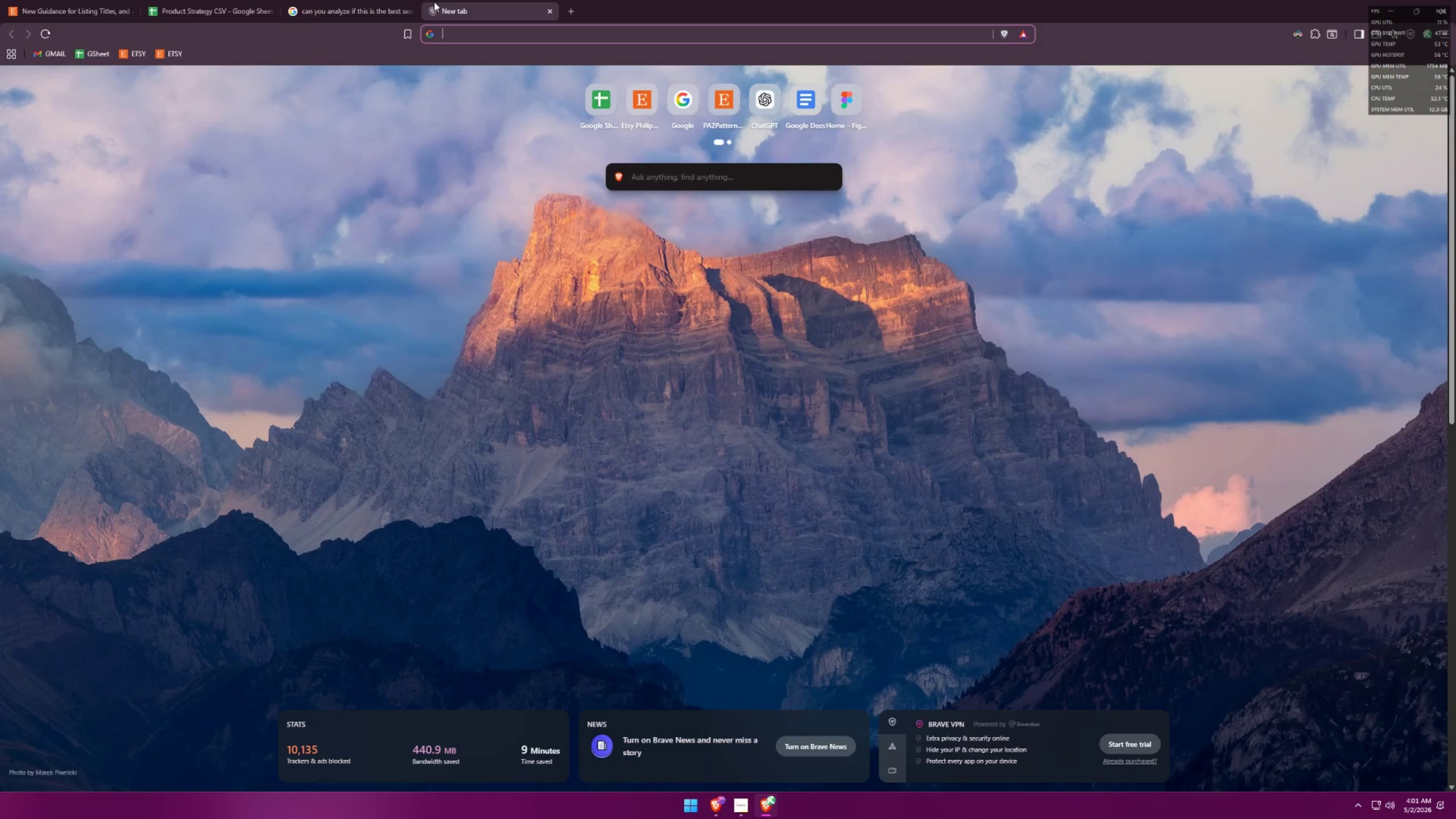 
type(chat)
 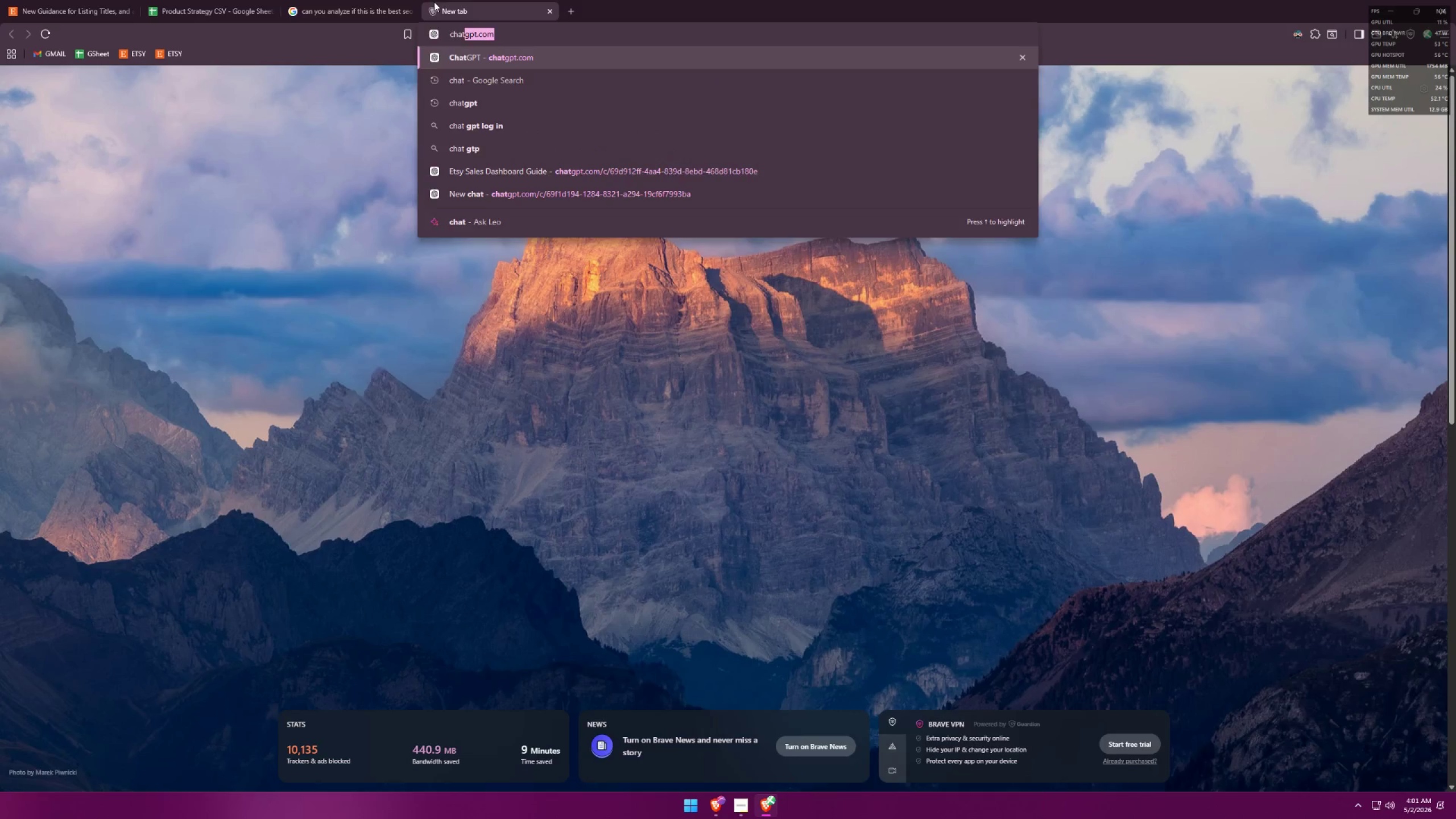 
key(Enter)
 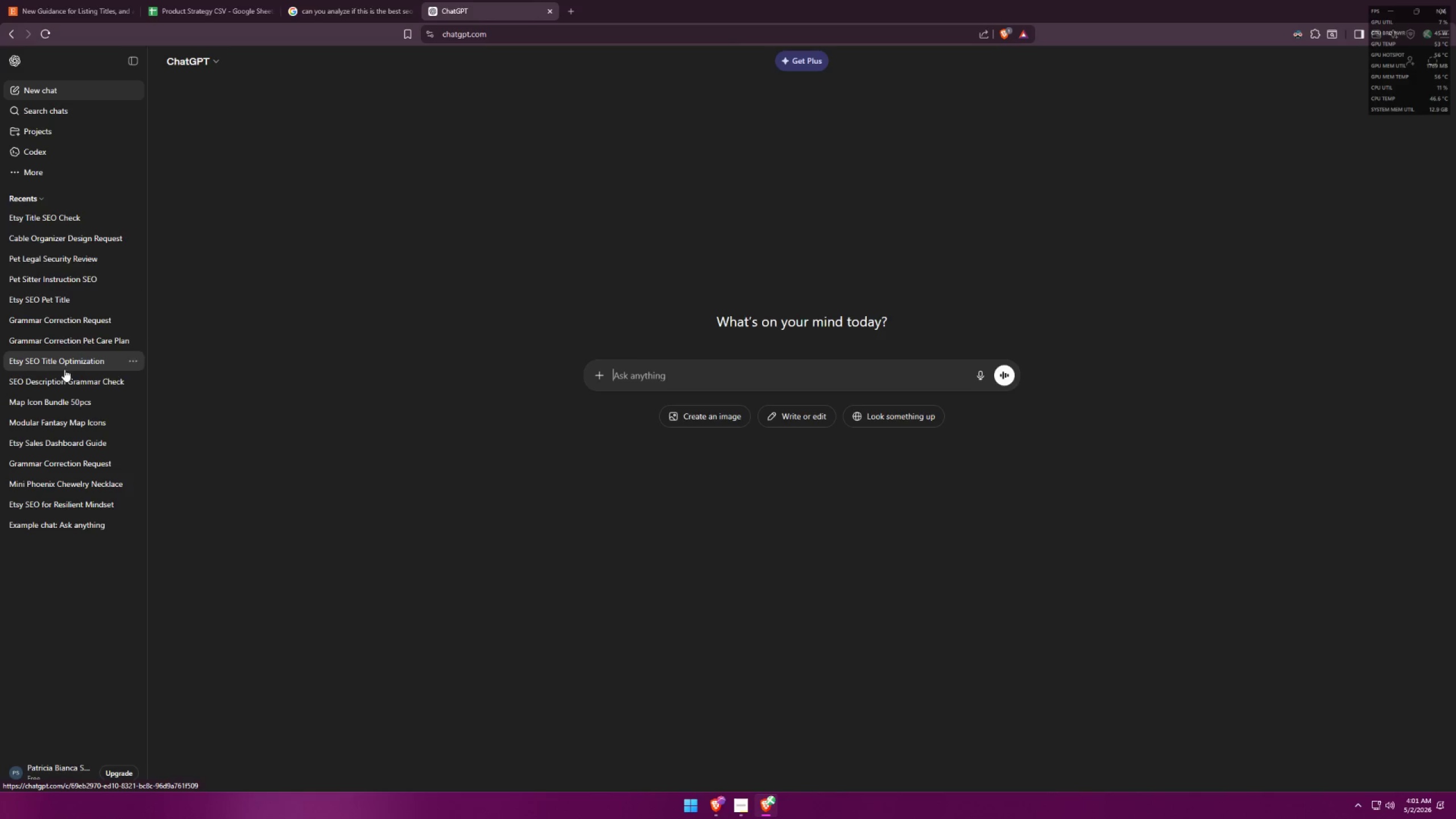 
wait(13.97)
 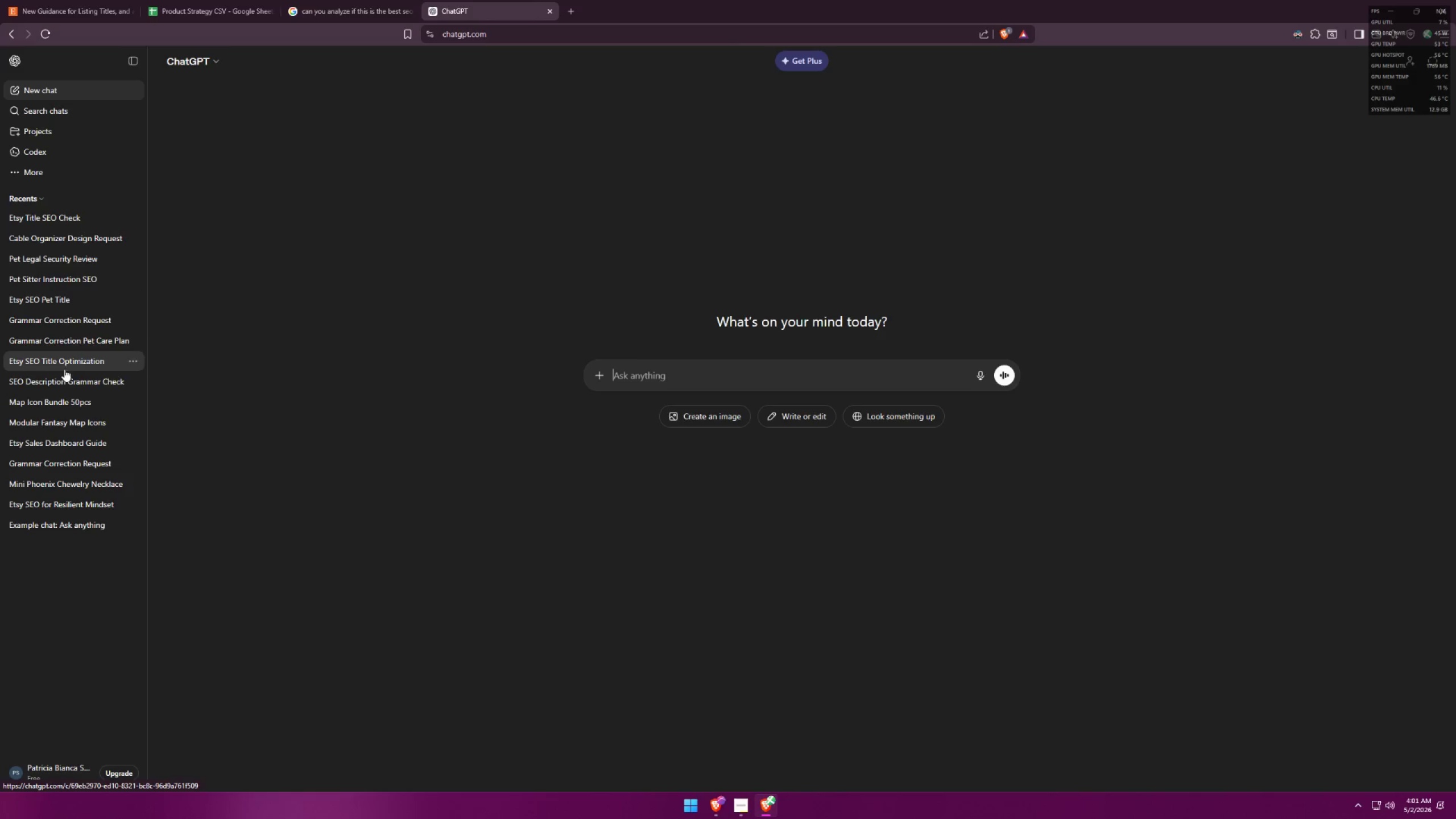 
left_click([105, 245])
 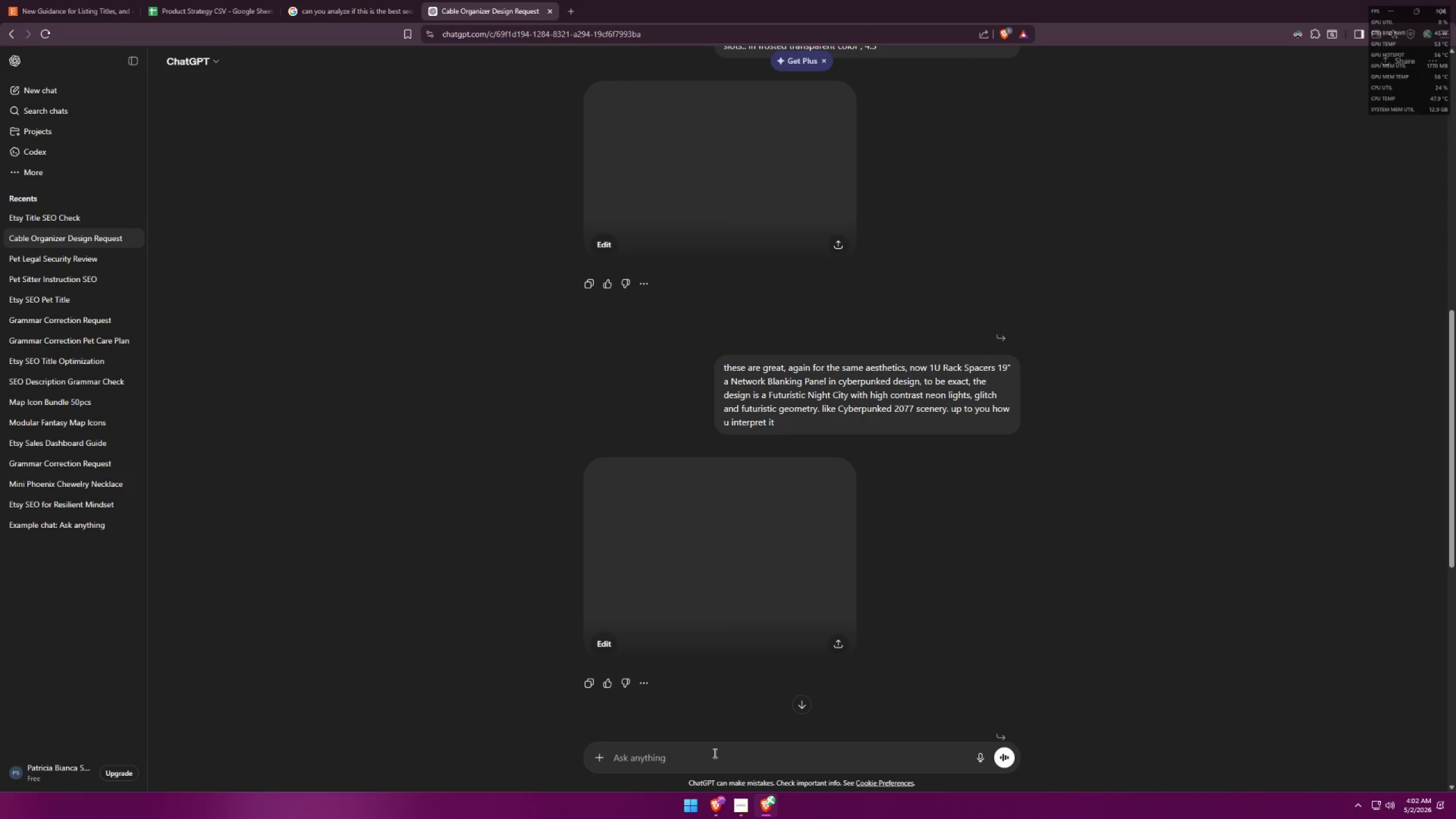 
wait(5.58)
 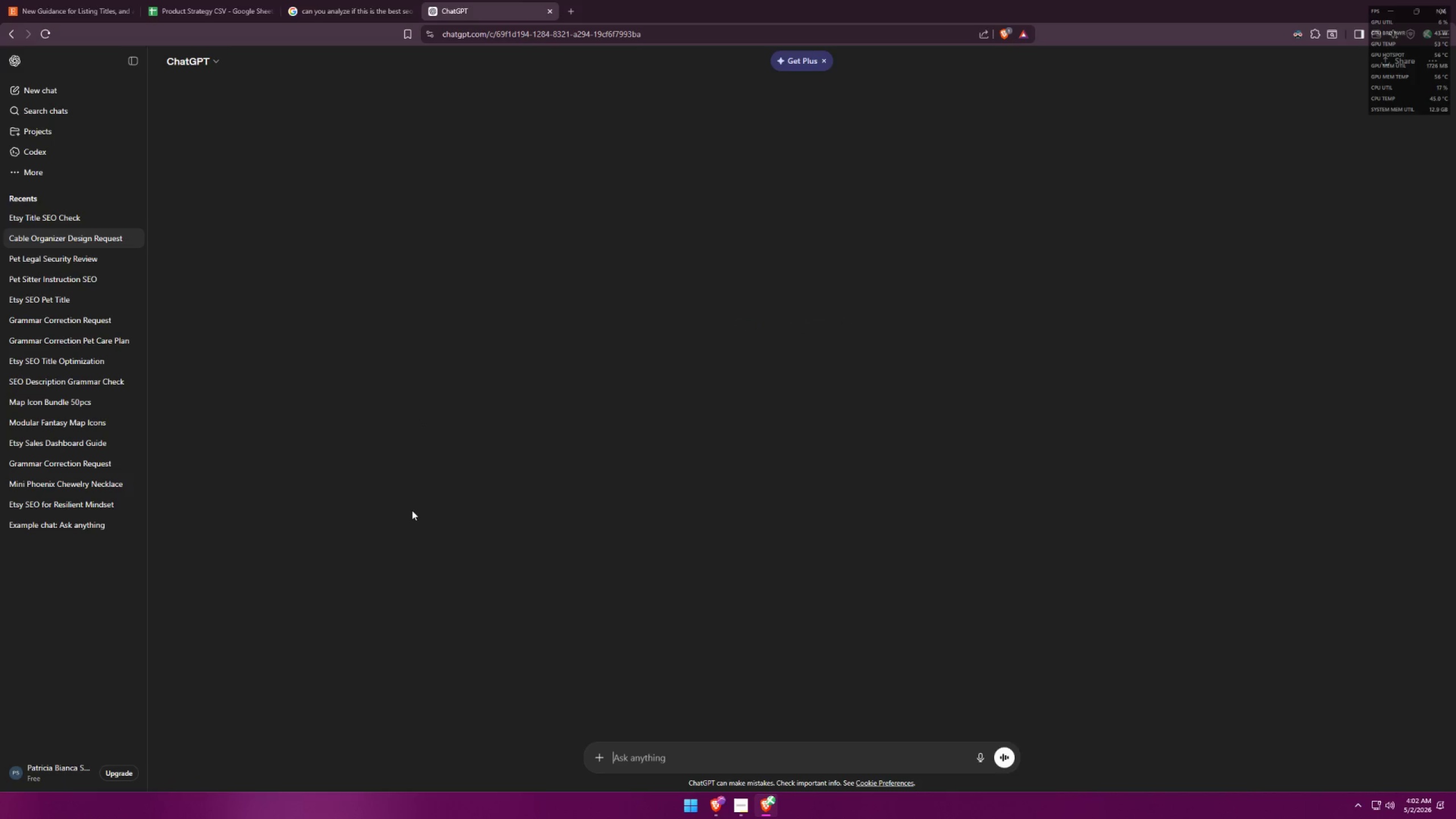 
type(with the same style of formatting)
key(Backspace)
key(Backspace)
type(f layout, just )
 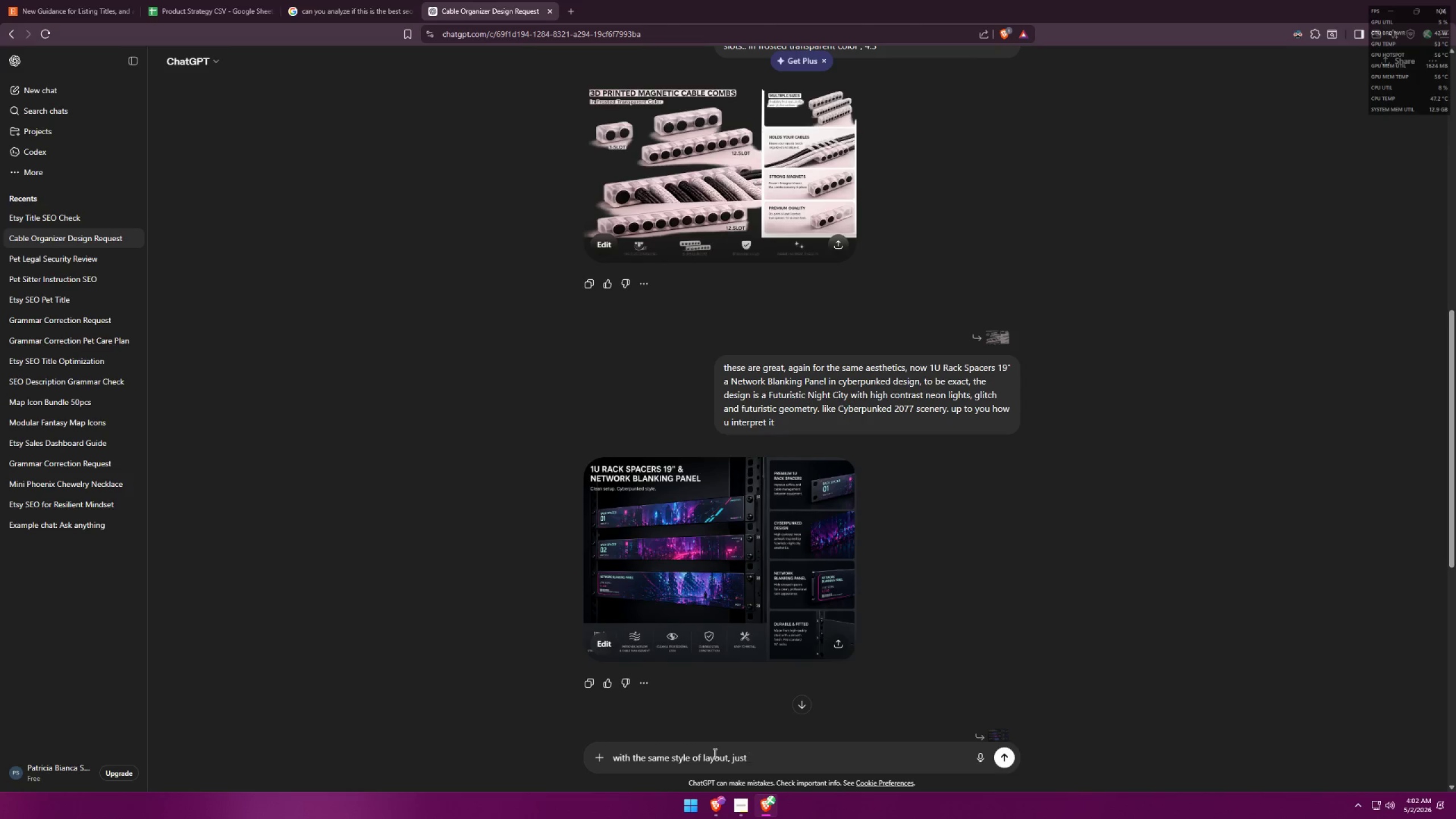 
type(o)
key(Backspace)
type(boti)
key(Backspace)
type(anical wellness themed)
 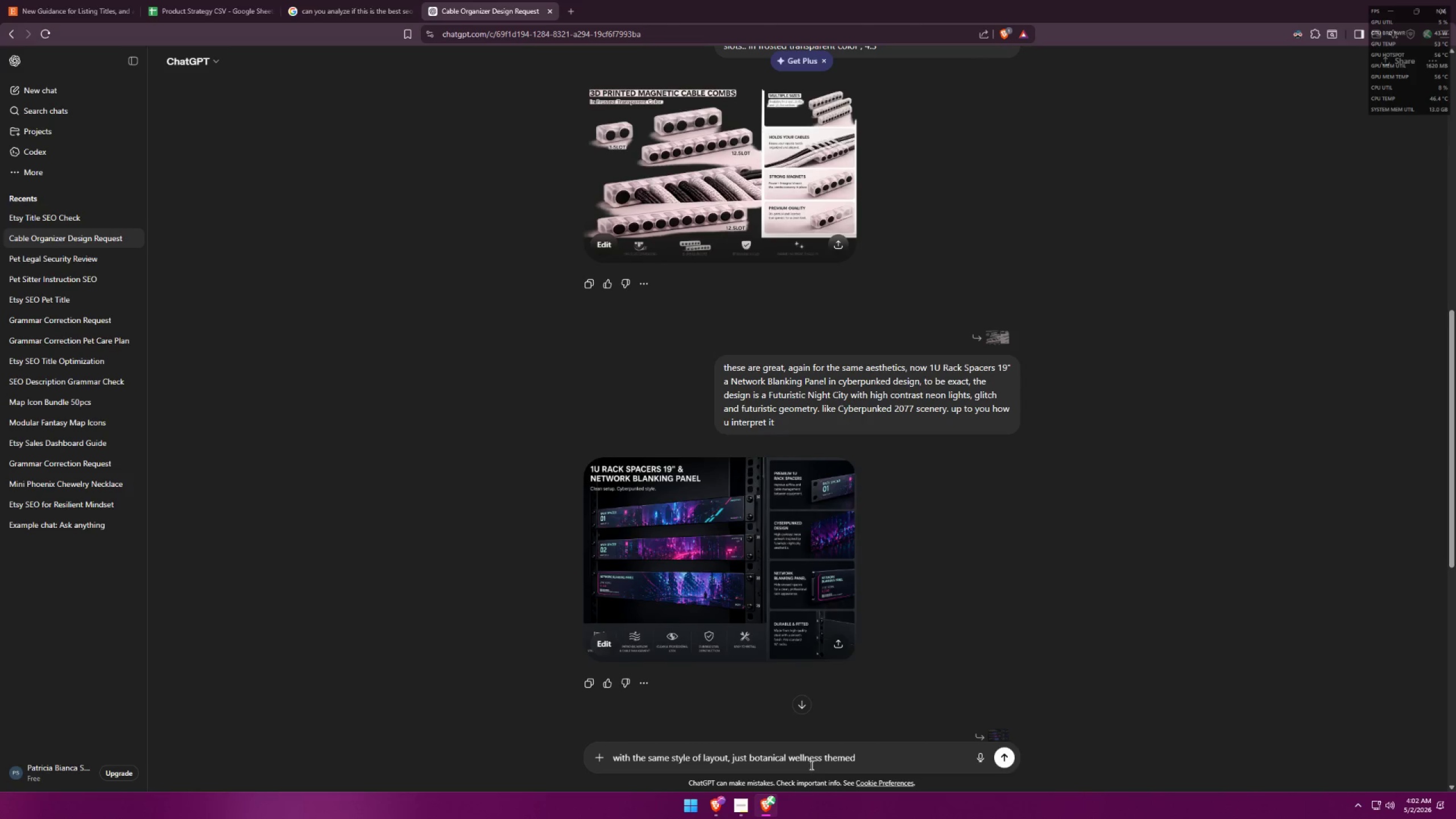 
left_click([824, 756])
 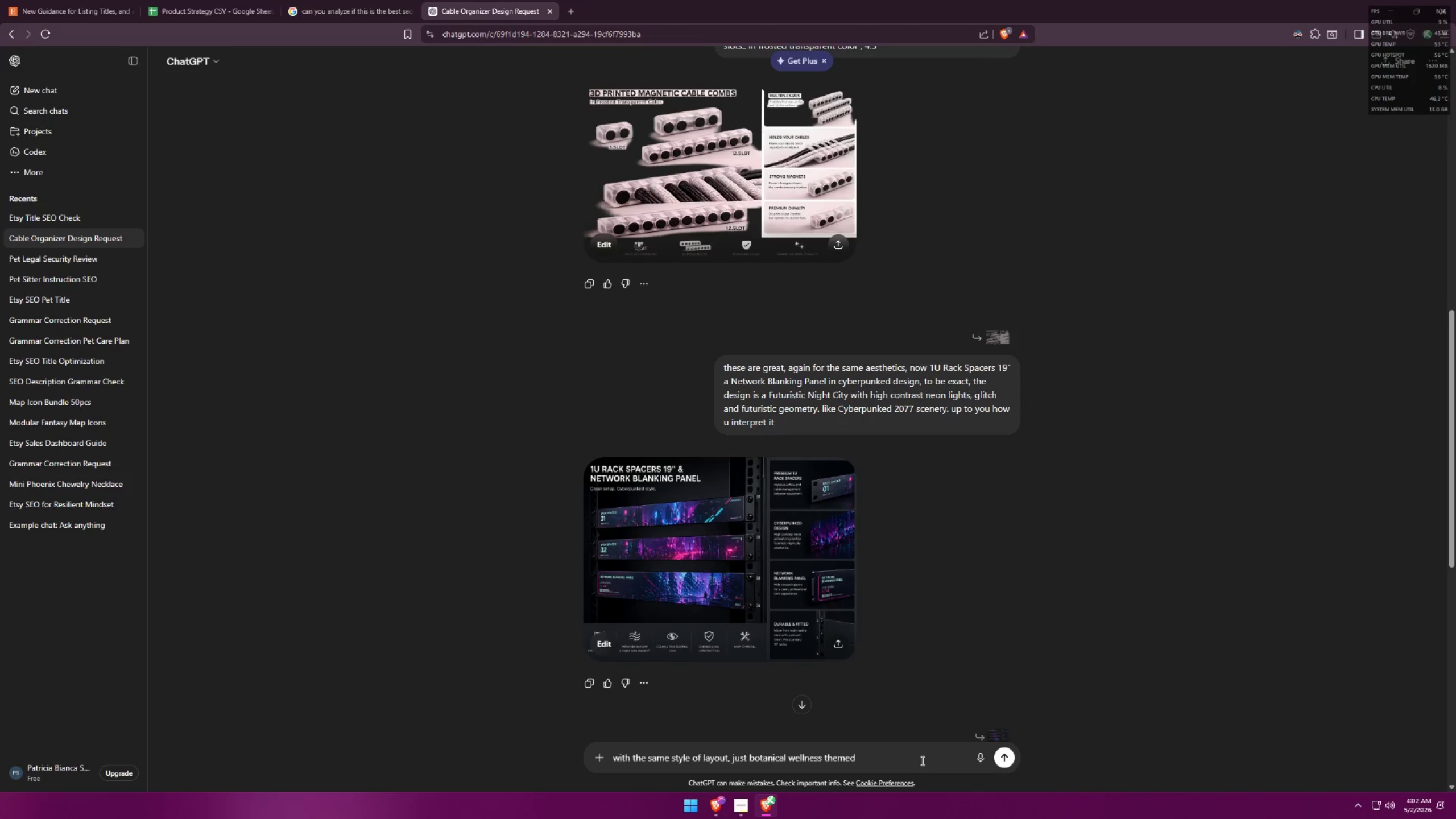 
type(/ elegant / cozy )
 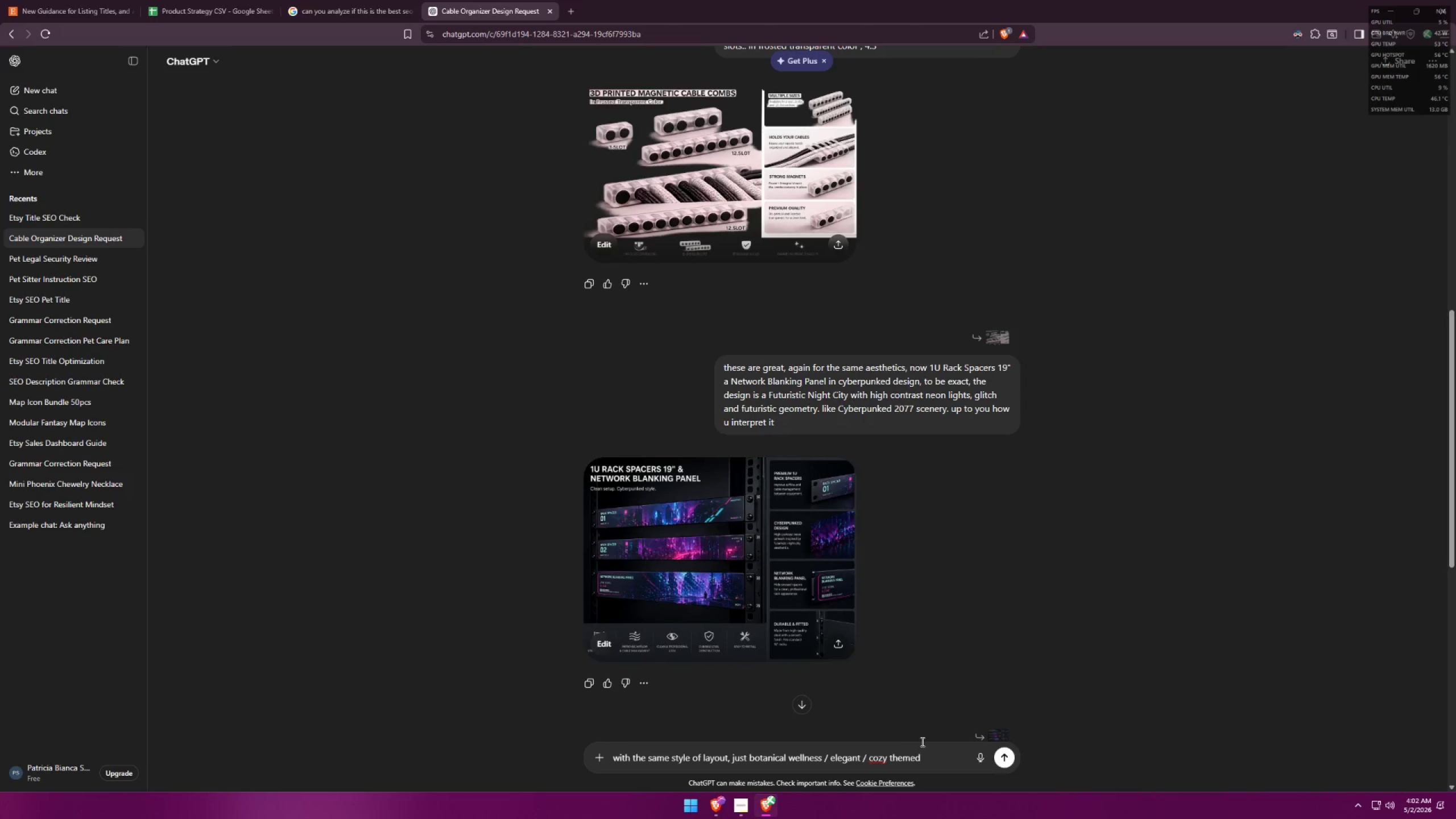 
left_click([928, 758])
 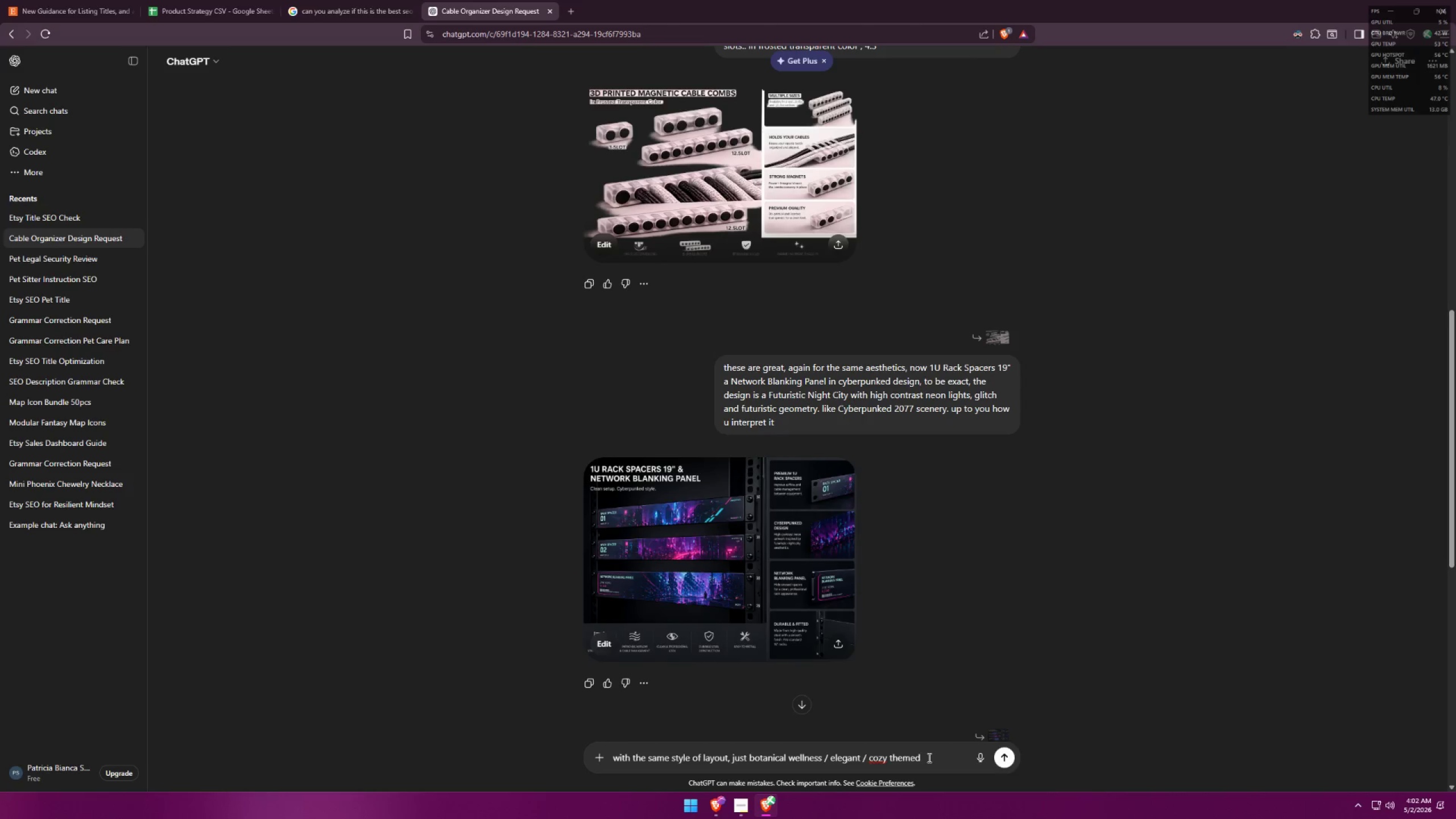 
type(. for the product )
 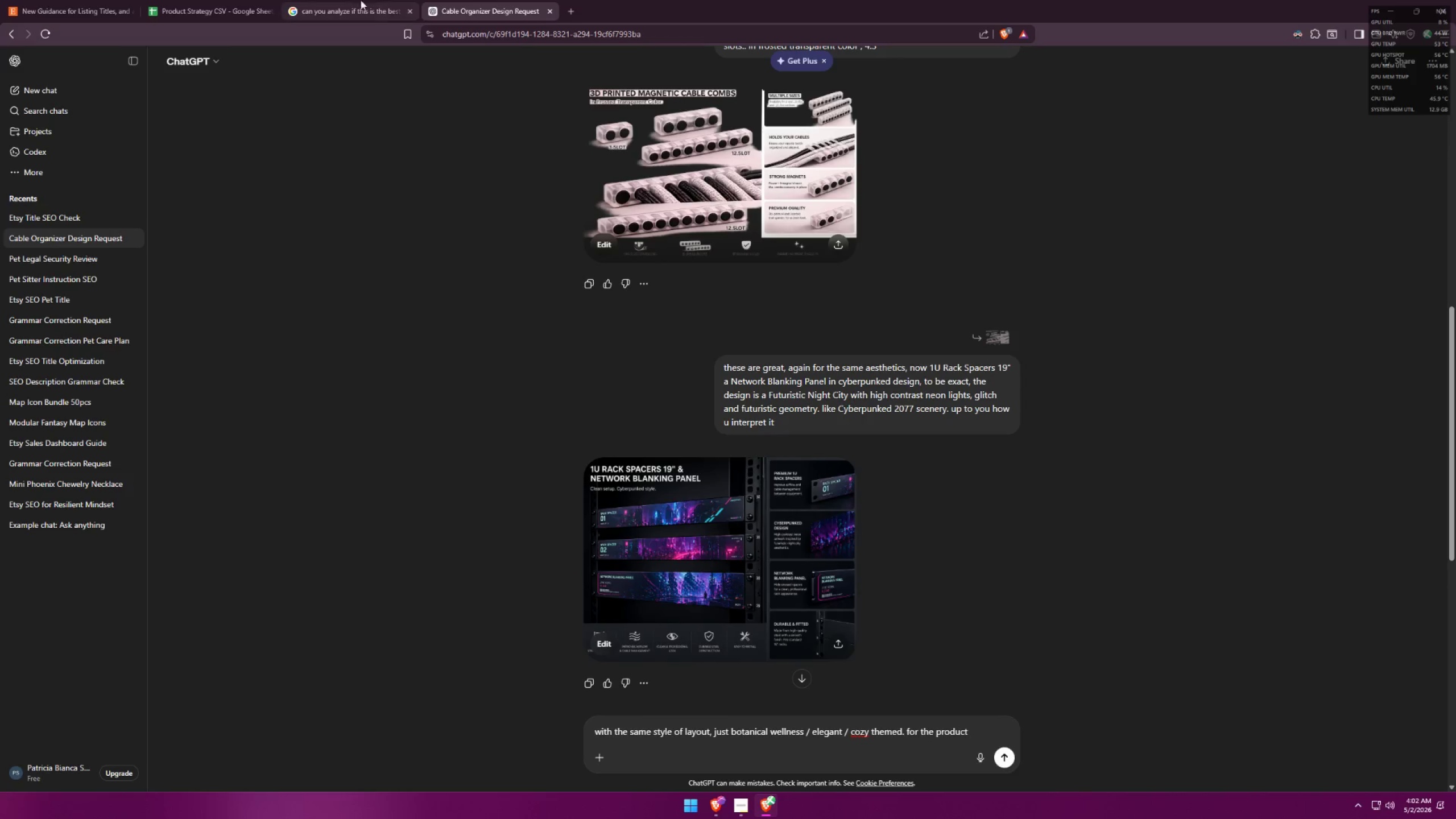 
left_click([231, 0])
 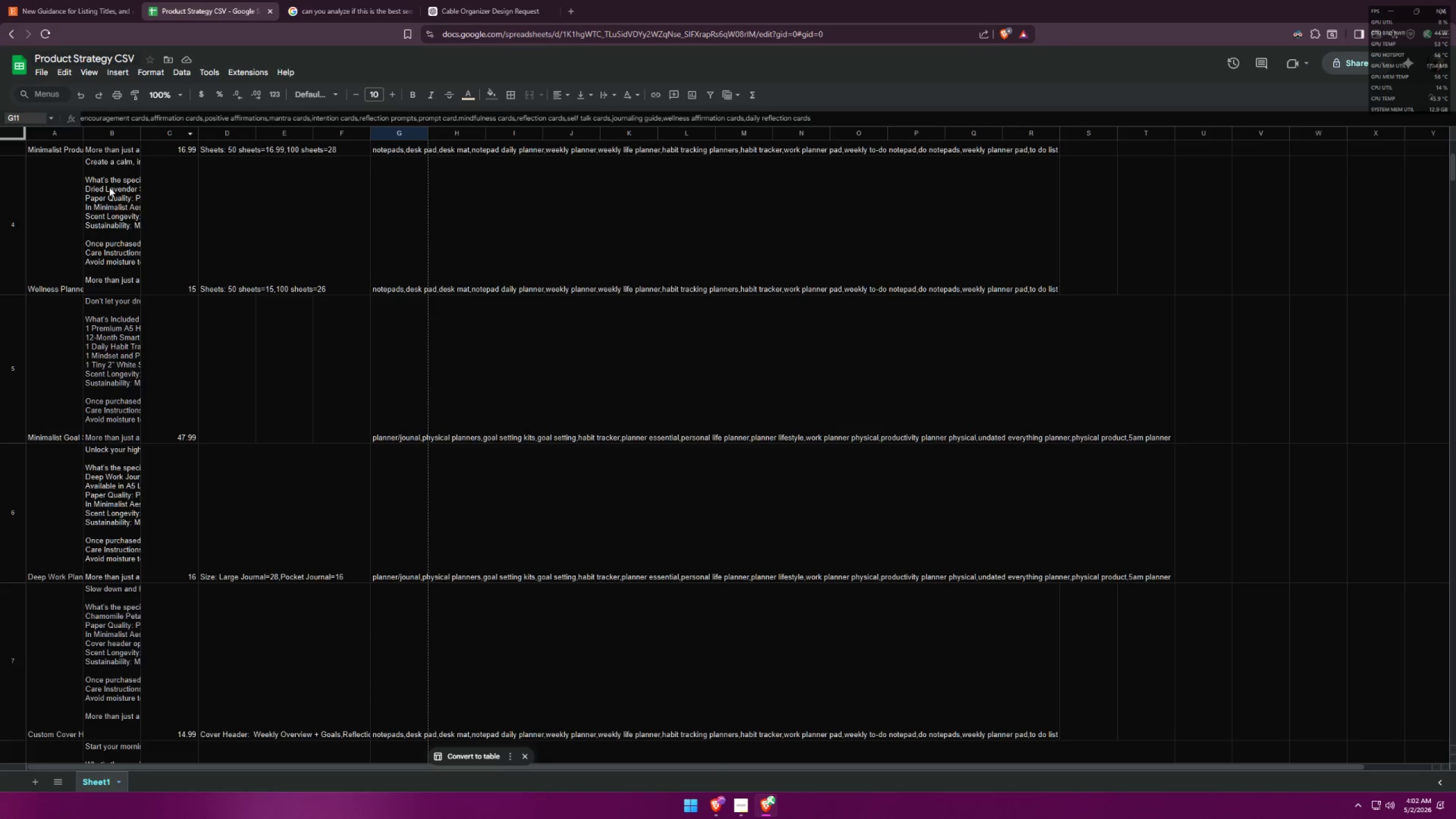 
left_click([34, 219])
 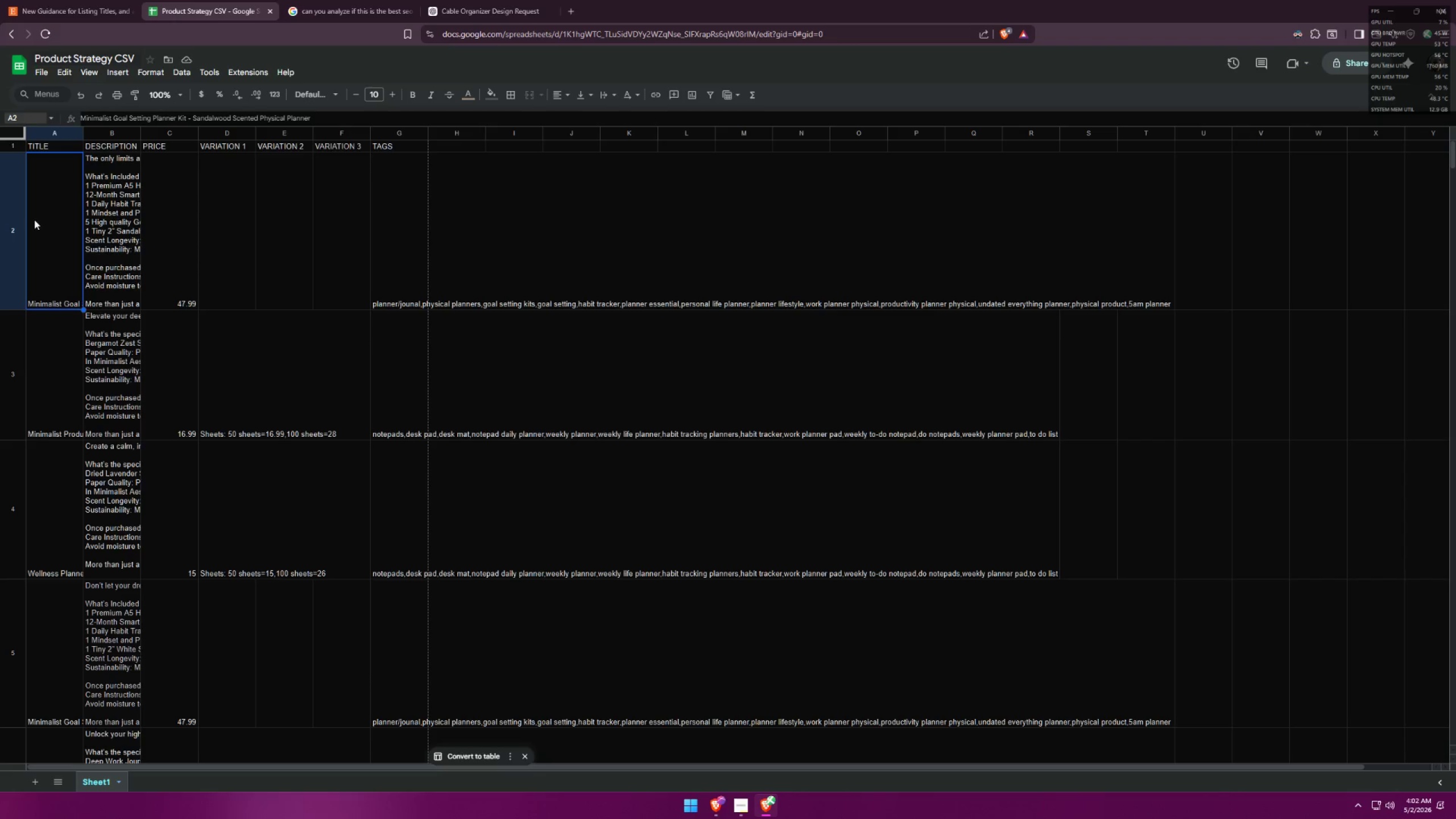 
scroll: coordinate [115, 209], scroll_direction: up, amount: 11.0
 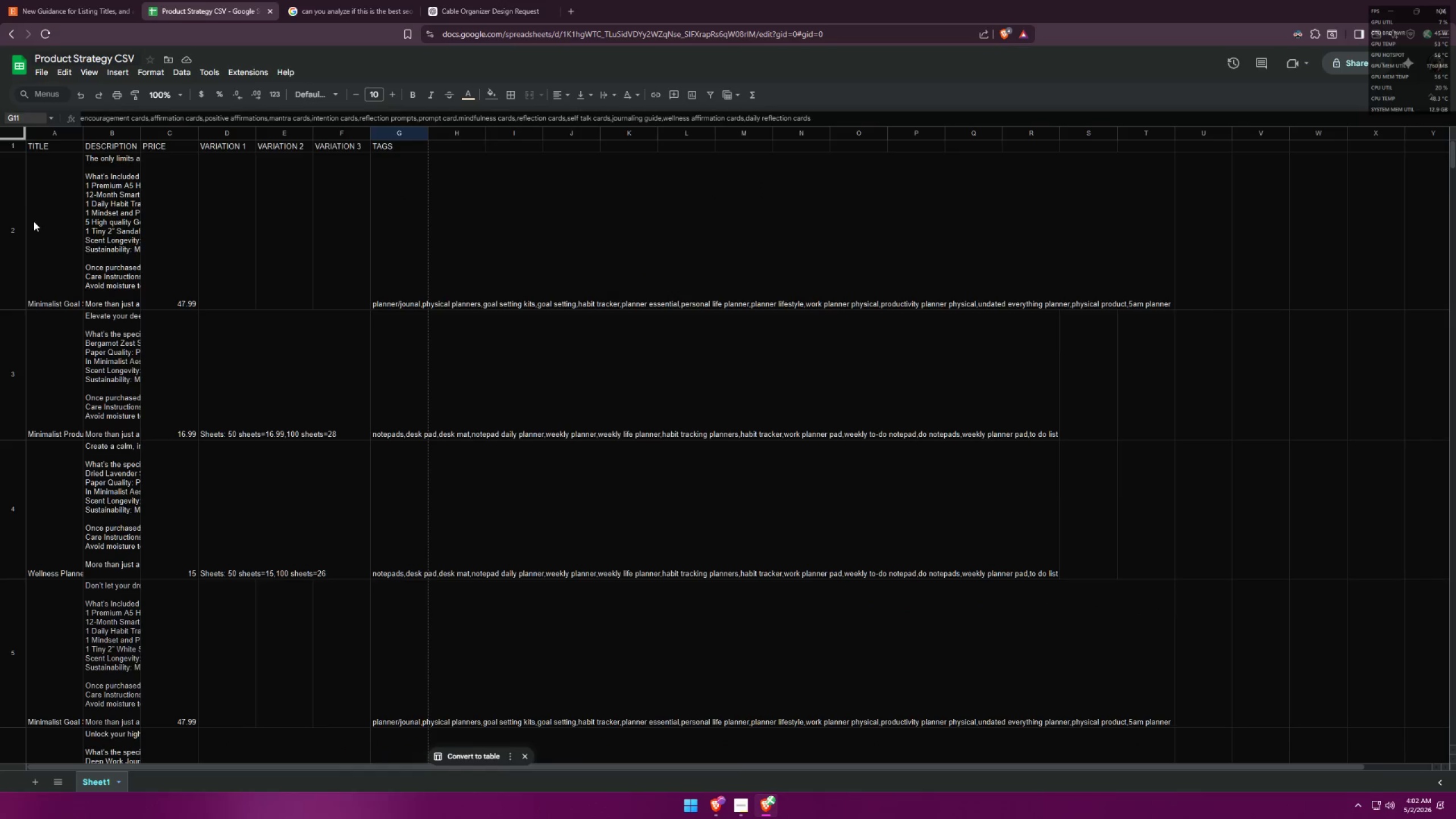 
key(Control+ControlLeft)
 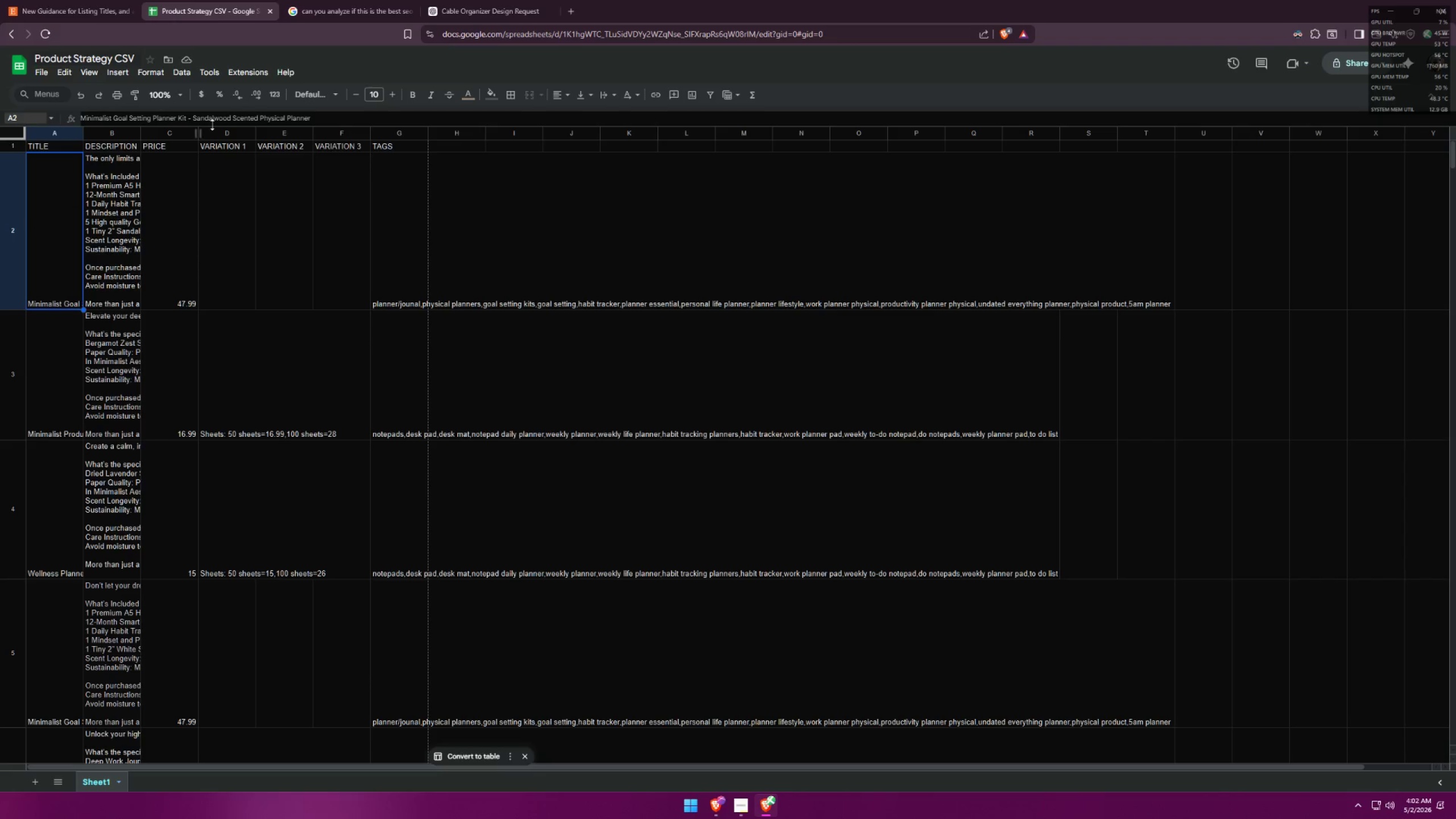 
key(Control+C)
 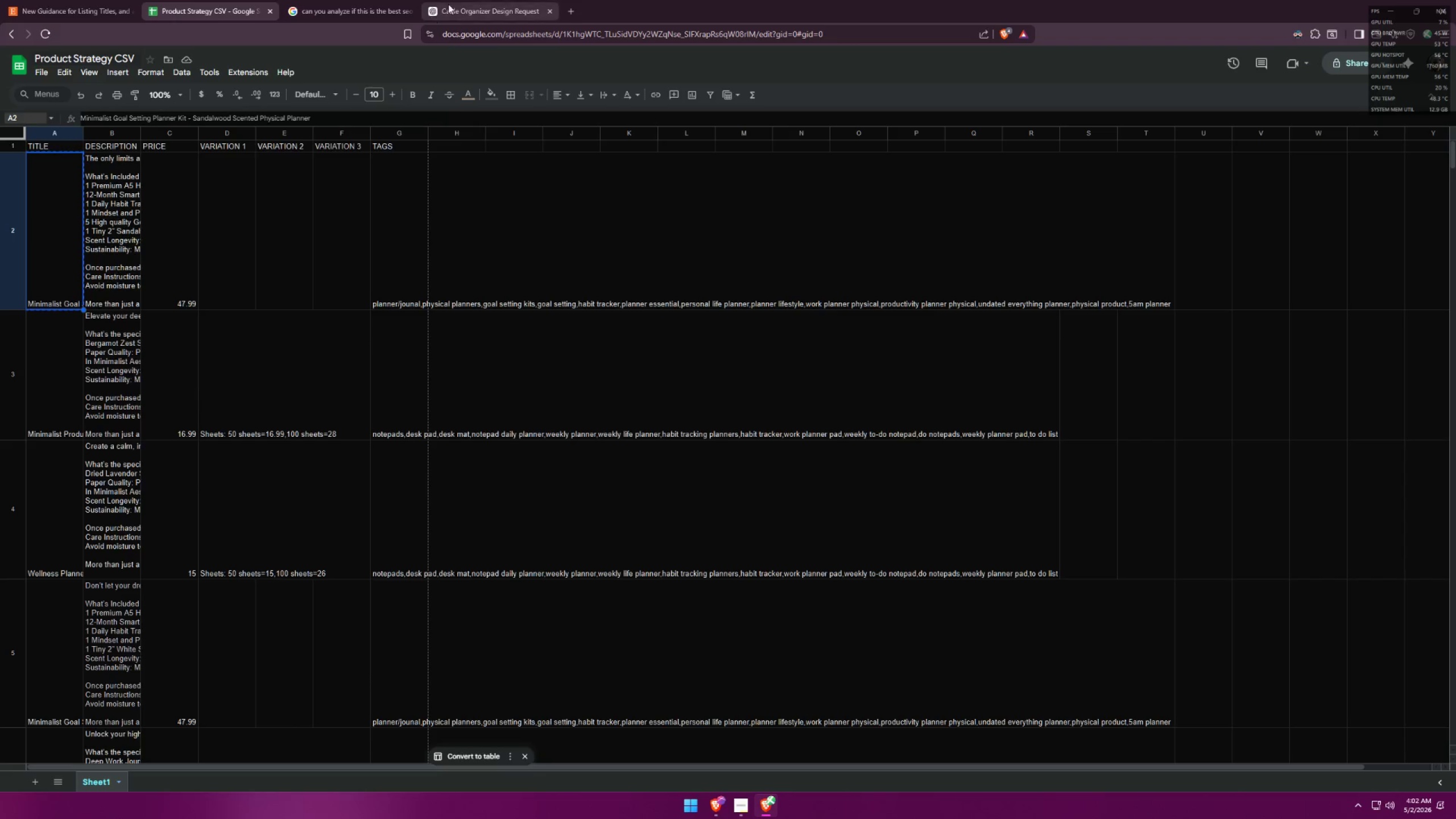 
left_click([473, 0])
 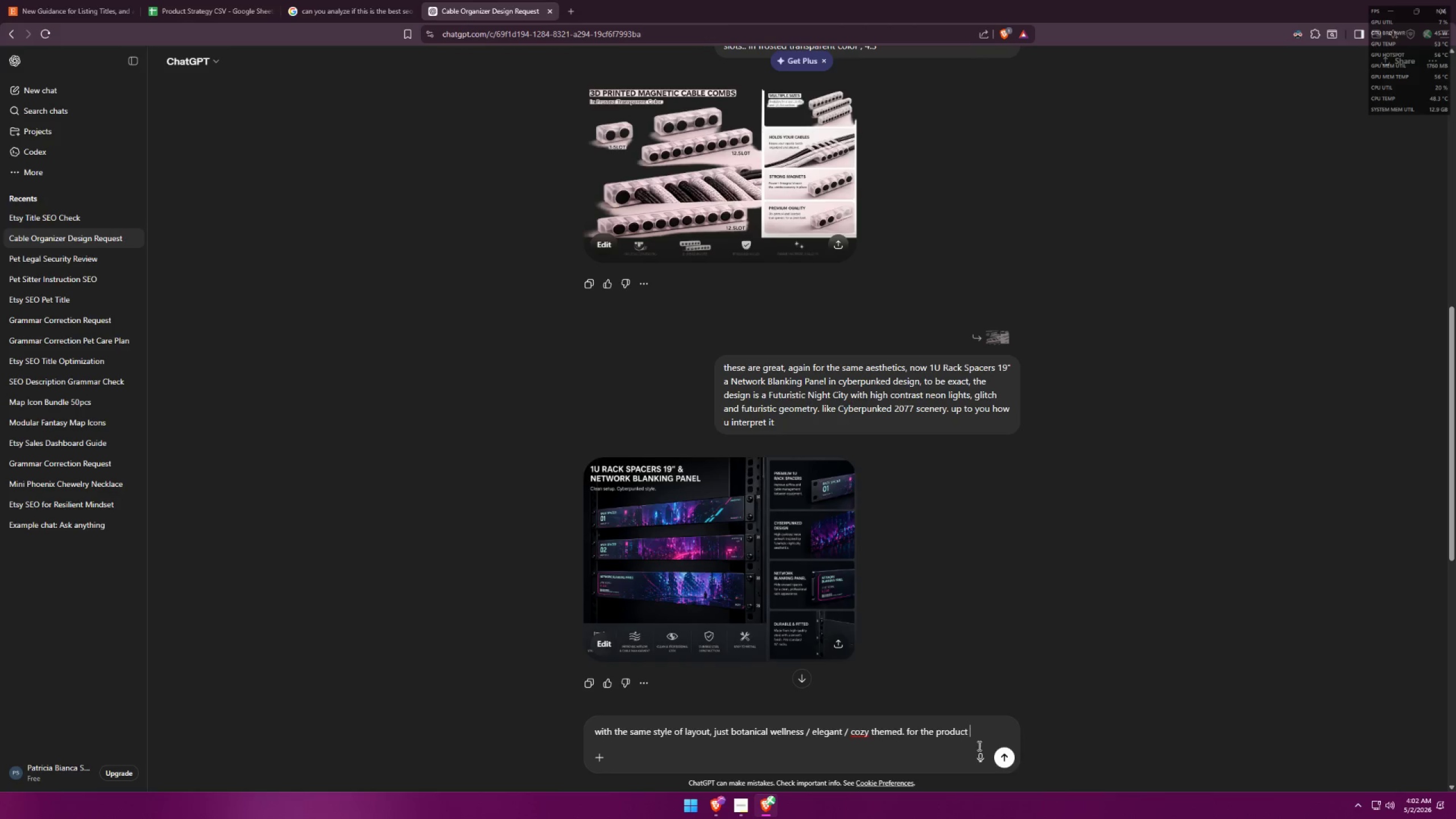 
key(Control+ControlLeft)
 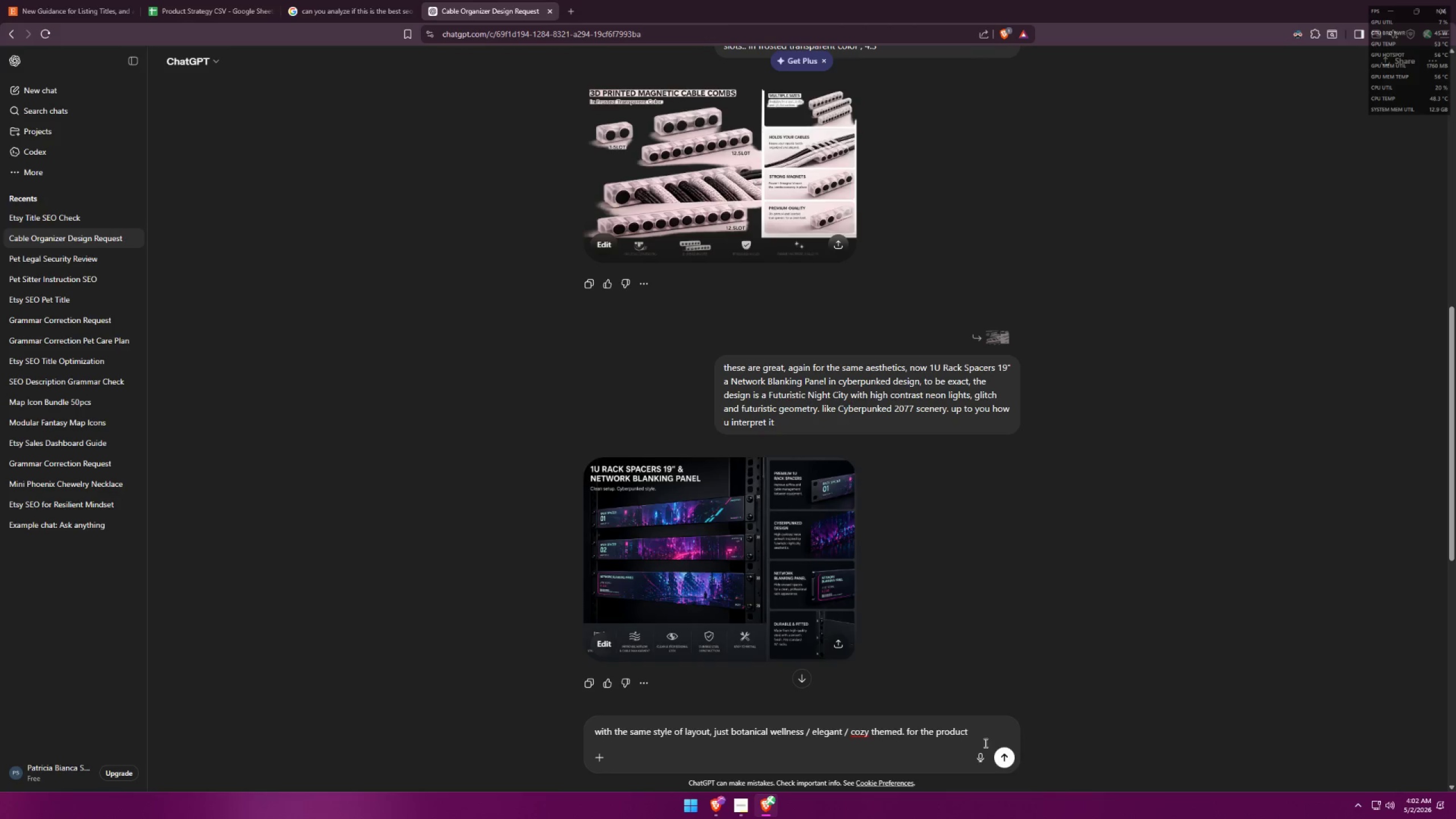 
key(Control+V)
 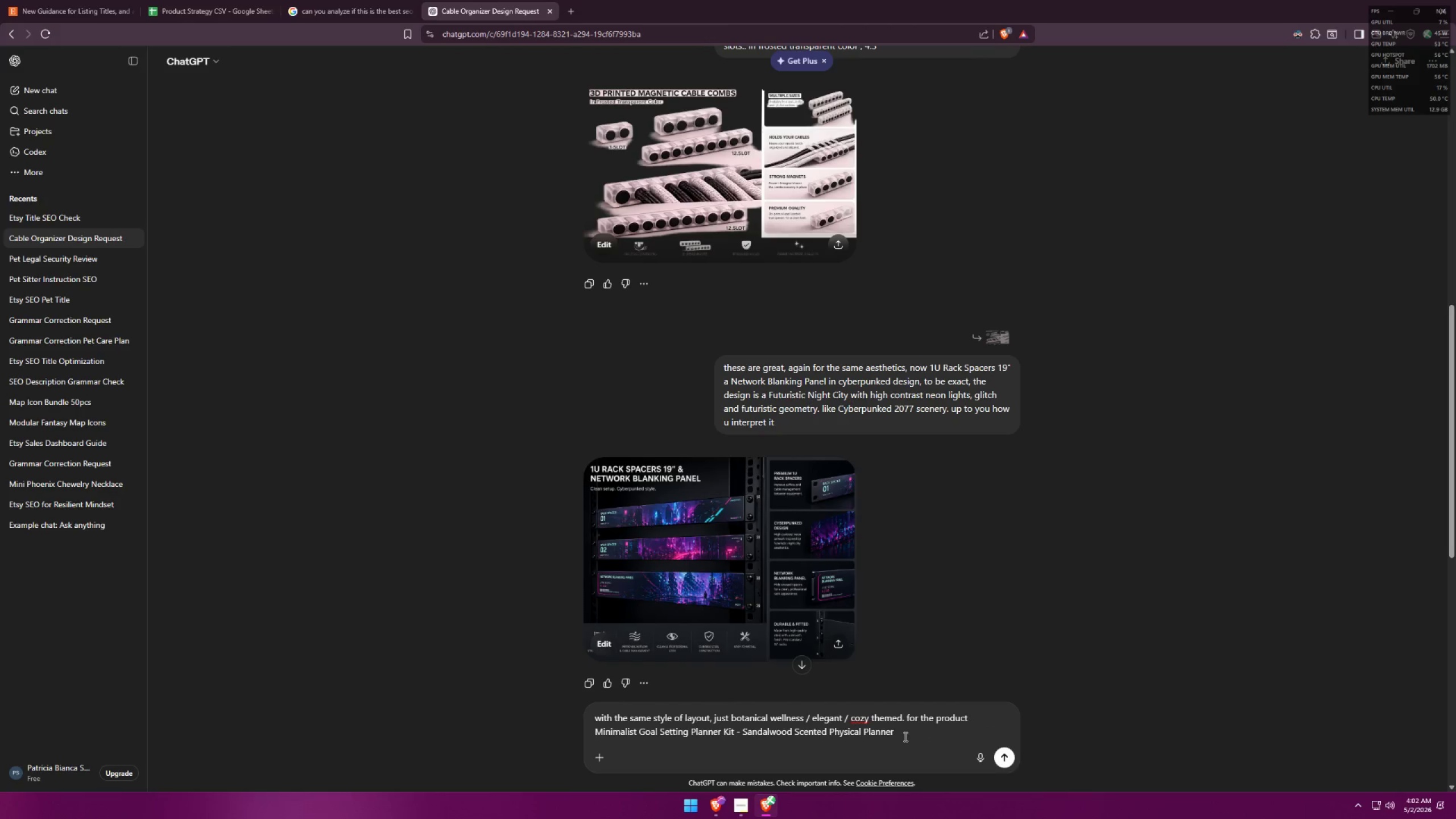 
left_click([904, 735])
 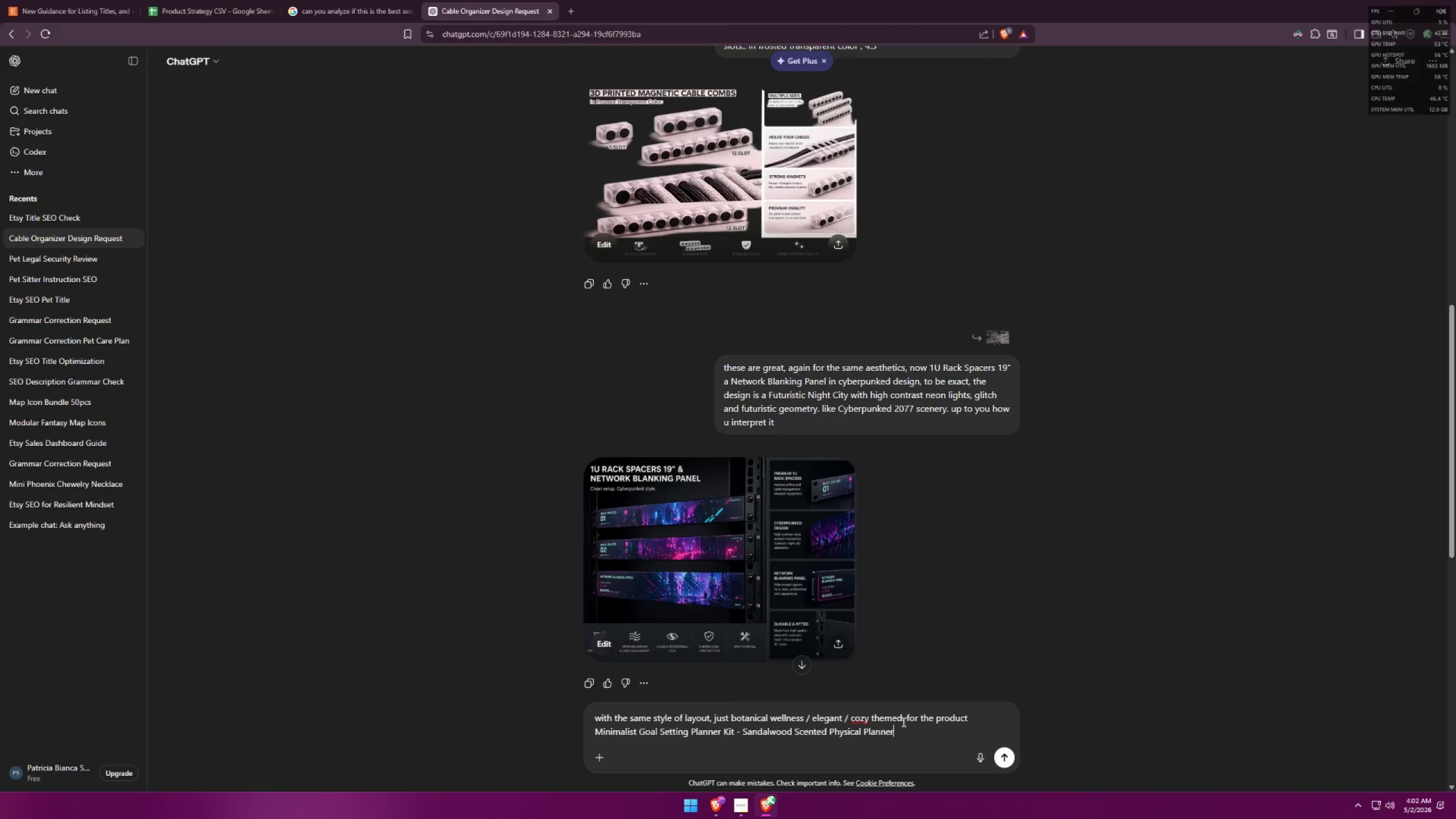 
left_click([903, 719])
 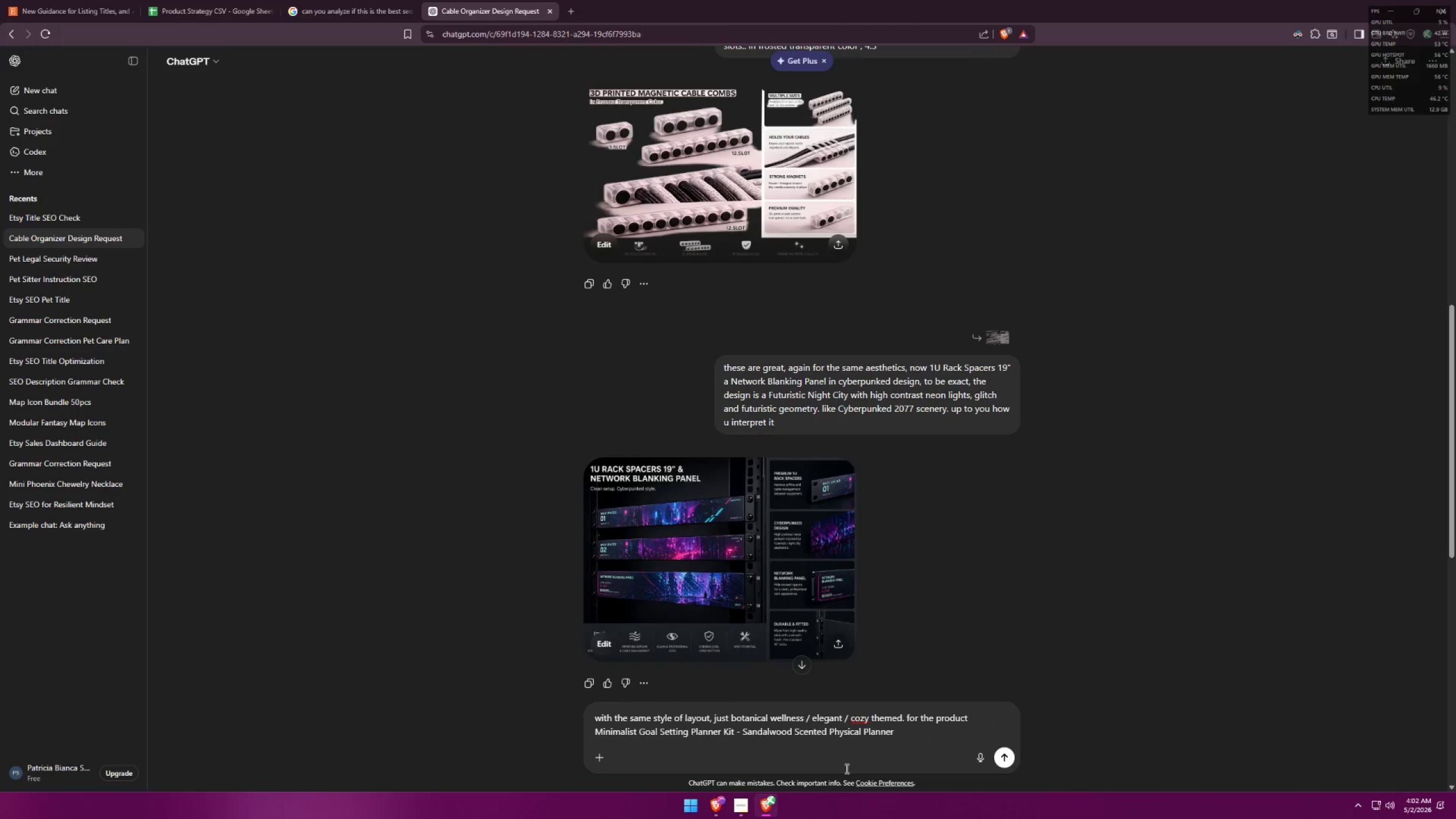 
key(ArrowLeft)
 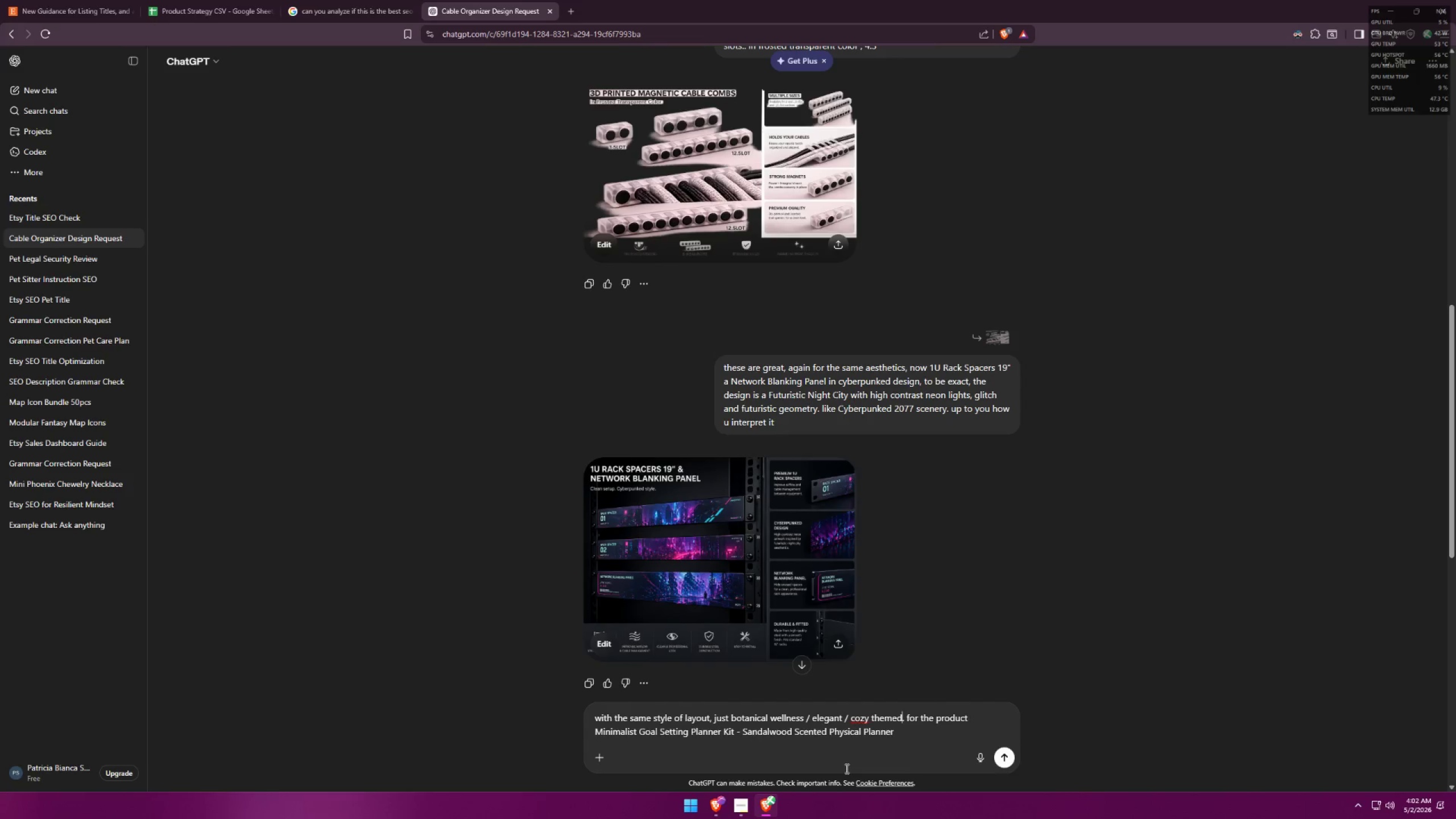 
type( and related to the scene)
key(Backspace)
type(t)
 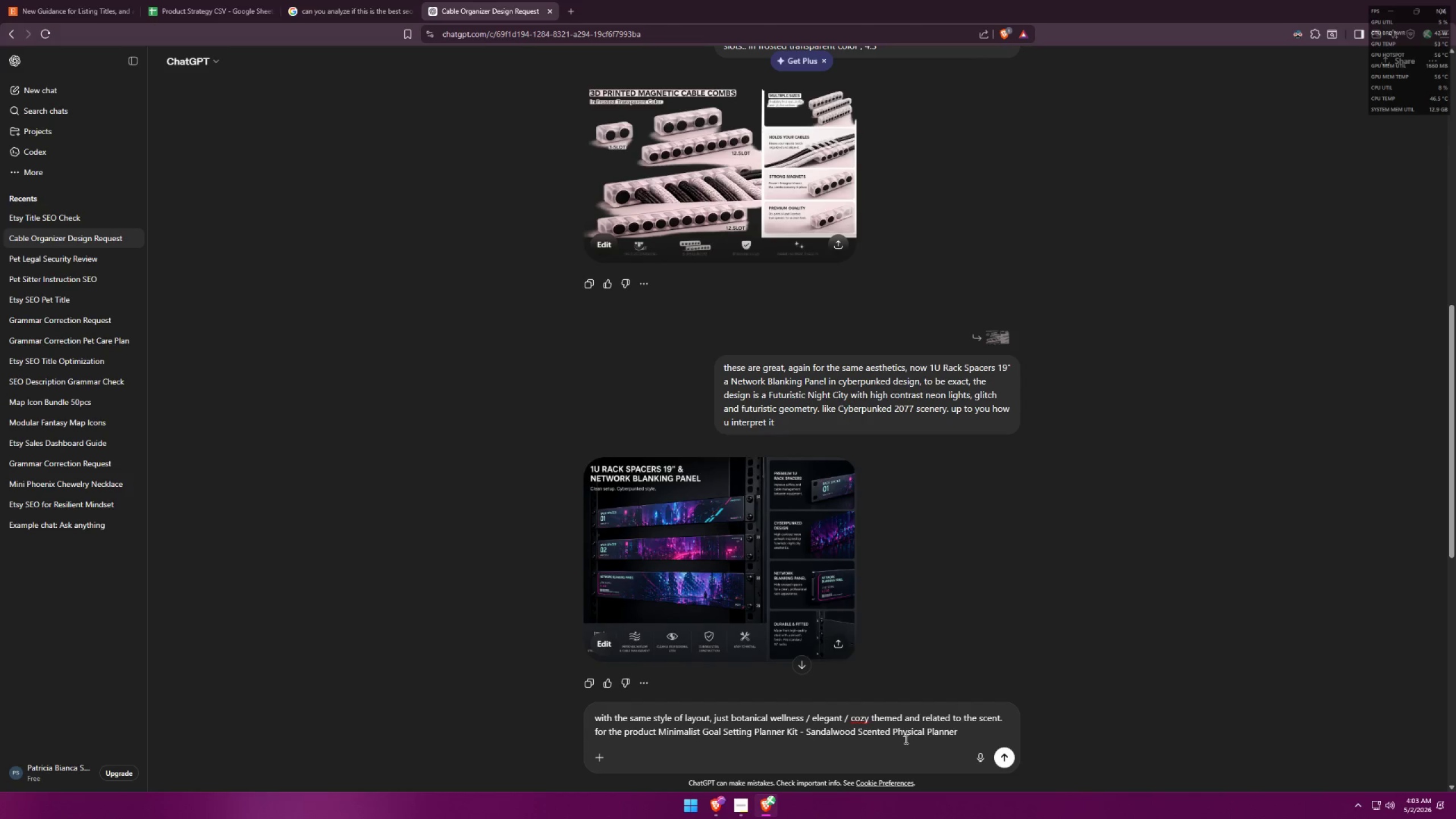 
wait(5.52)
 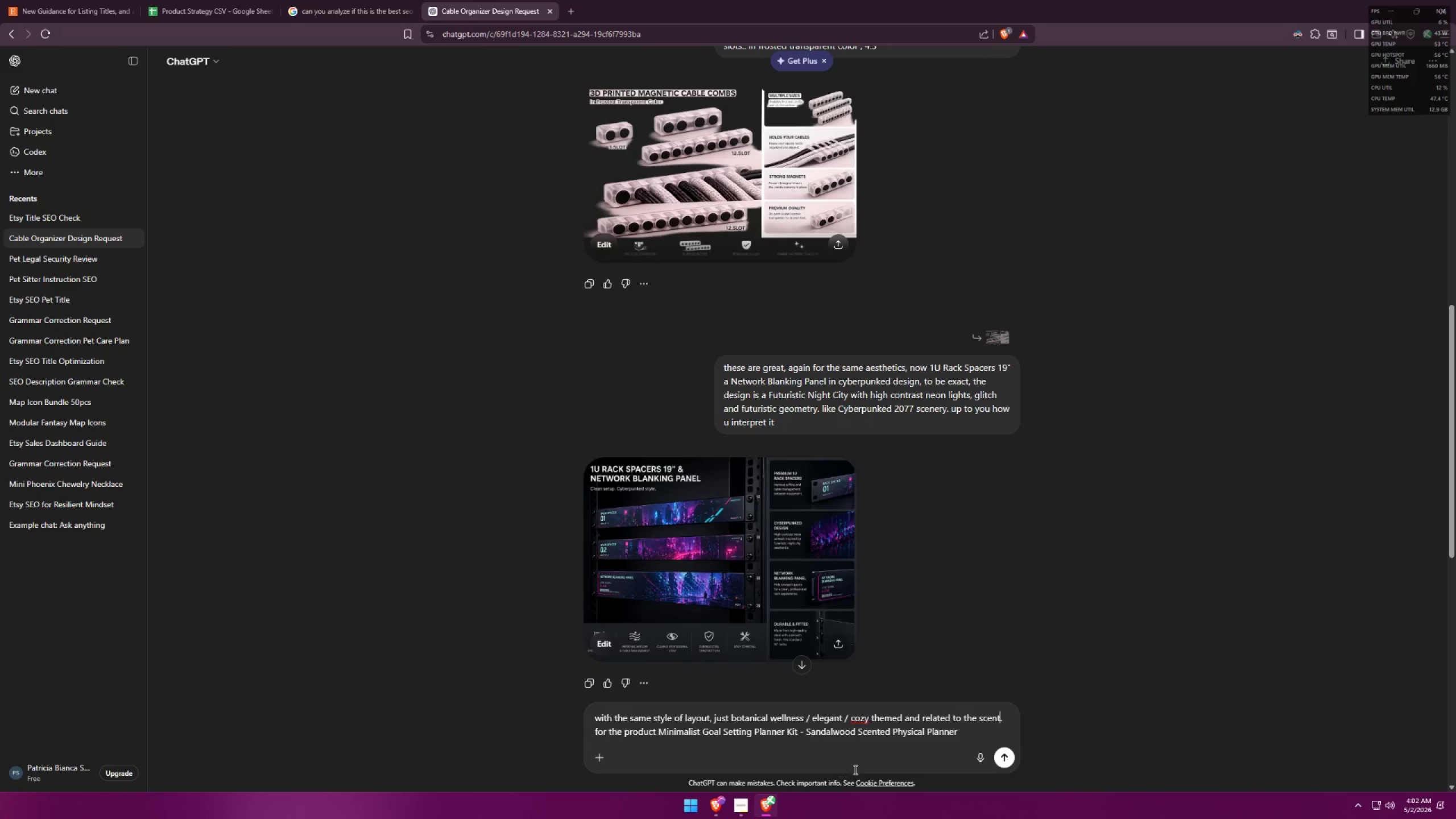 
left_click([1010, 720])
 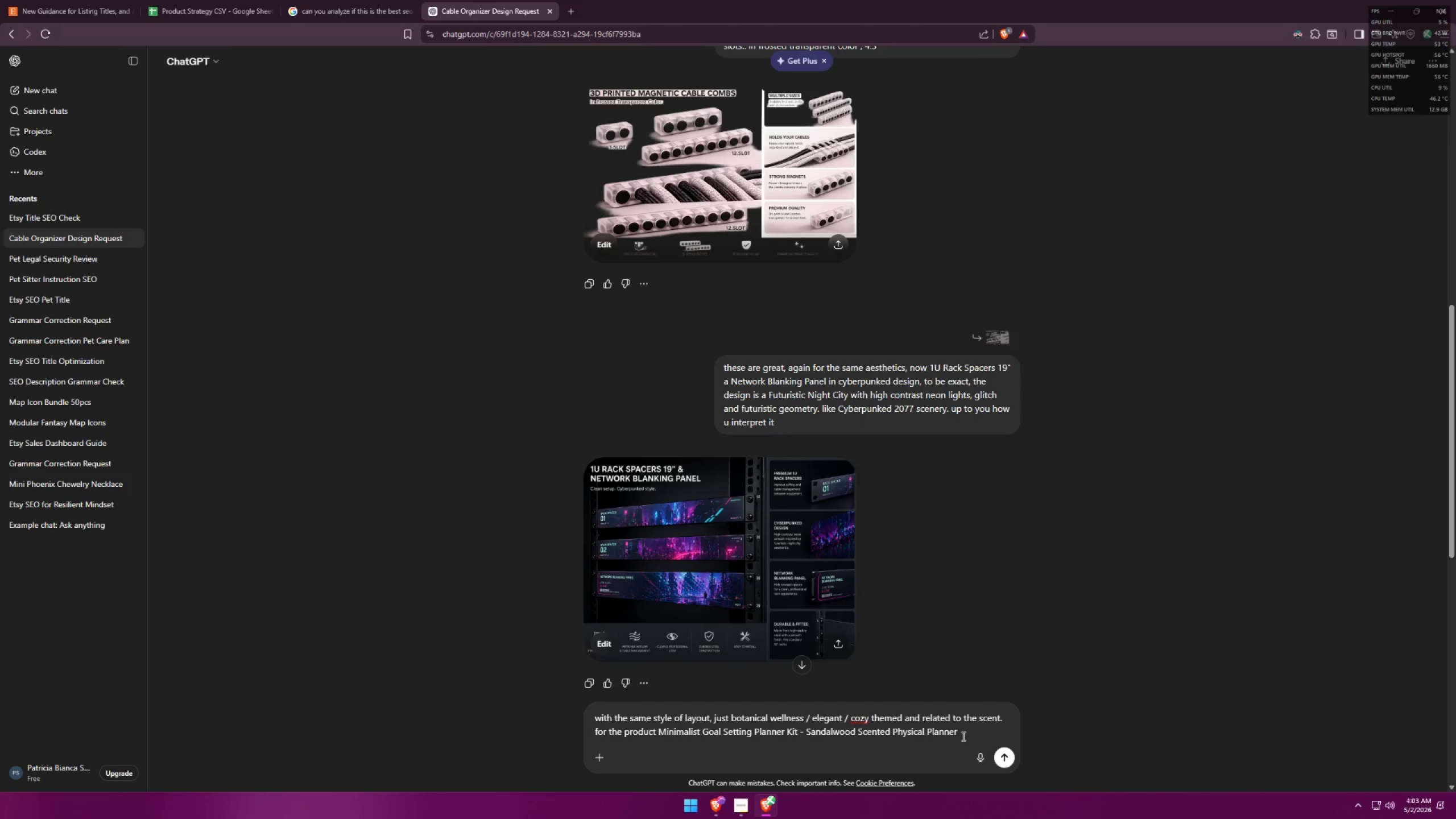 
wait(5.25)
 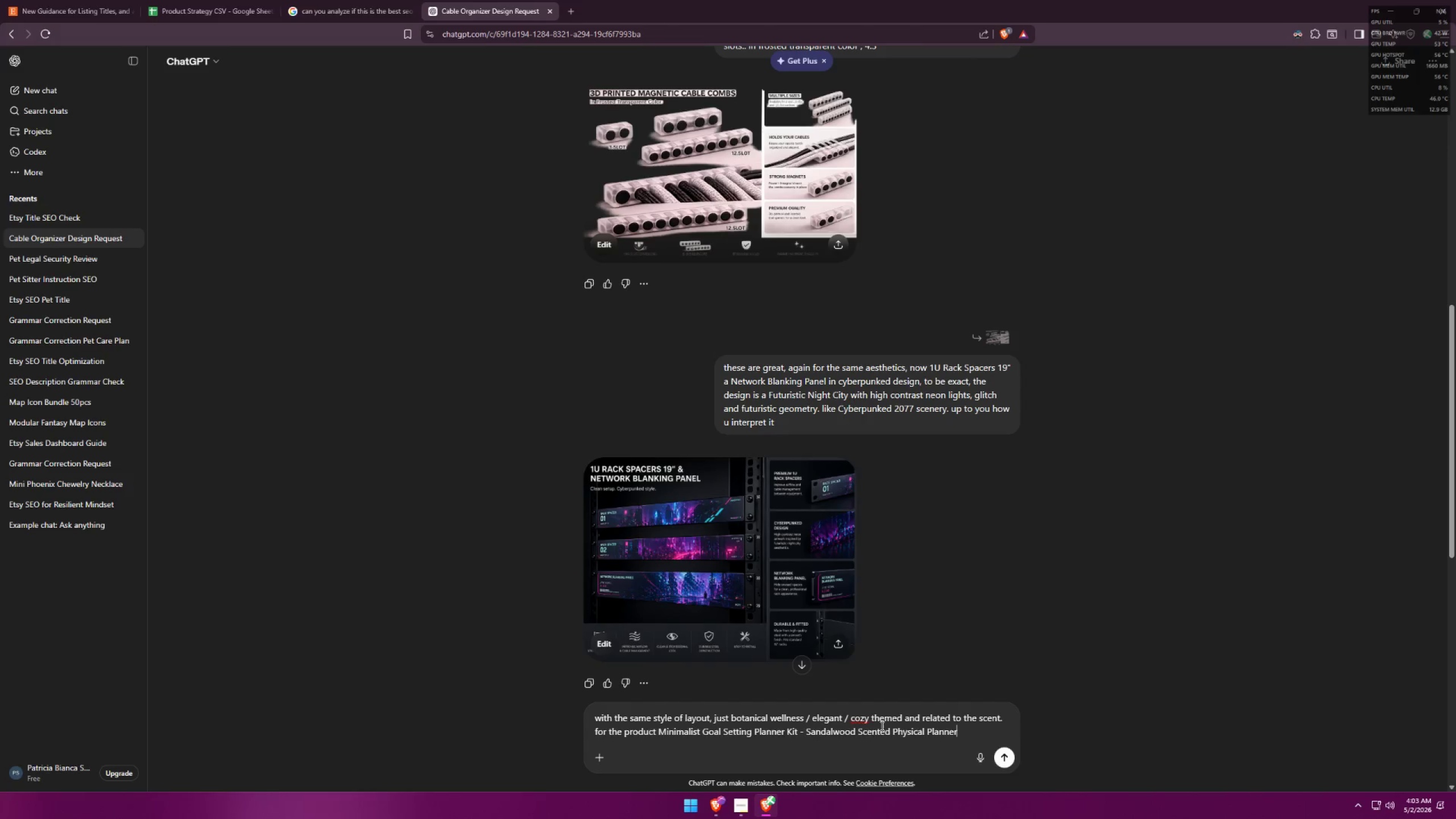 
left_click([1012, 719])
 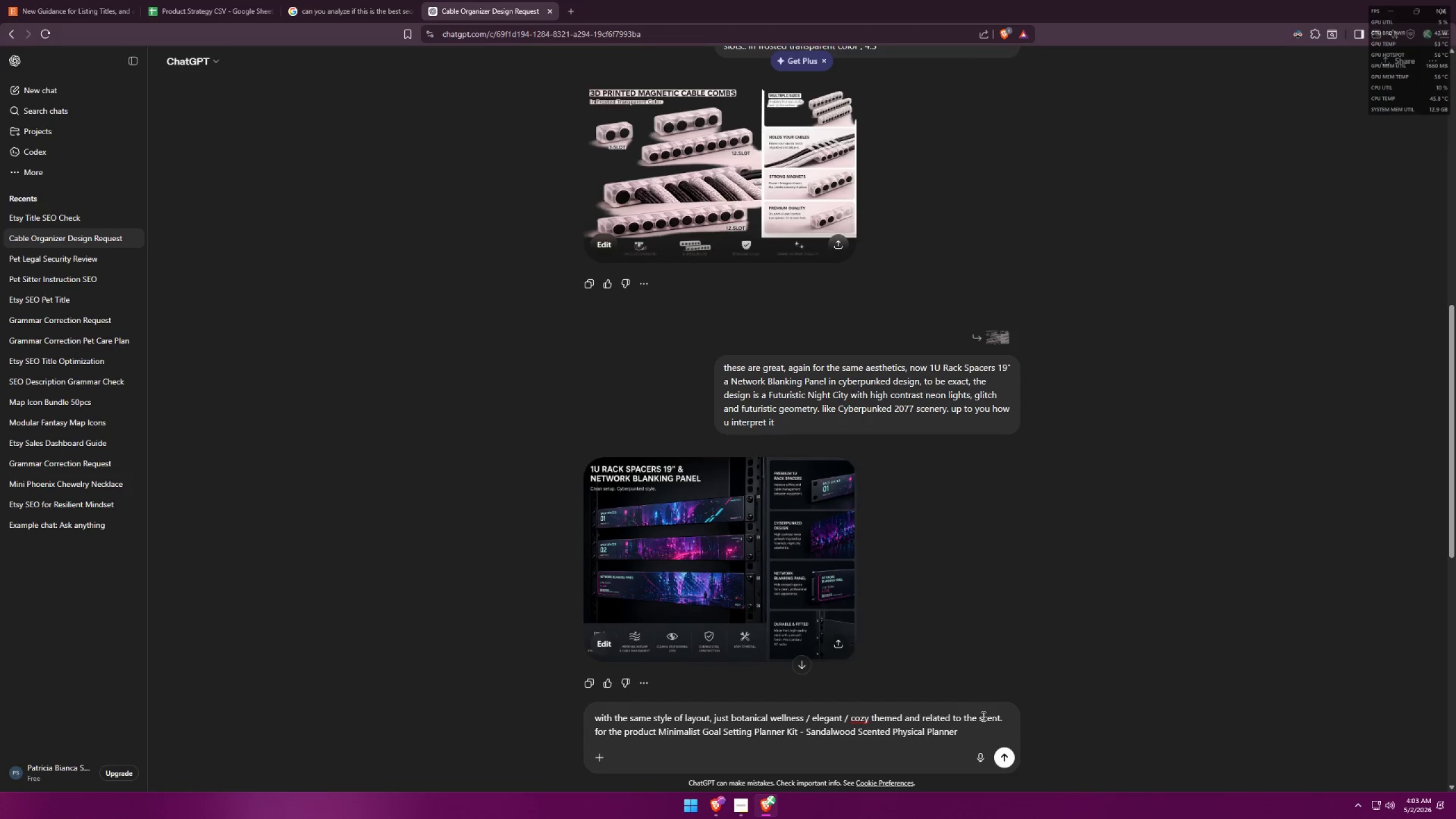 
left_click([1007, 715])
 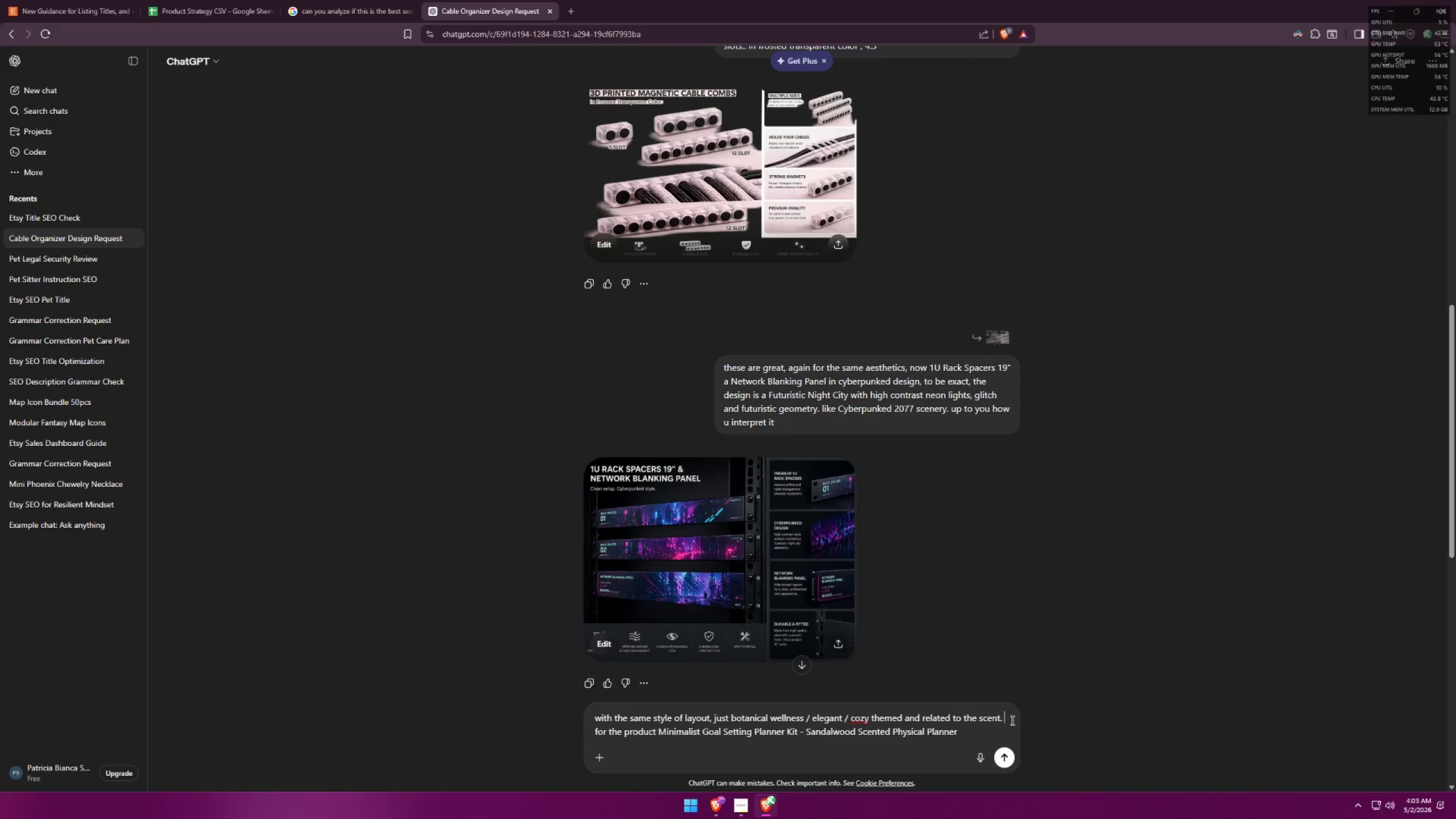 
type( make a mock up for )
 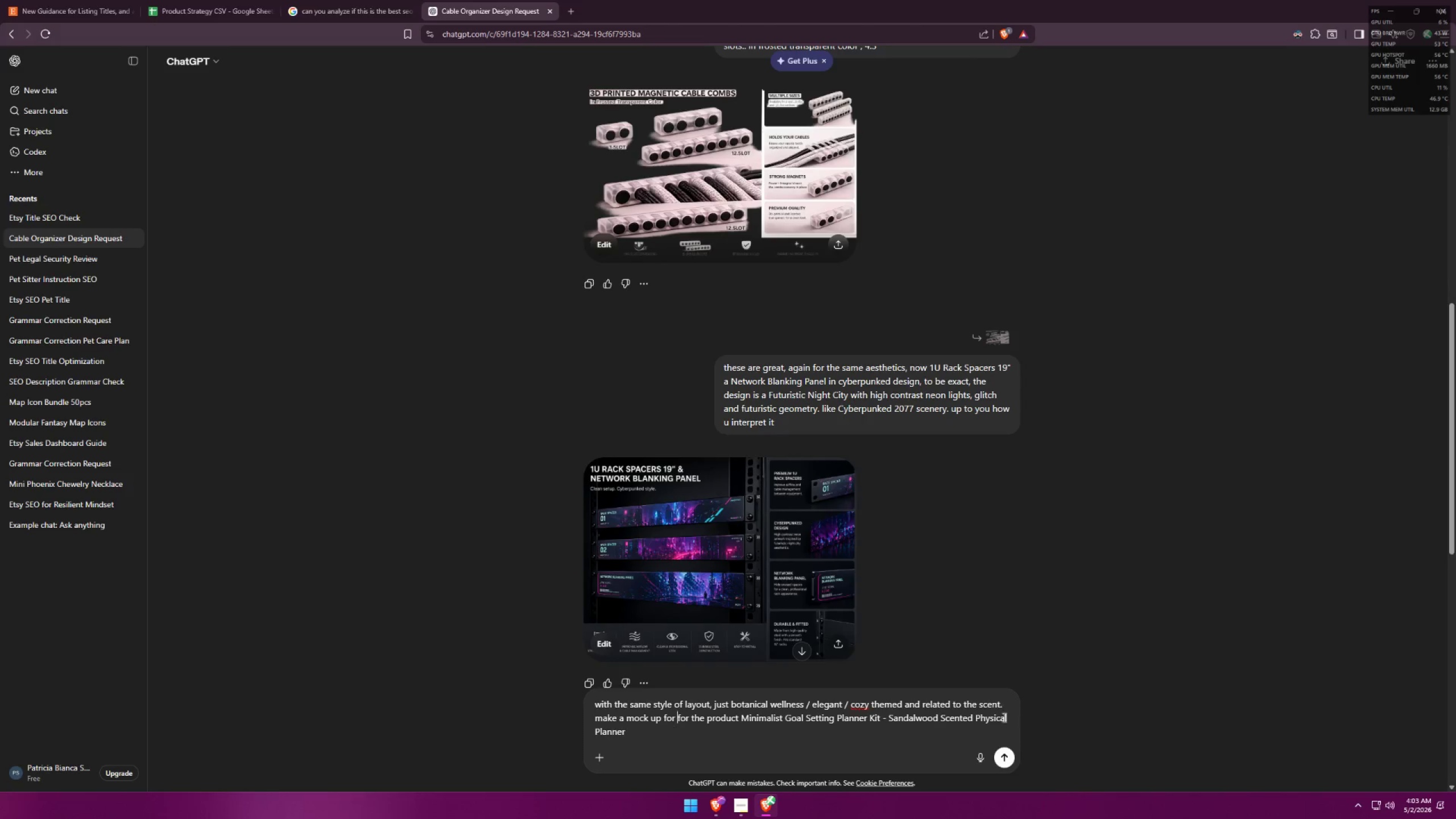 
key(Backspace)
 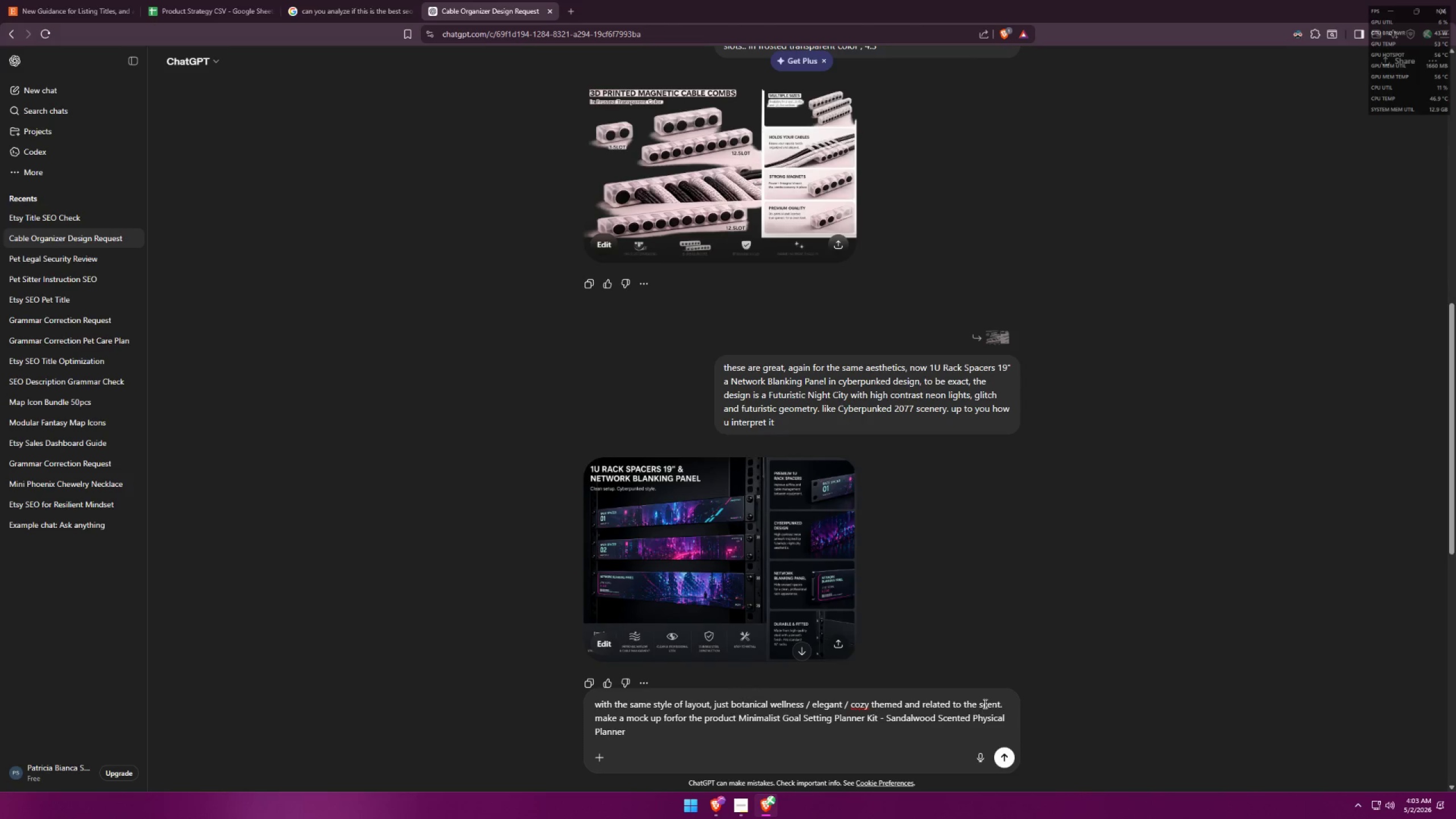 
key(Backspace)
 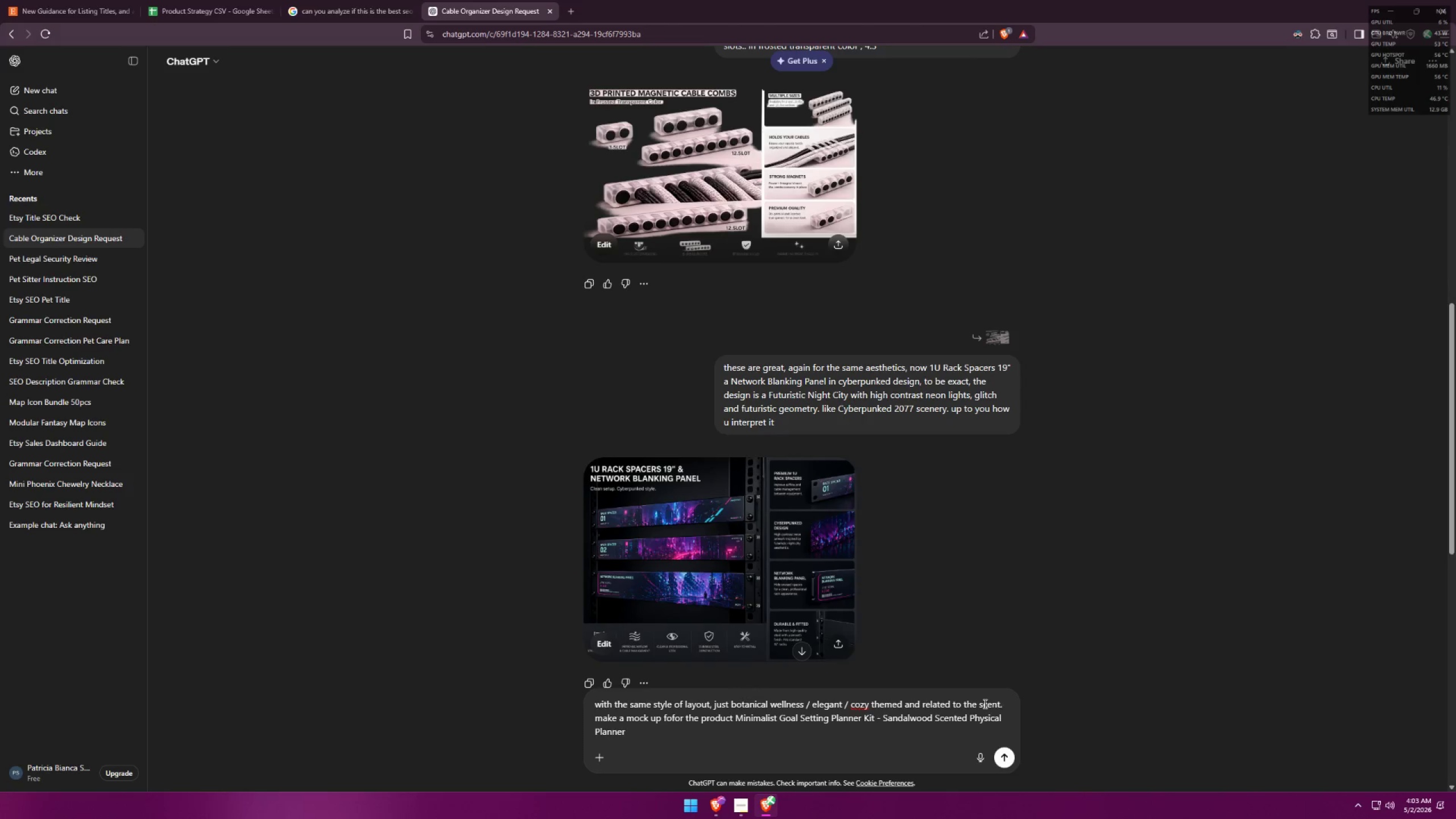 
key(Backspace)
 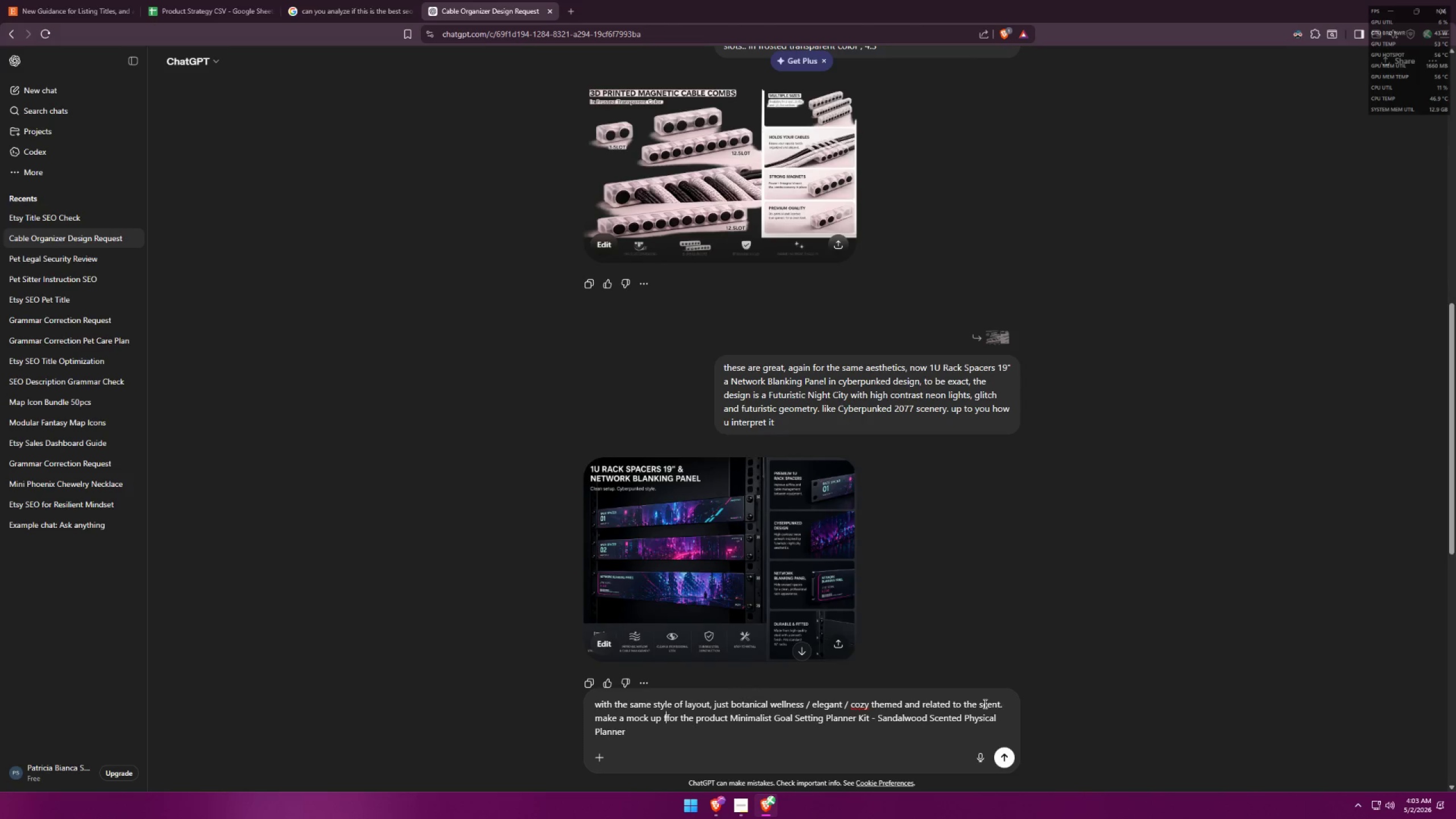 
key(Backspace)
 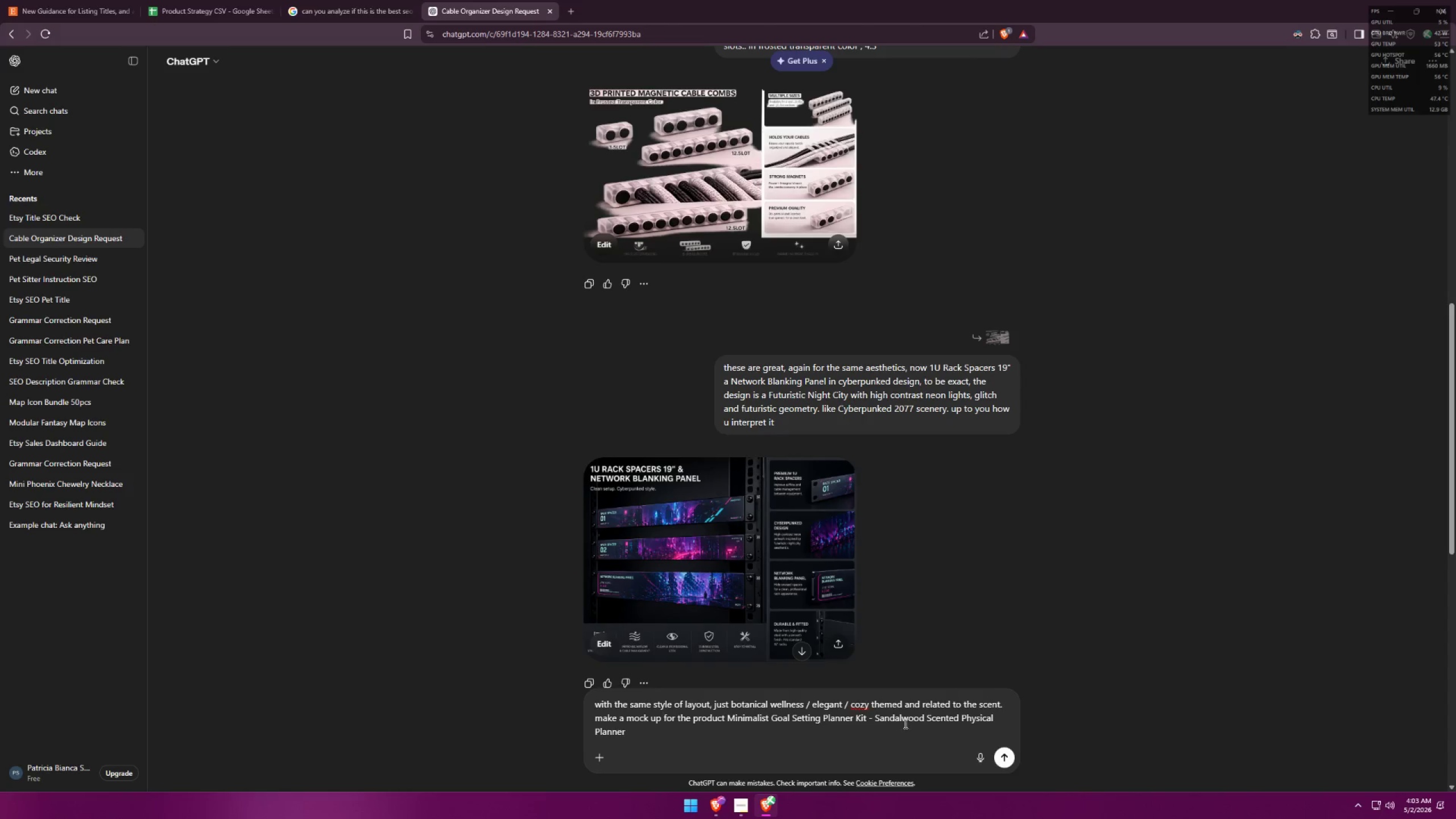 
left_click([840, 730])
 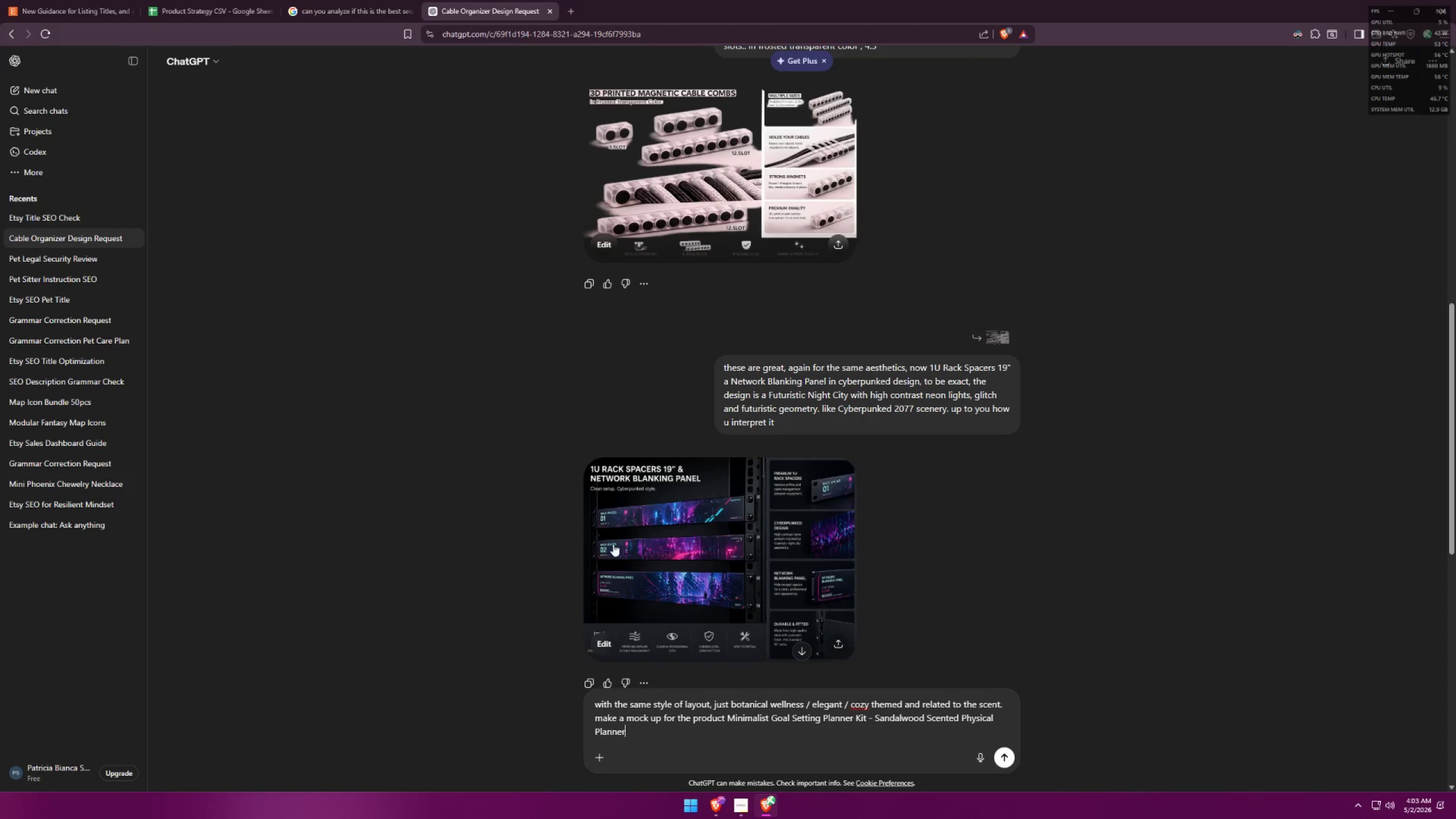 
left_click([48, 0])
 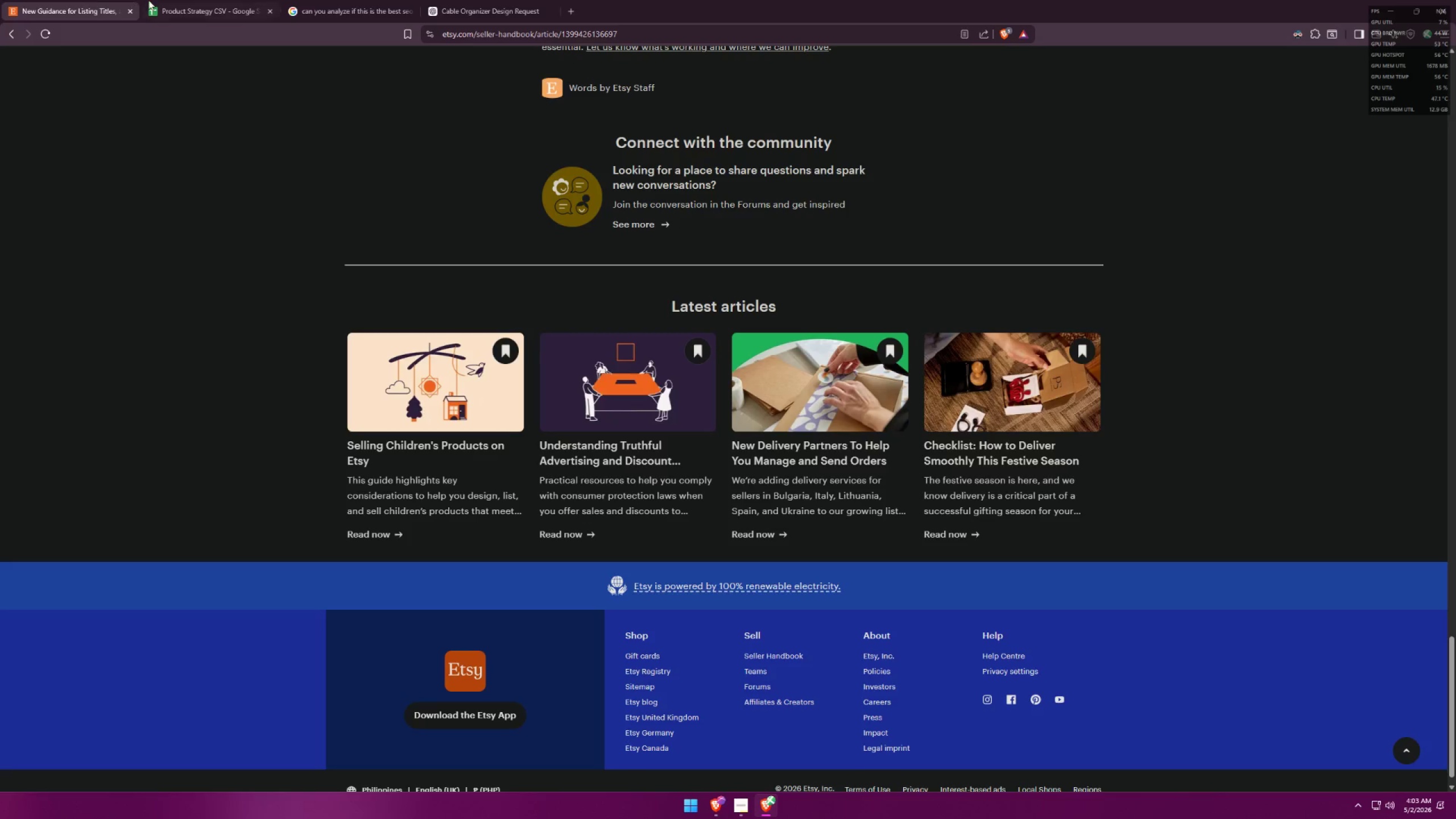 
left_click_drag(start_coordinate=[159, 0], to_coordinate=[163, 0])
 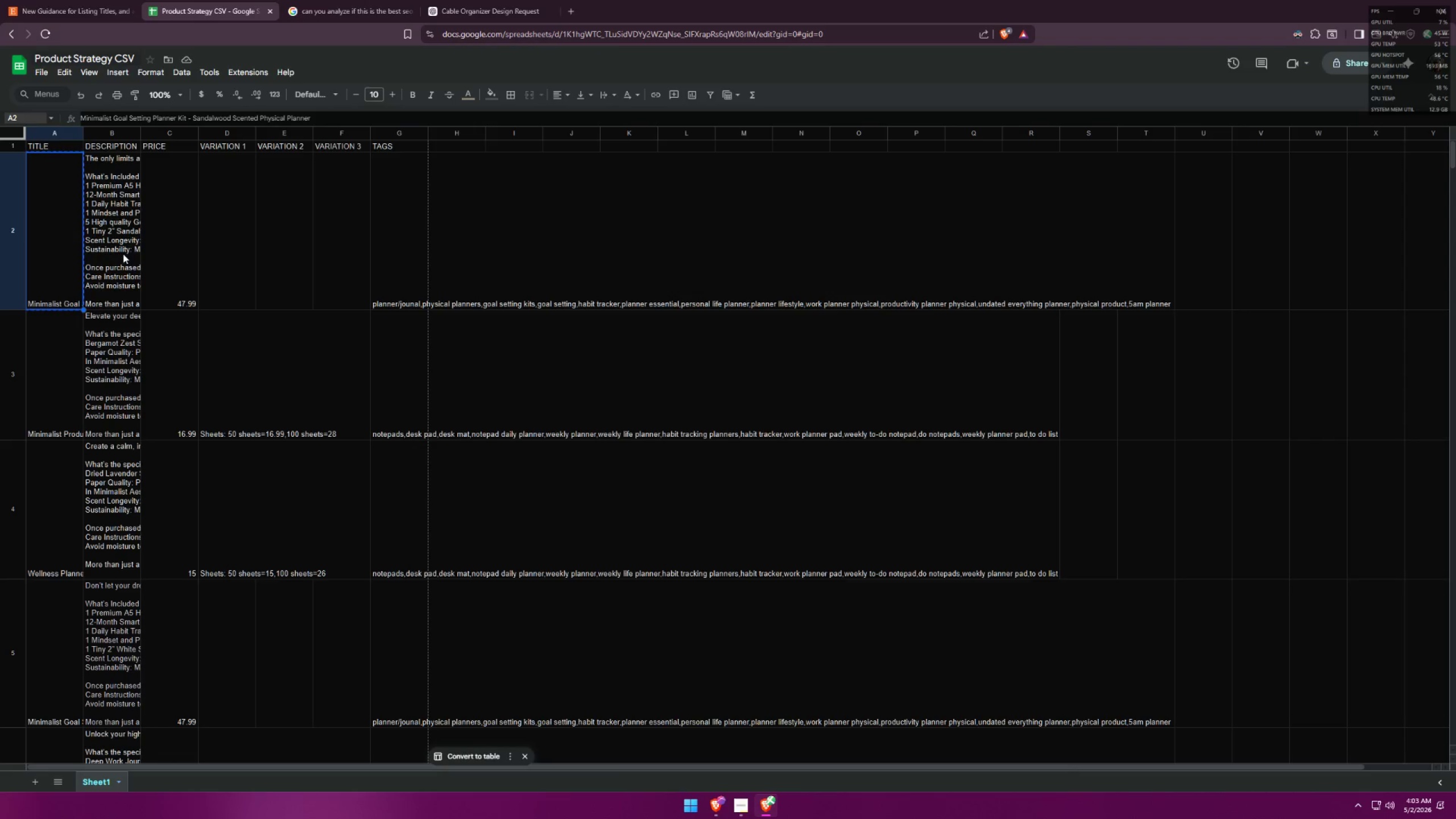 
double_click([123, 251])
 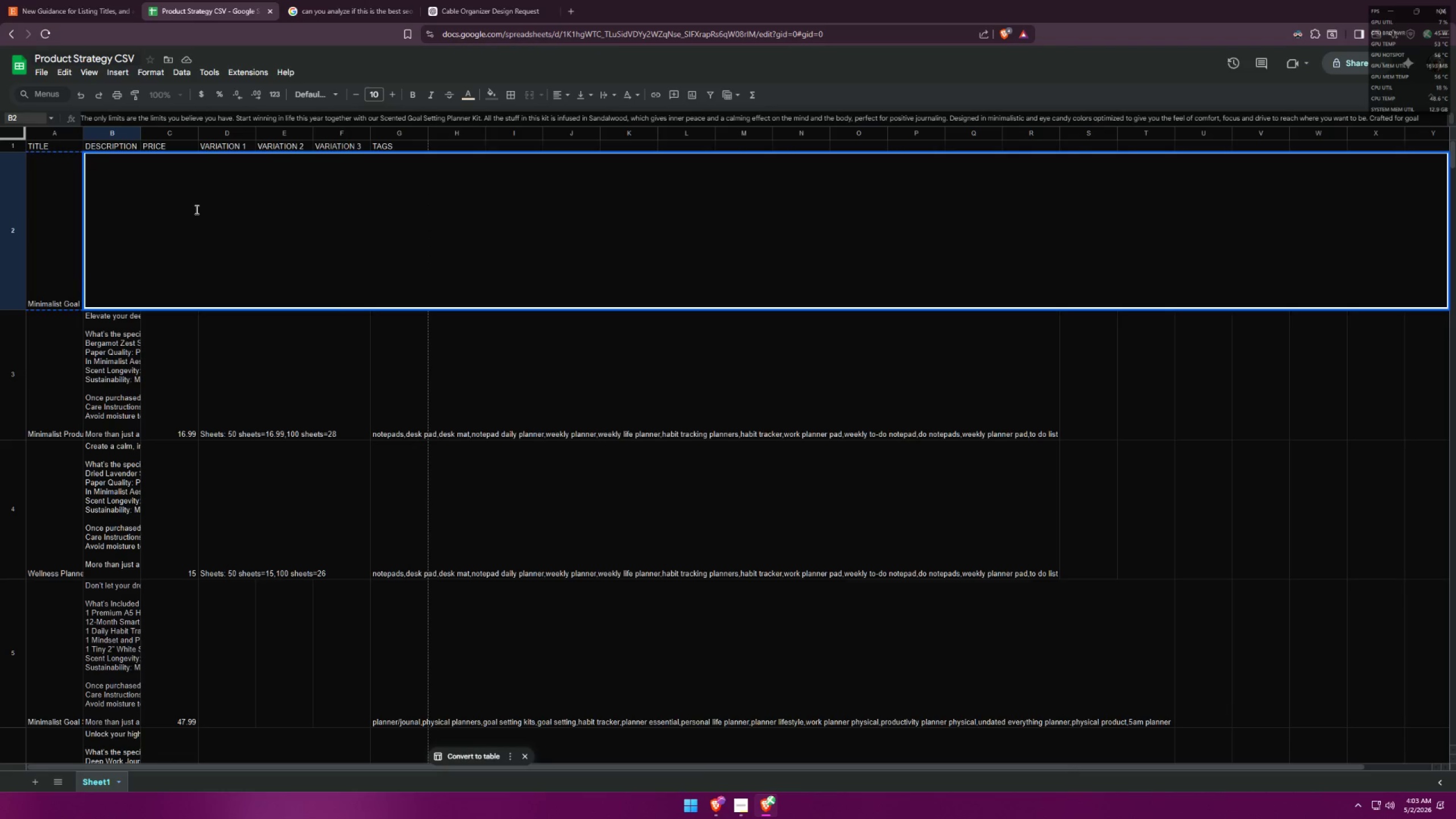 
double_click([195, 208])
 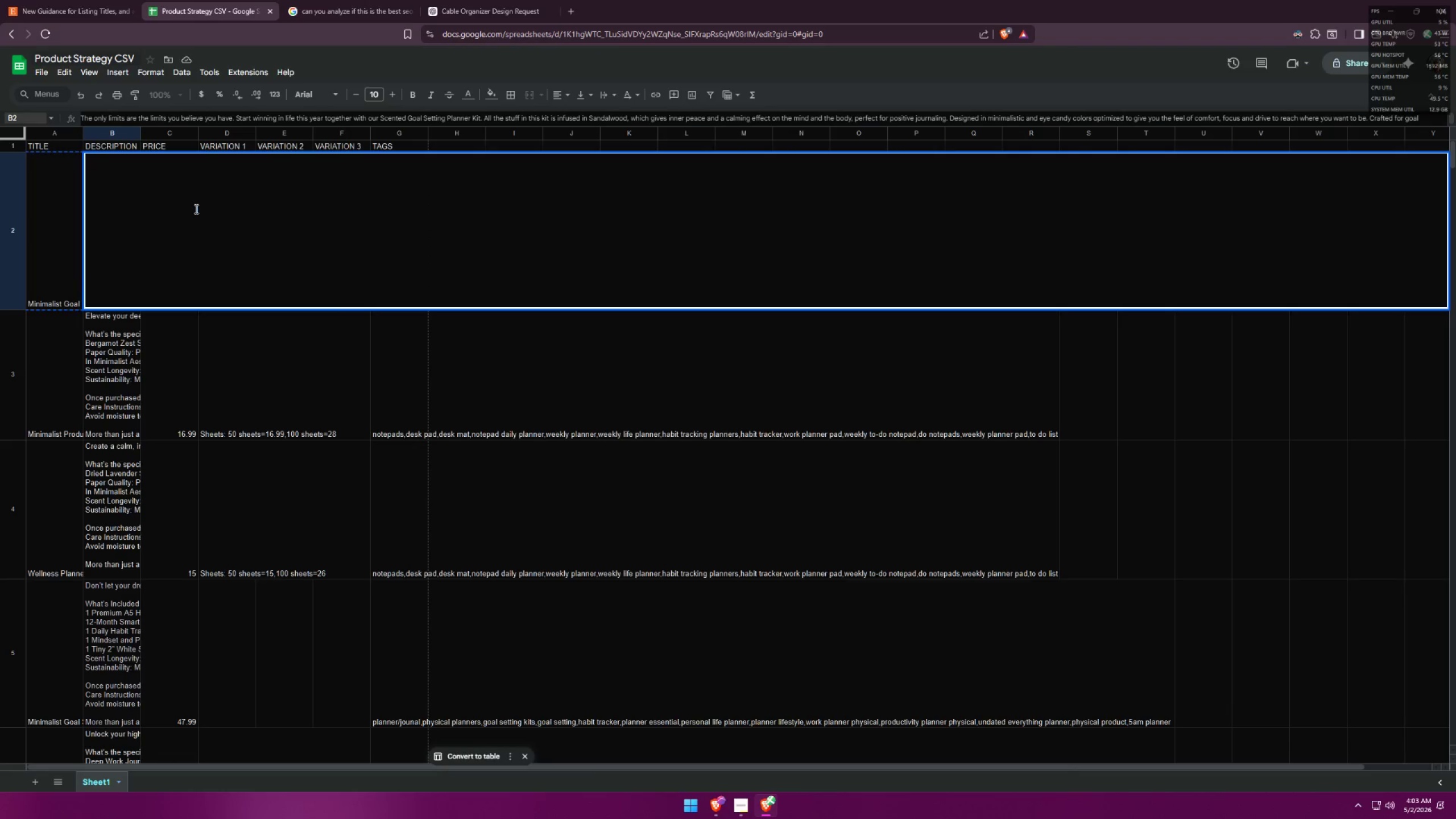 
key(Control+ControlLeft)
 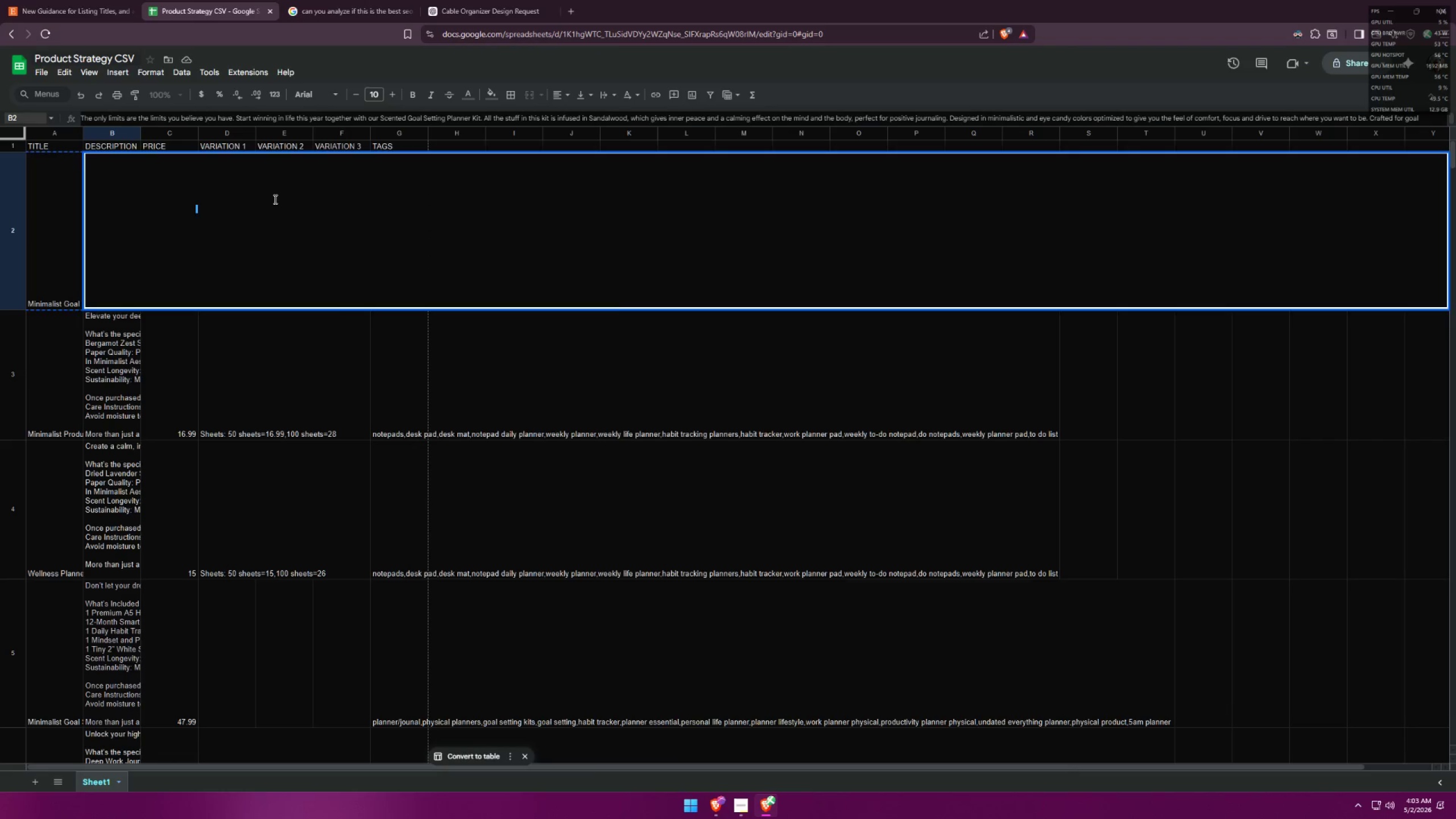 
key(Control+A)
 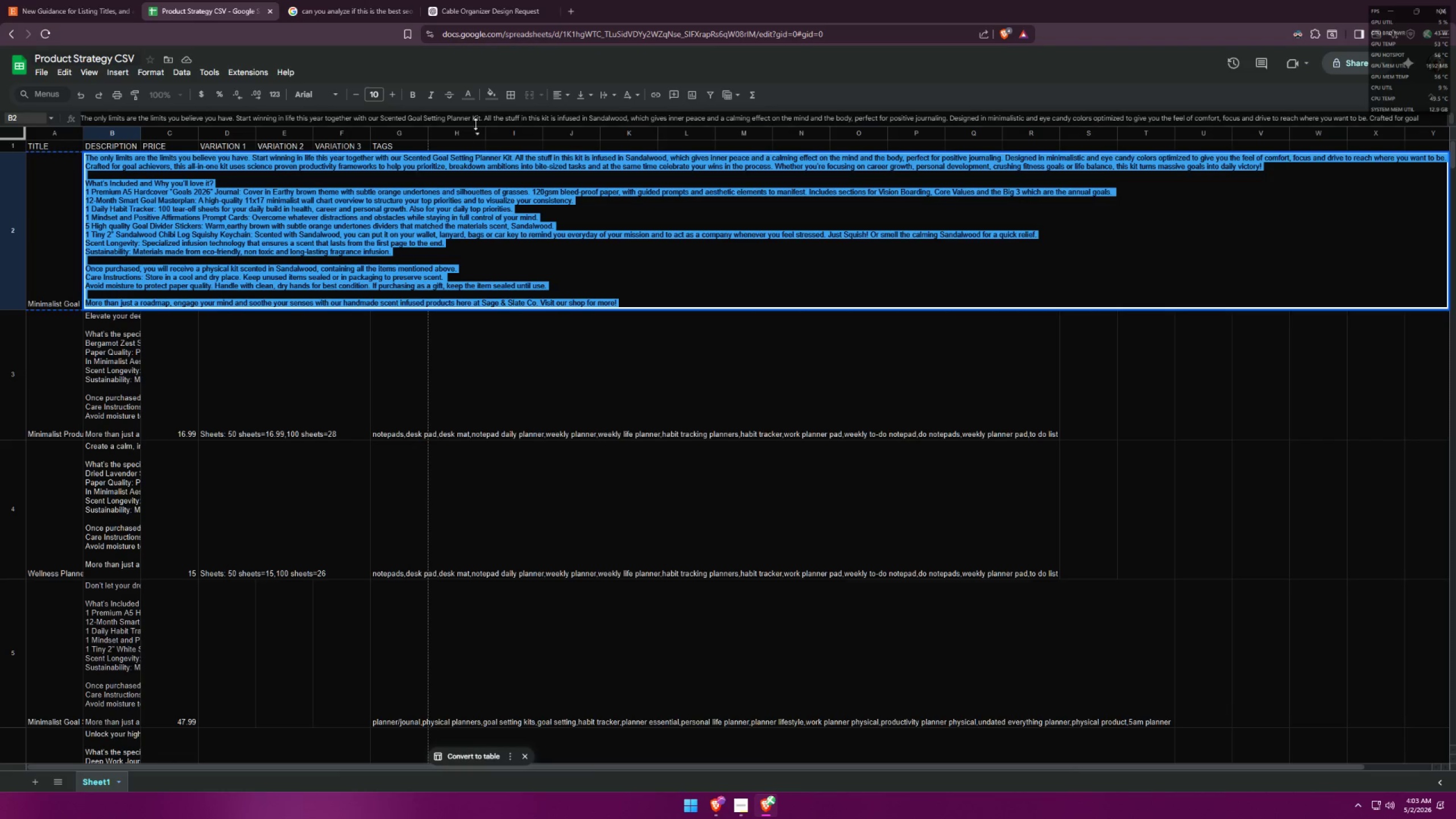 
left_click([469, 96])
 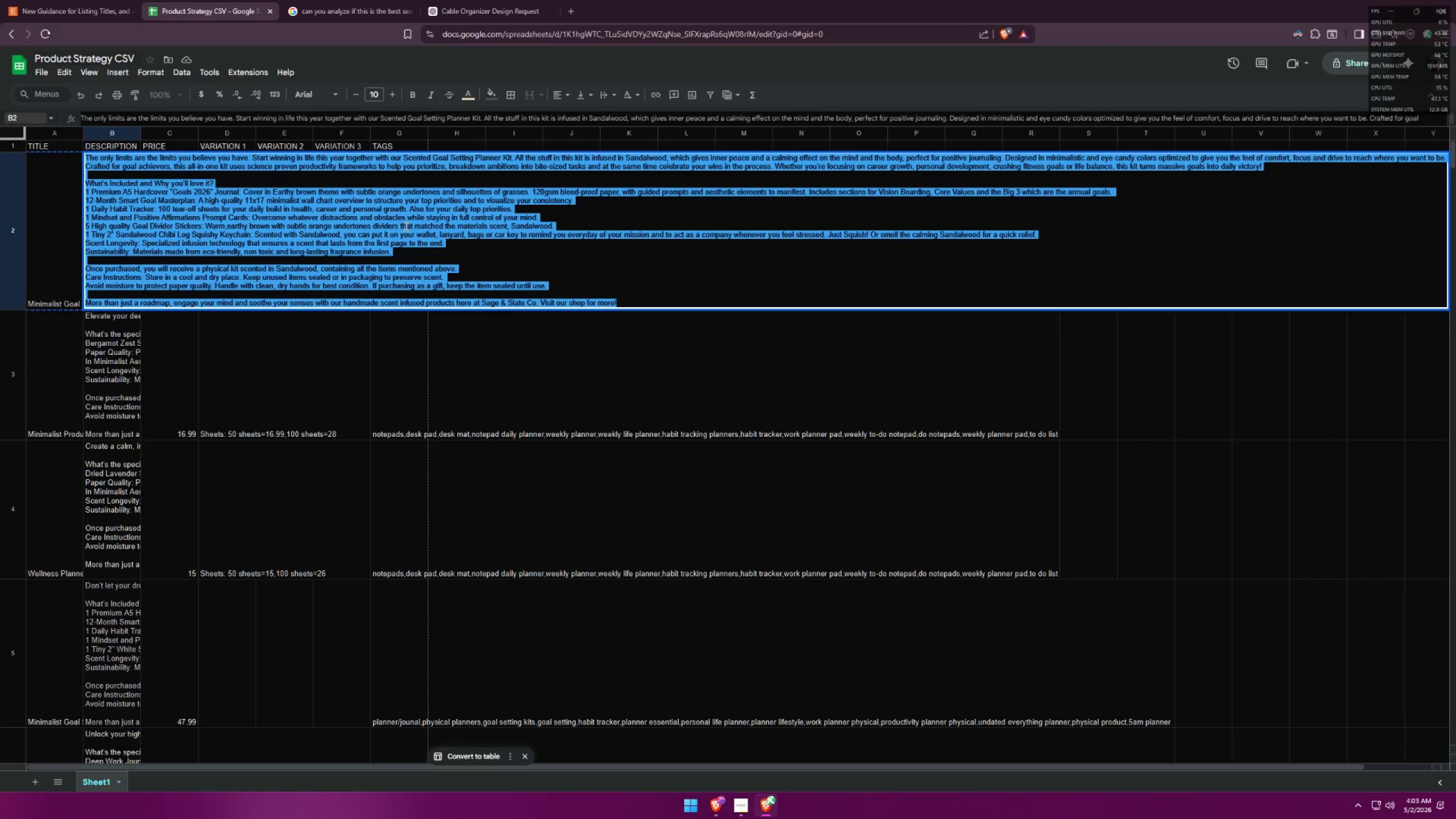 
triple_click([405, 226])
 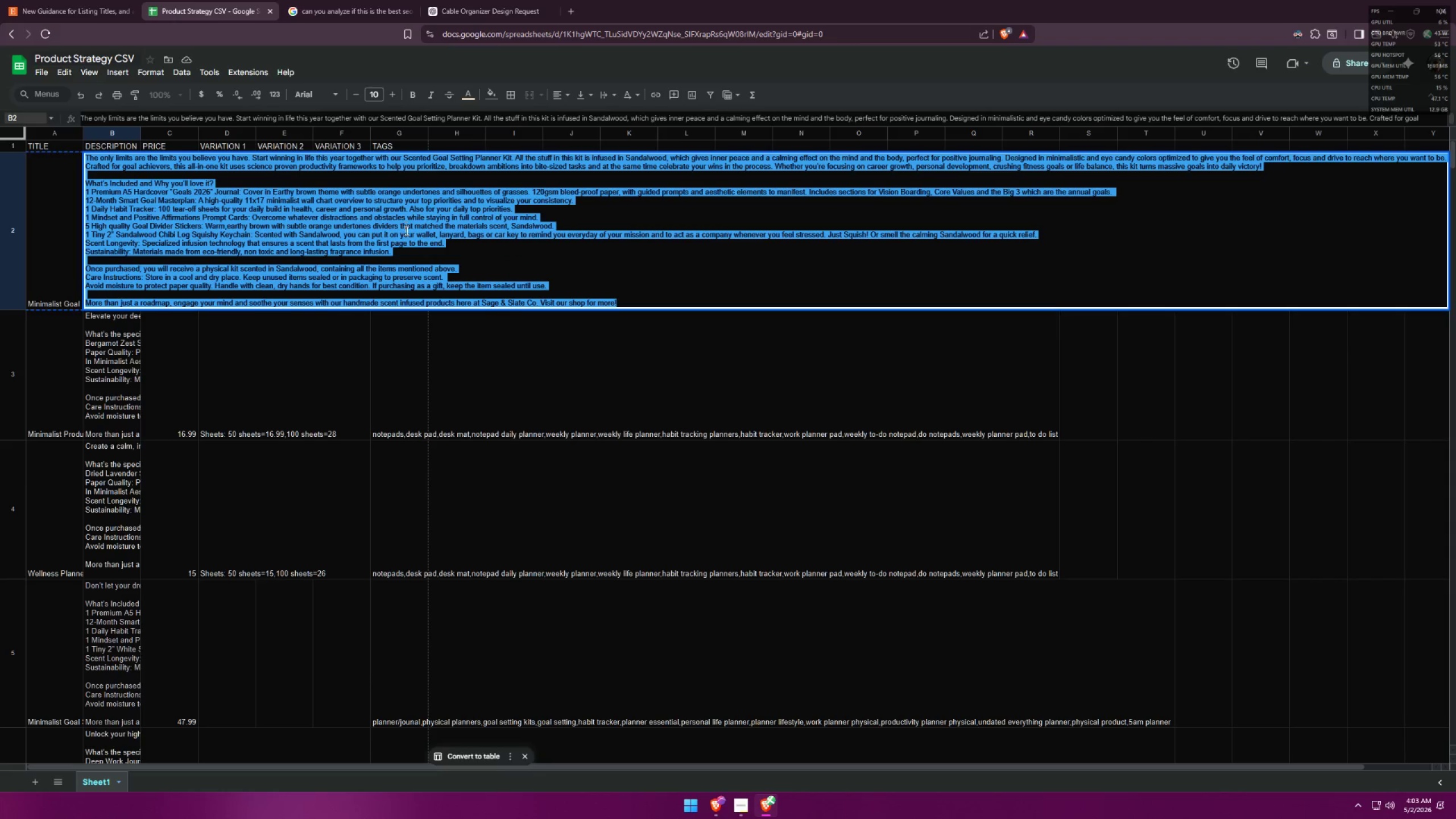 
triple_click([406, 230])
 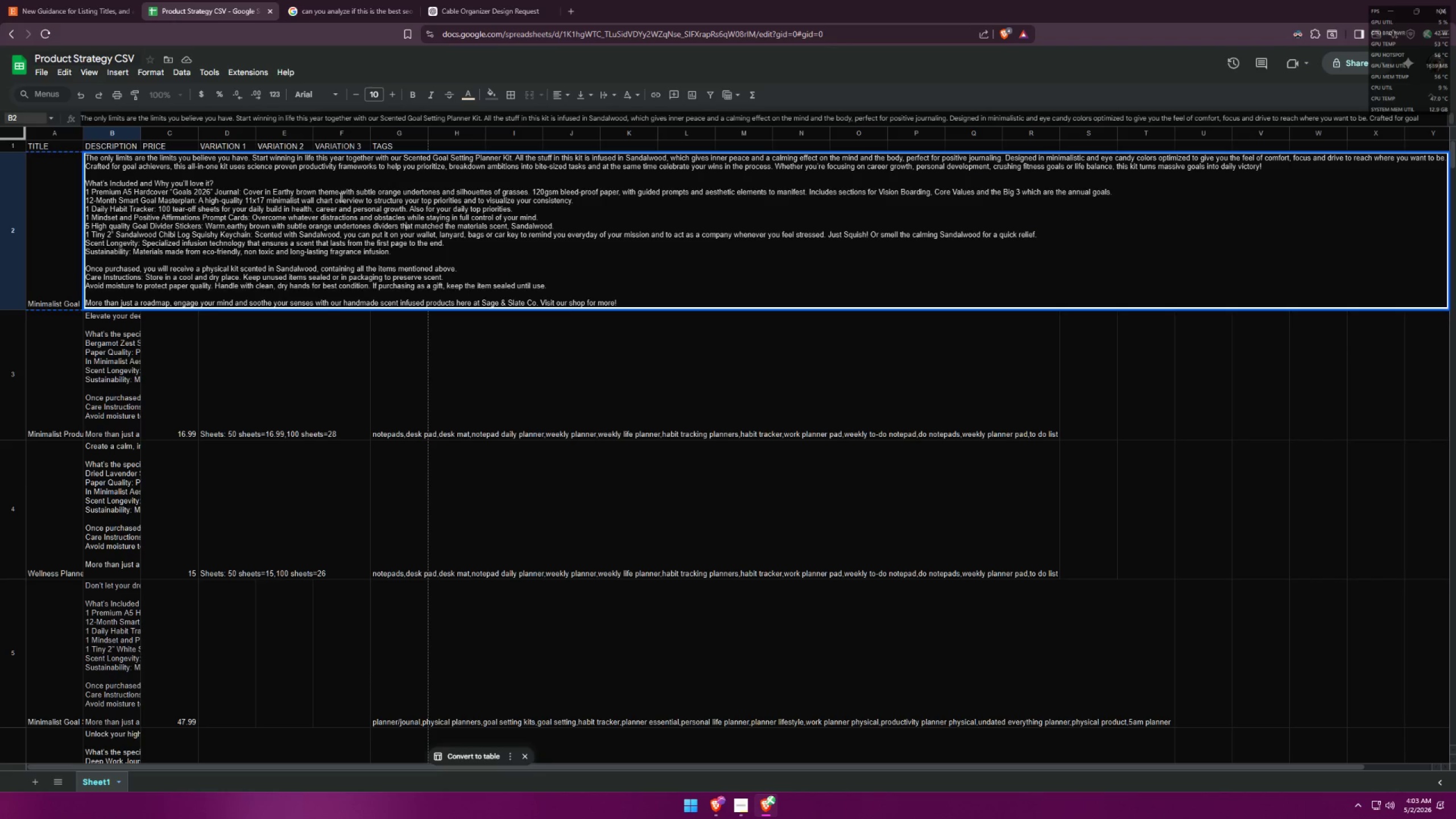 
wait(7.8)
 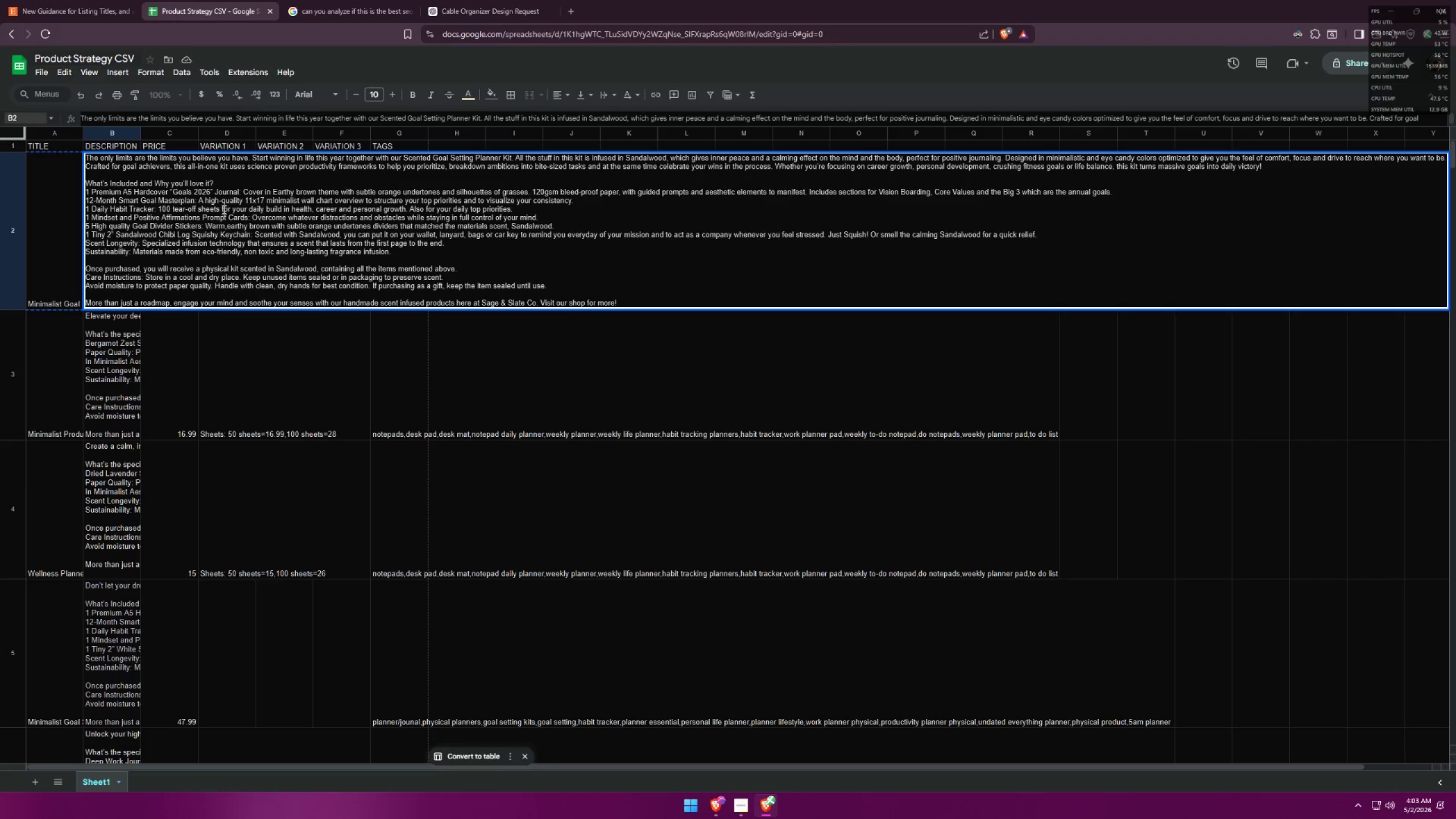 
left_click_drag(start_coordinate=[243, 192], to_coordinate=[527, 190])
 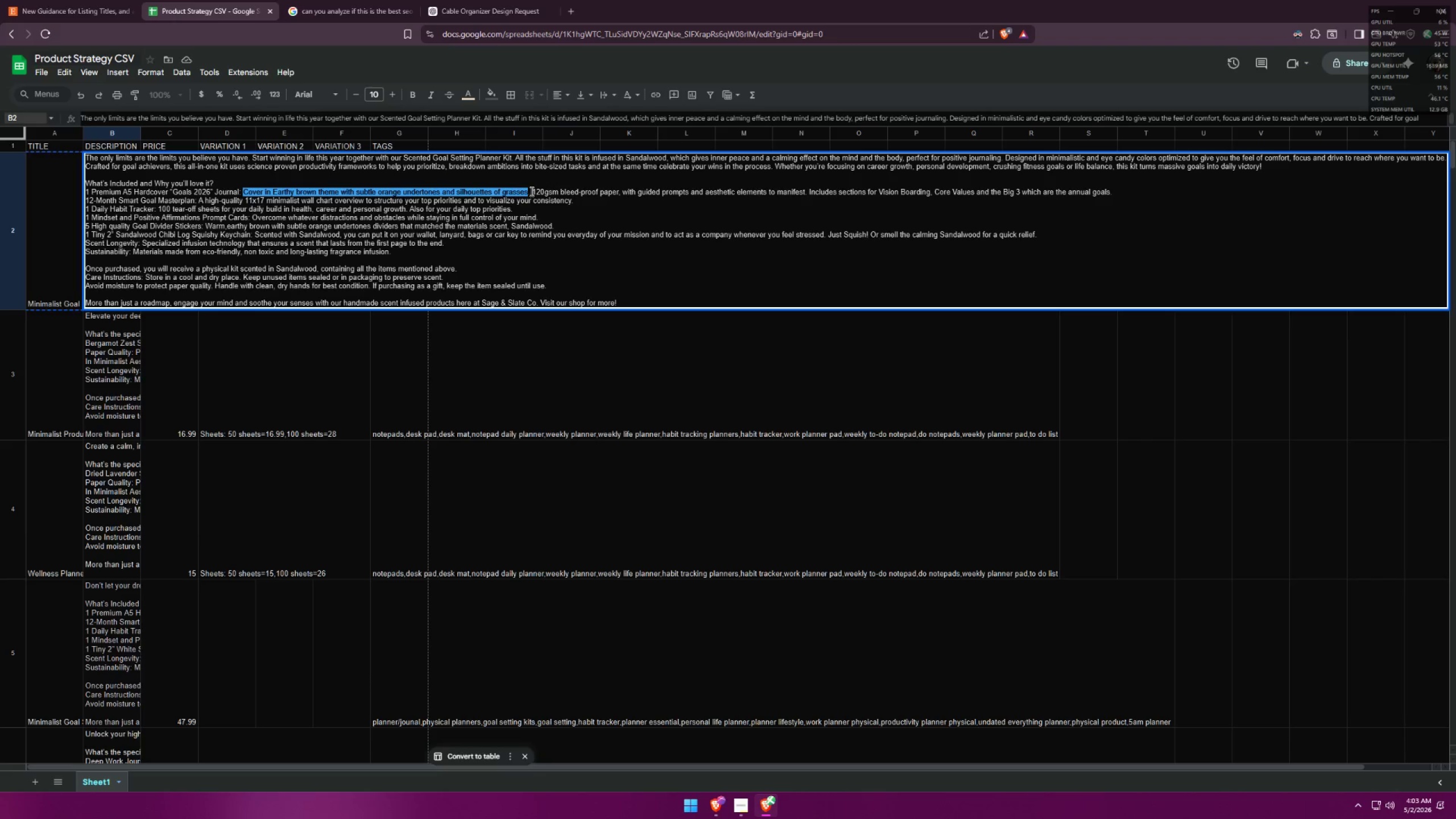 
key(Control+ControlLeft)
 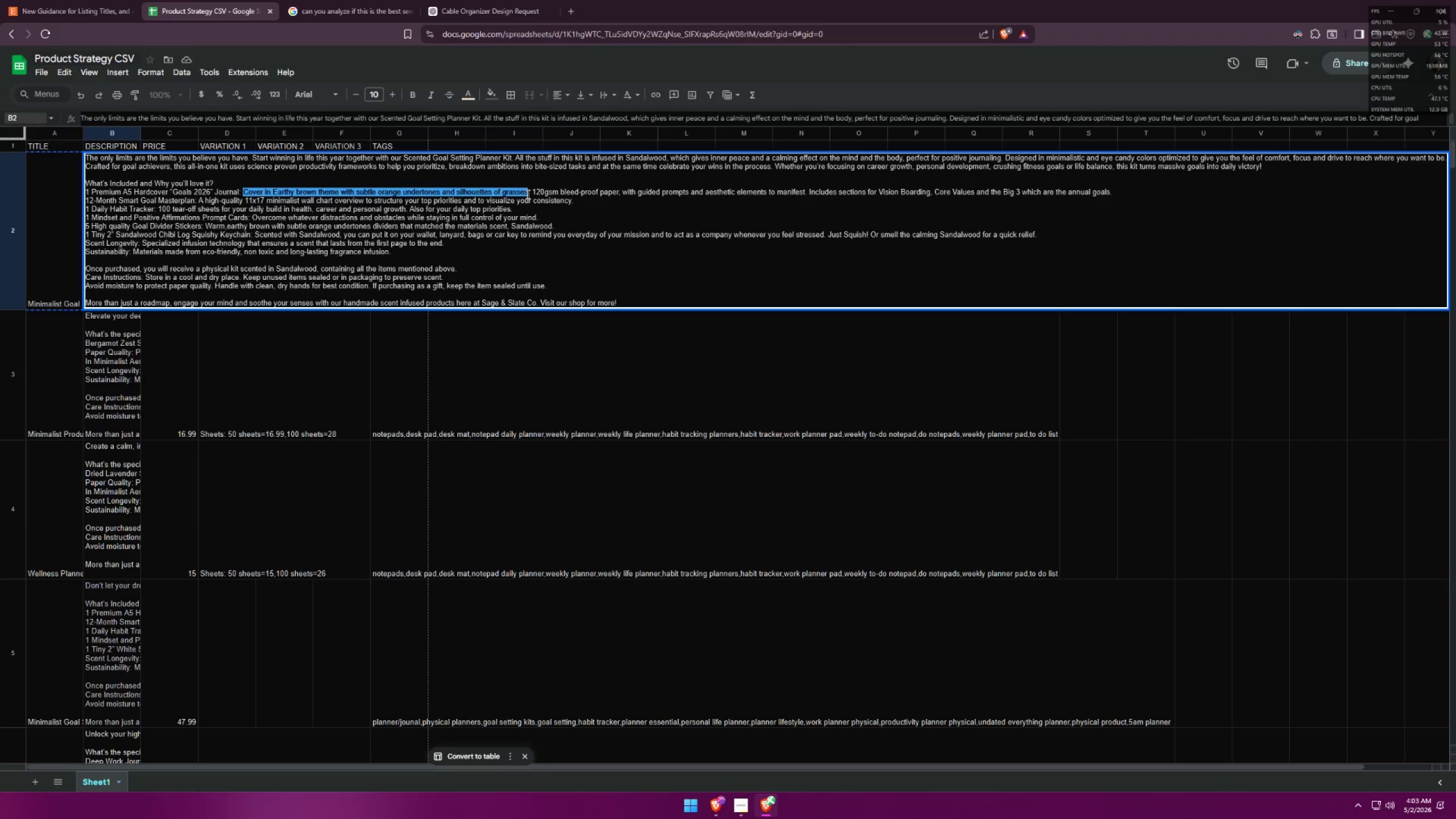 
key(Control+C)
 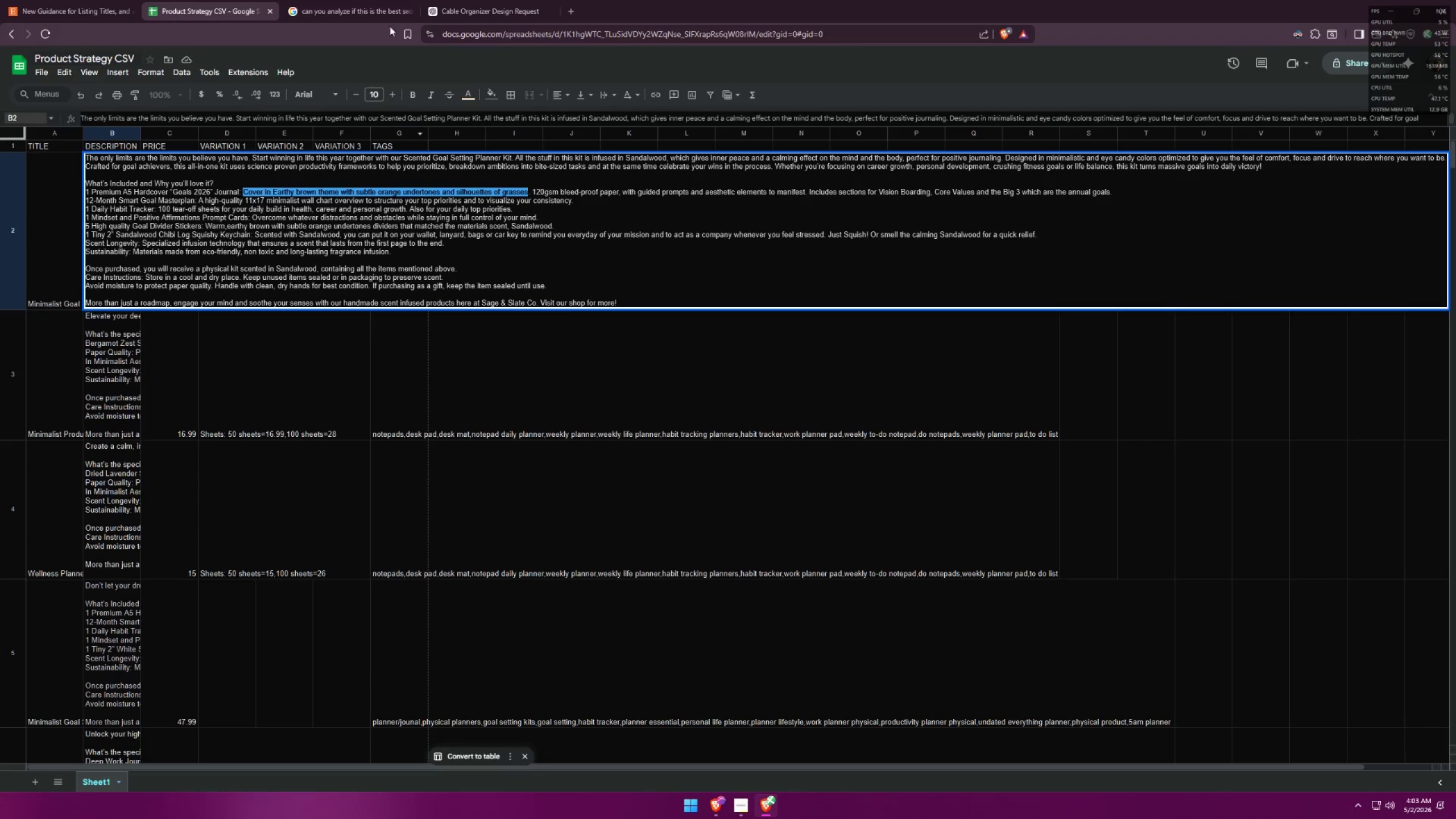 
left_click([342, 0])
 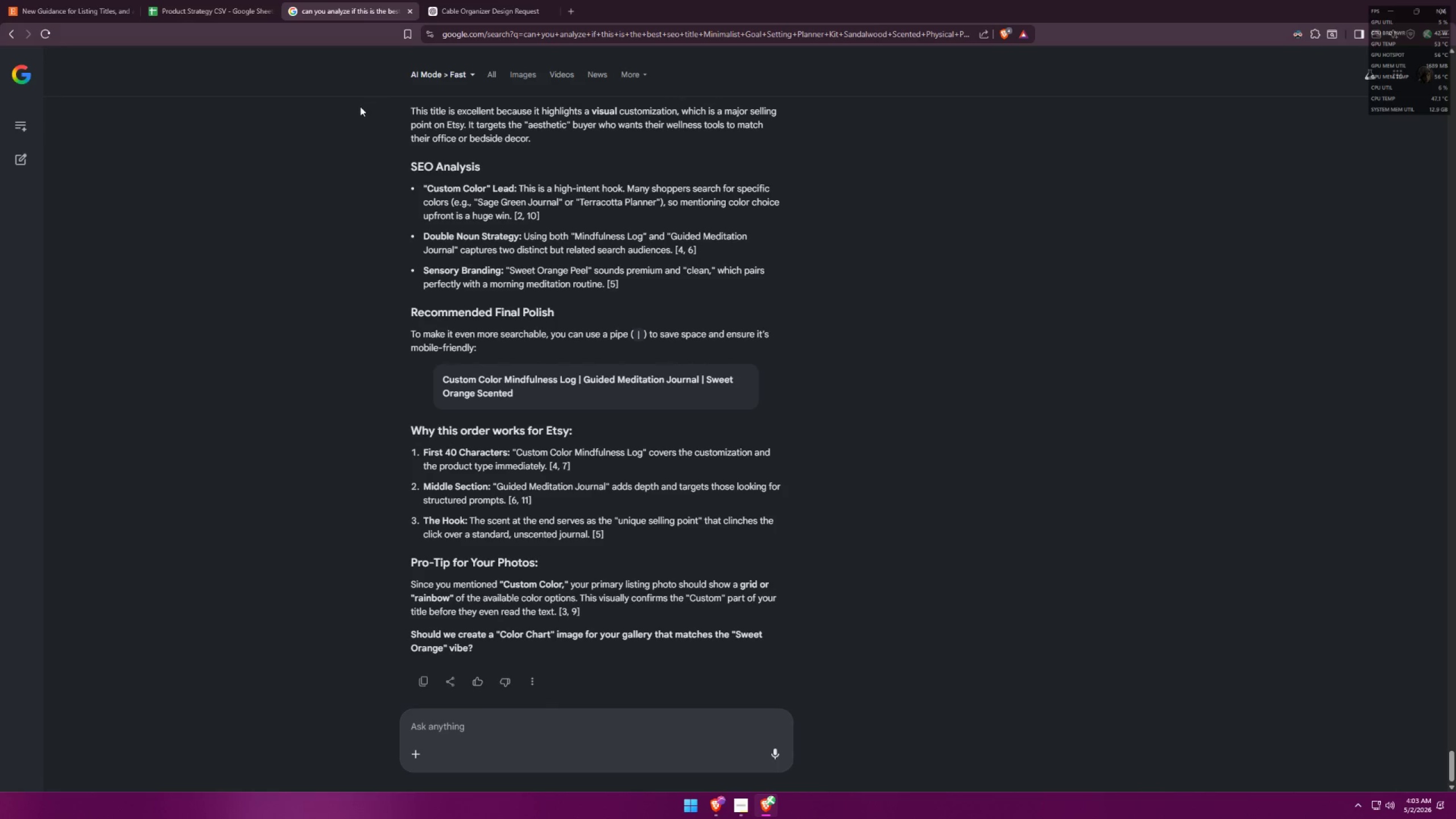 
left_click([462, 0])
 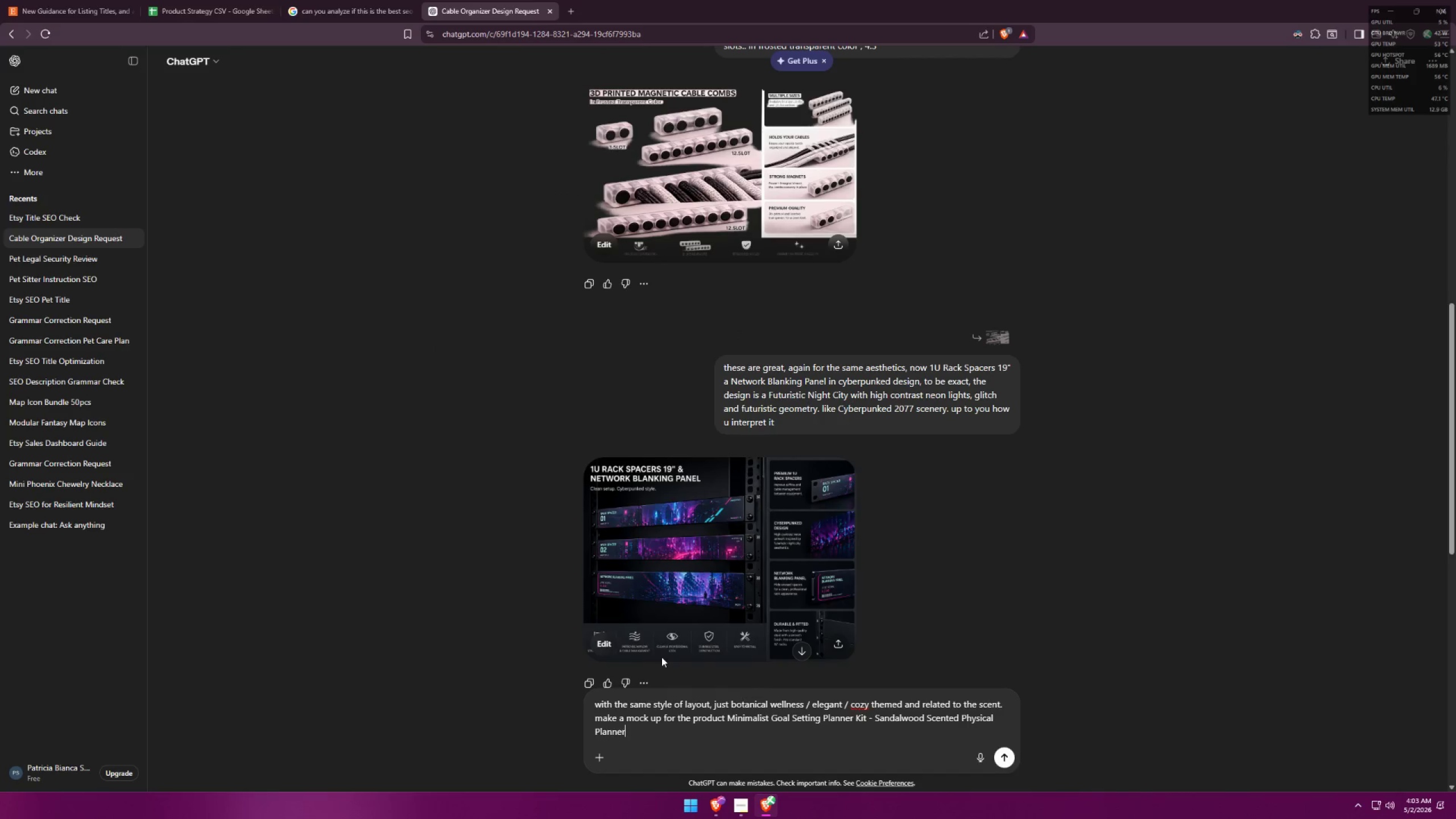 
key(Space)
 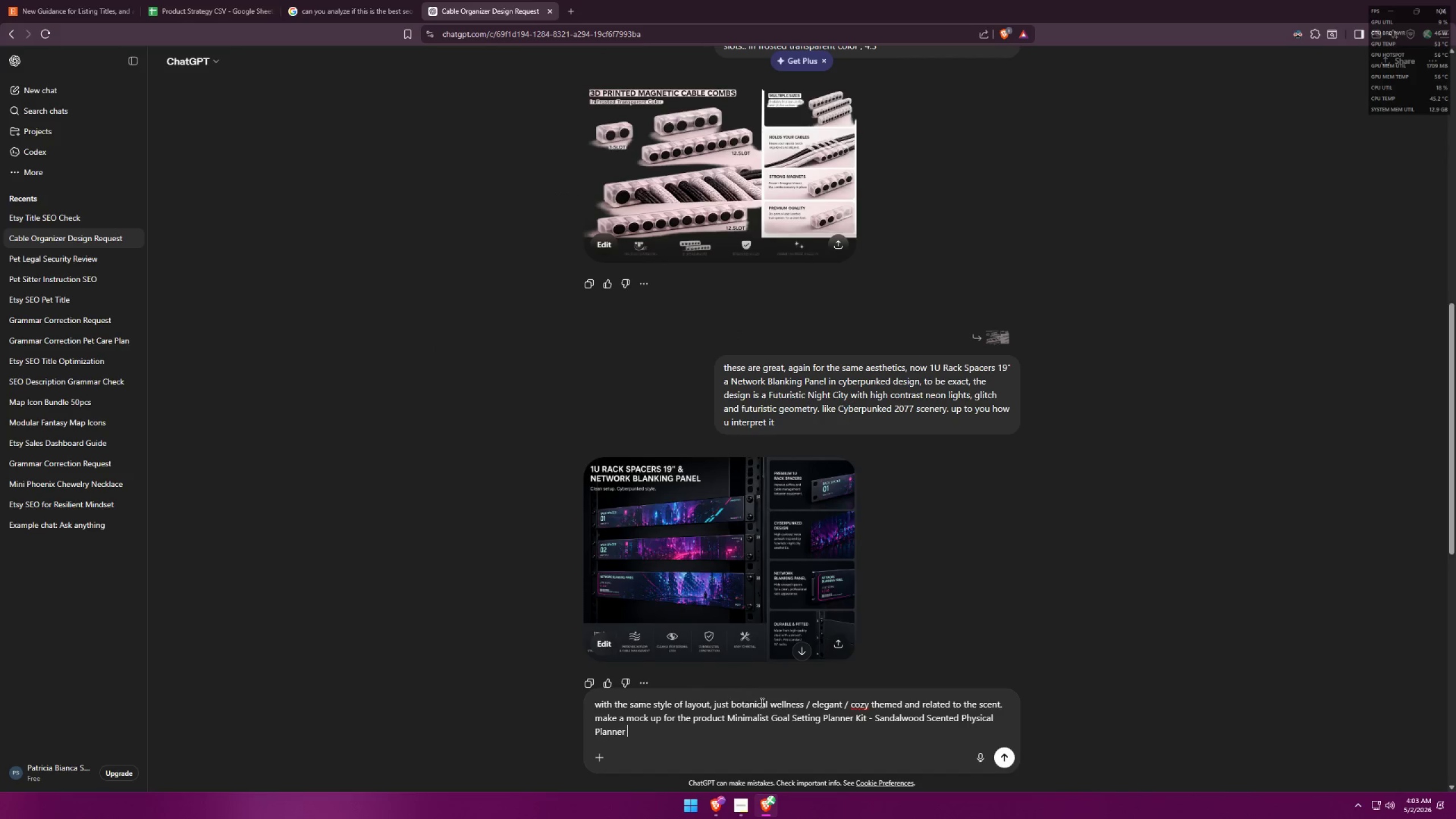 
key(Control+ControlLeft)
 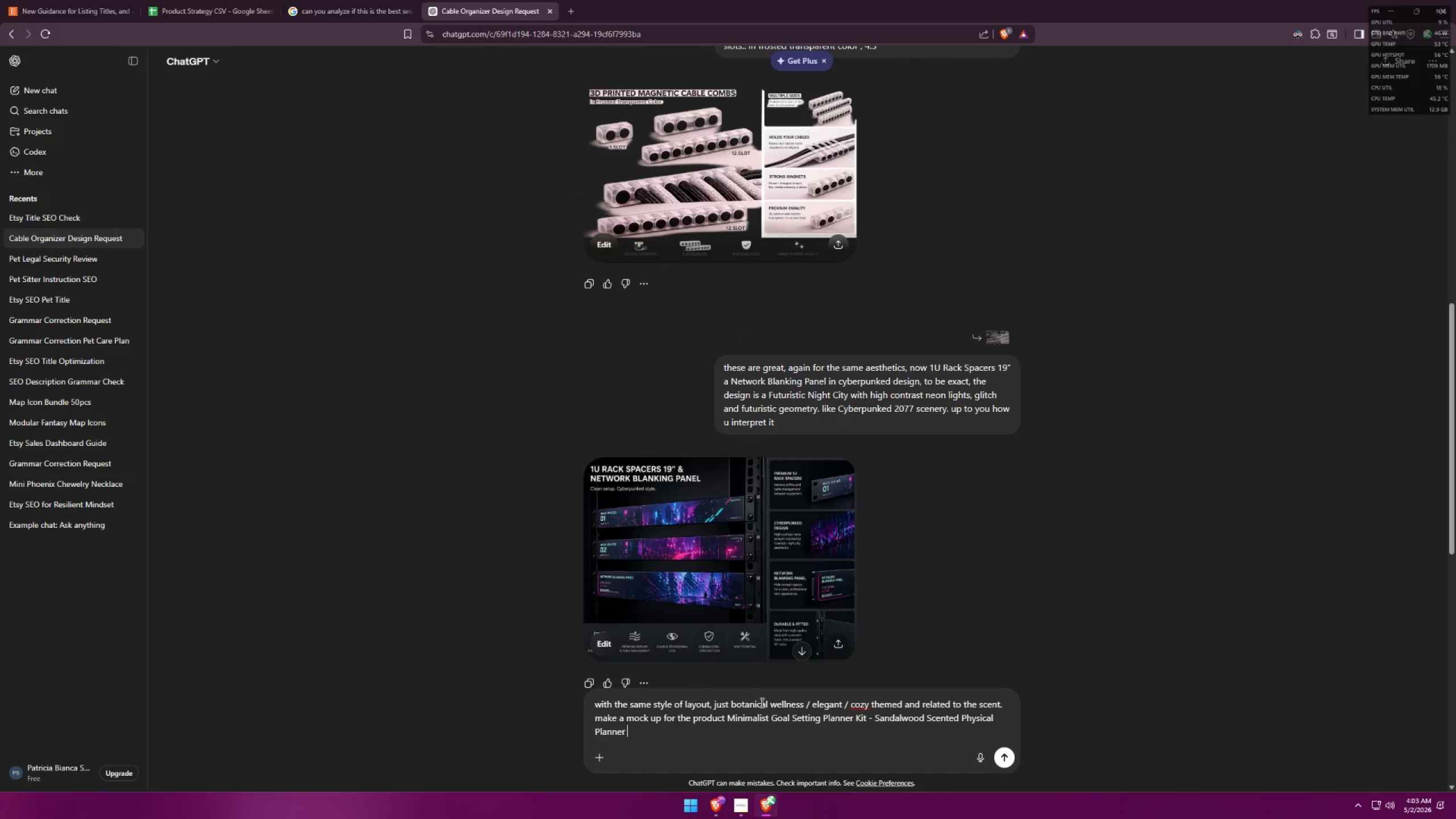 
key(Control+V)
 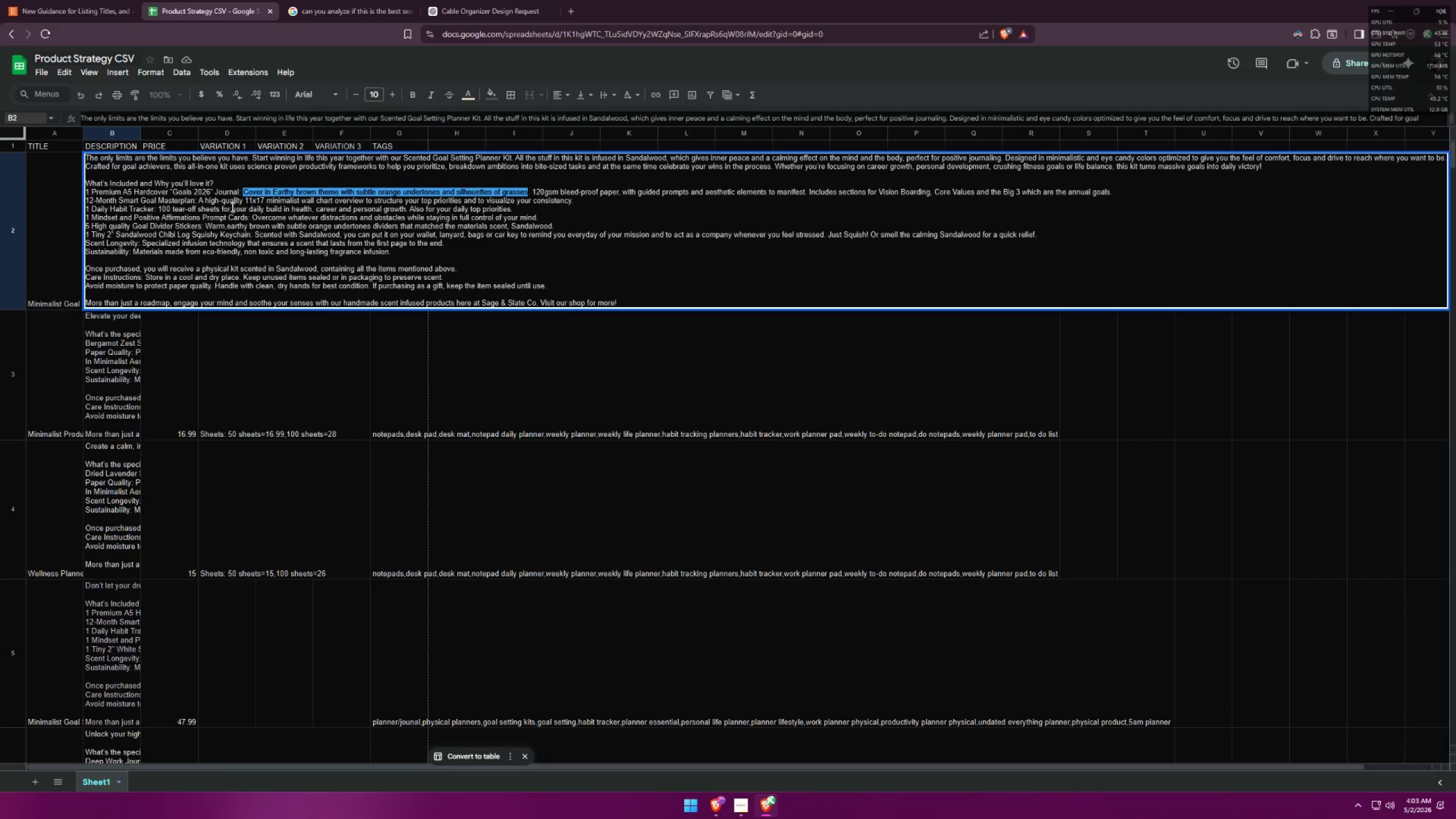 
left_click([324, 0])
 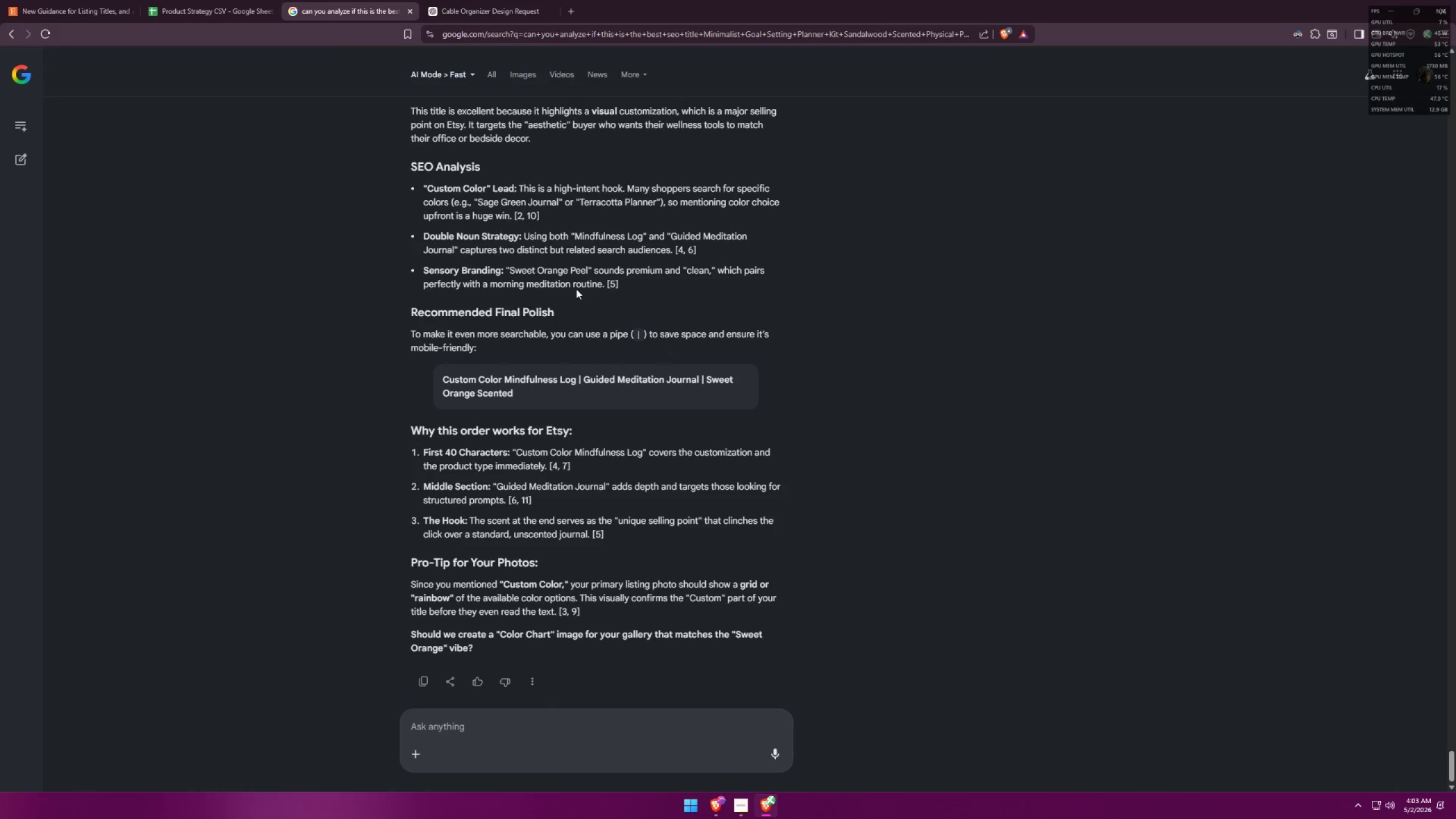 
left_click([494, 0])
 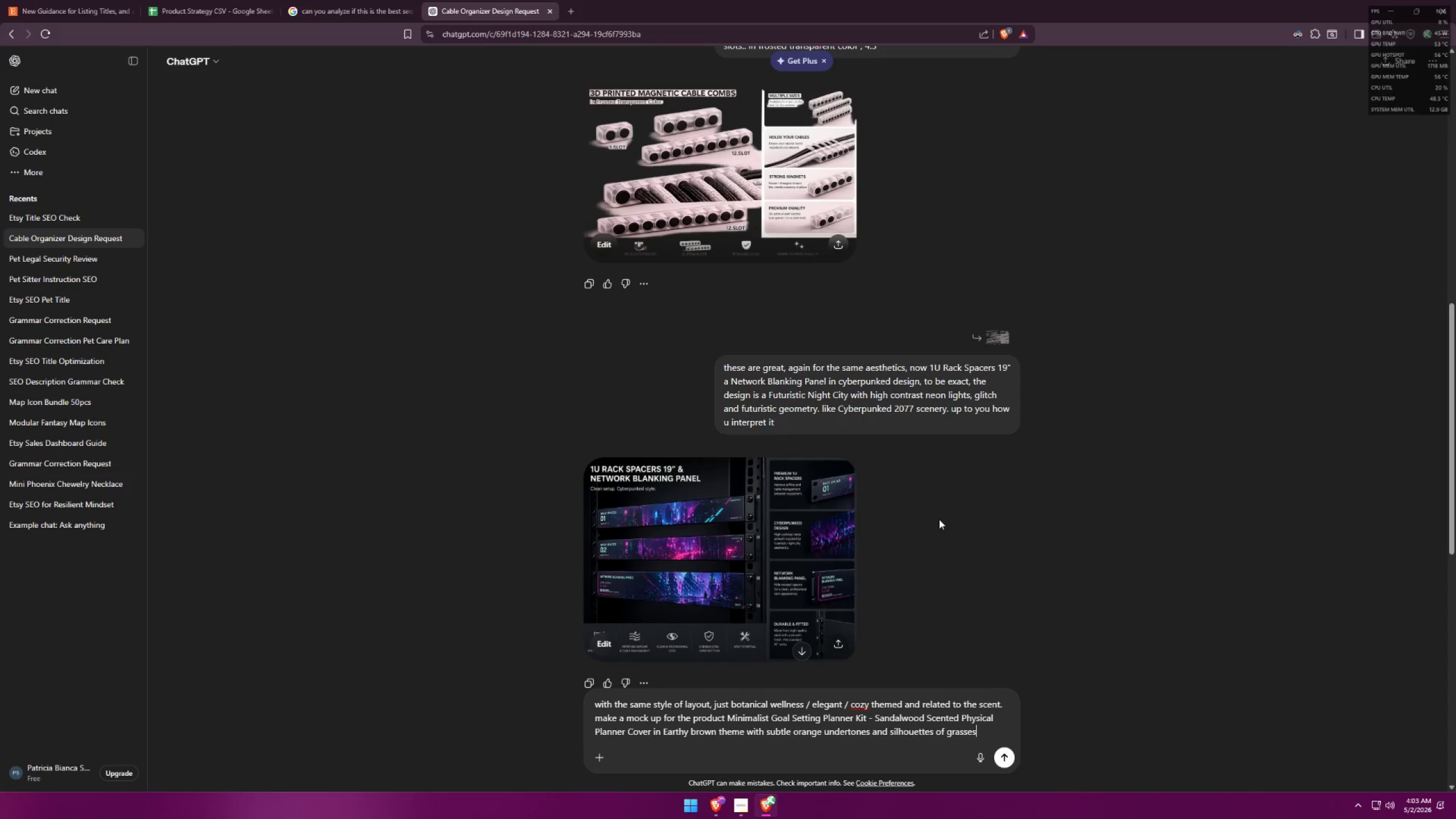 
type(, specify that there will be a )
 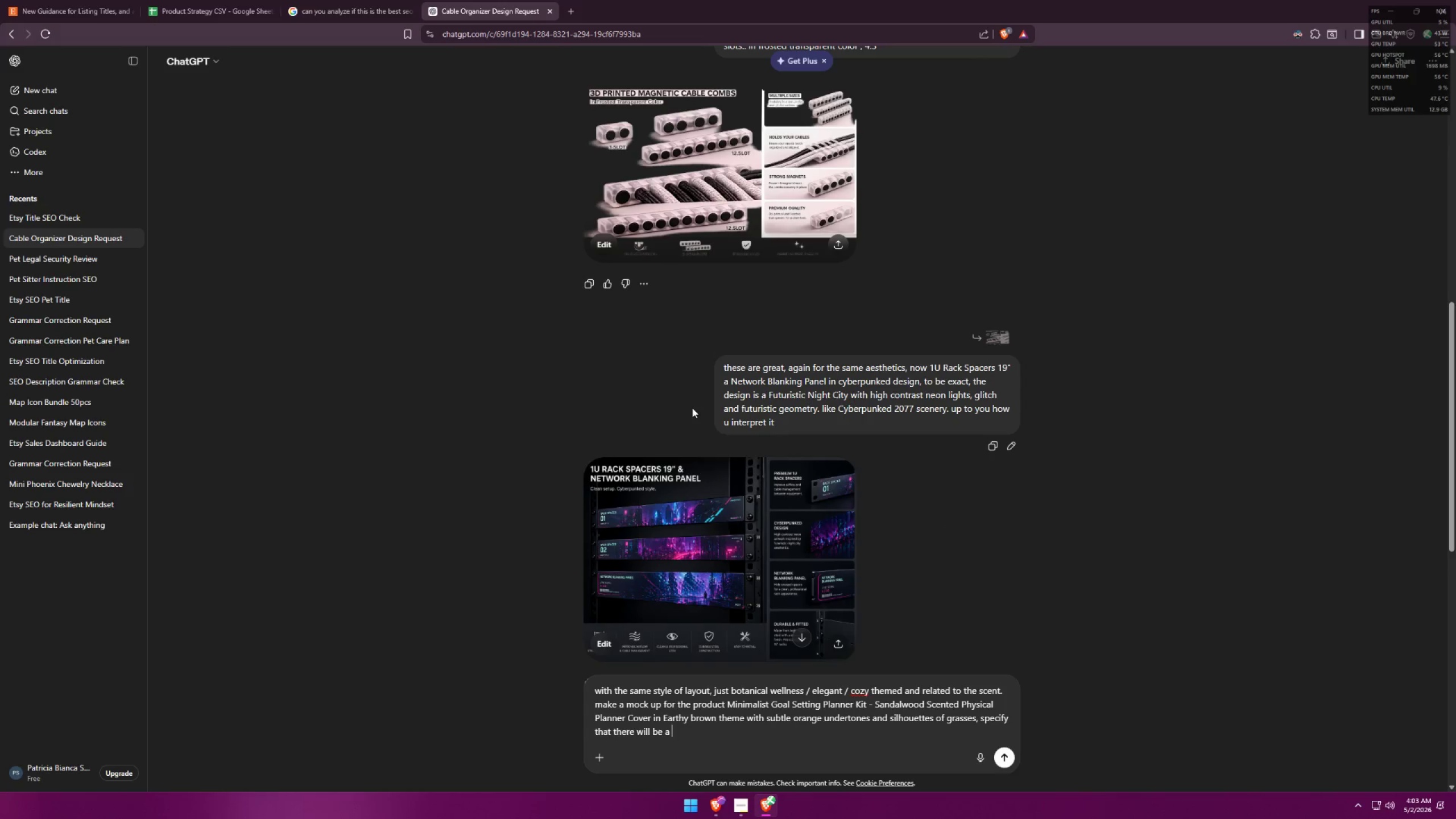 
key(Backspace)
type( )
key(Backspace)
type(n included )
 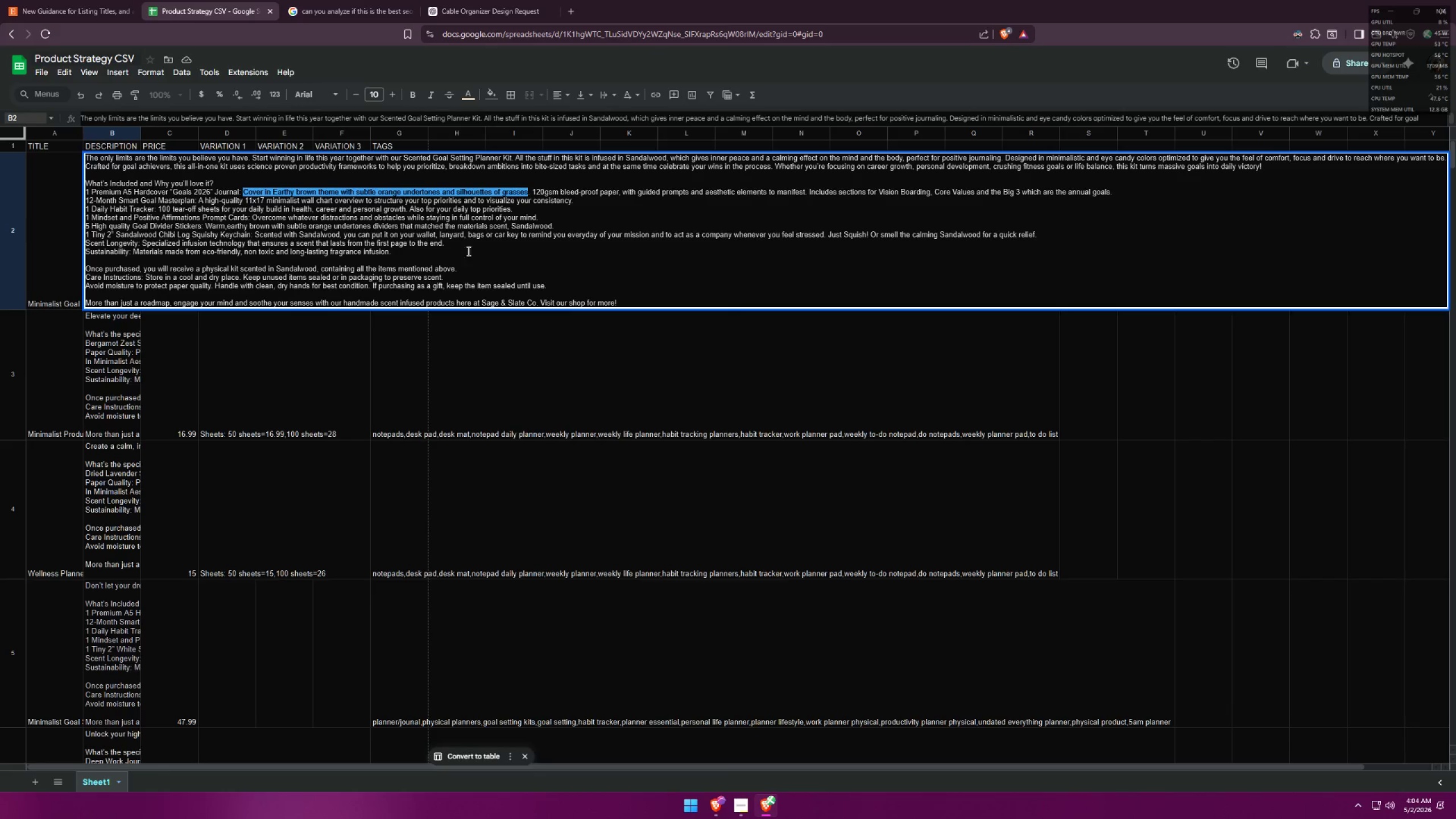 
wait(5.64)
 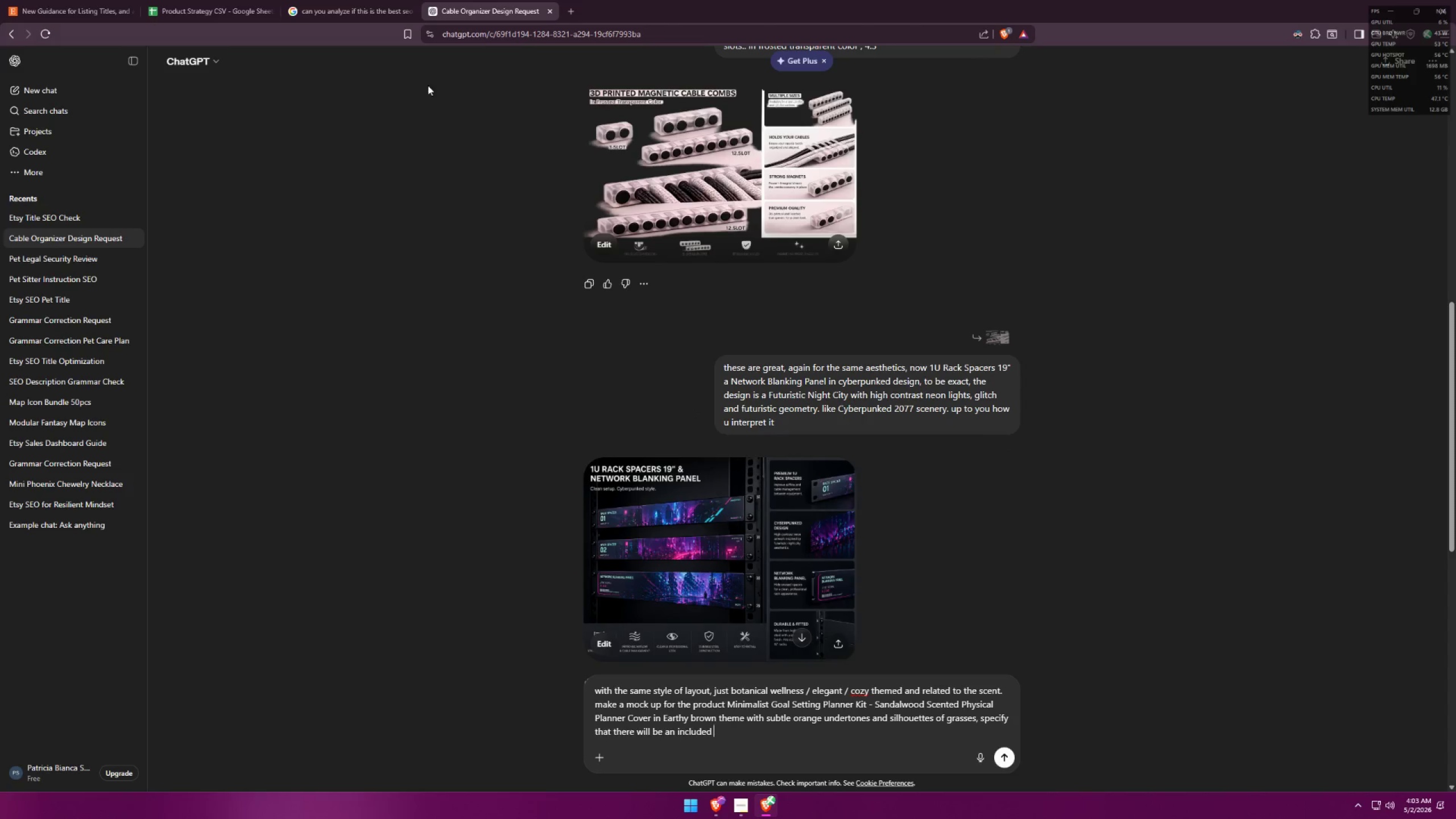 
left_click_drag(start_coordinate=[87, 231], to_coordinate=[118, 229])
 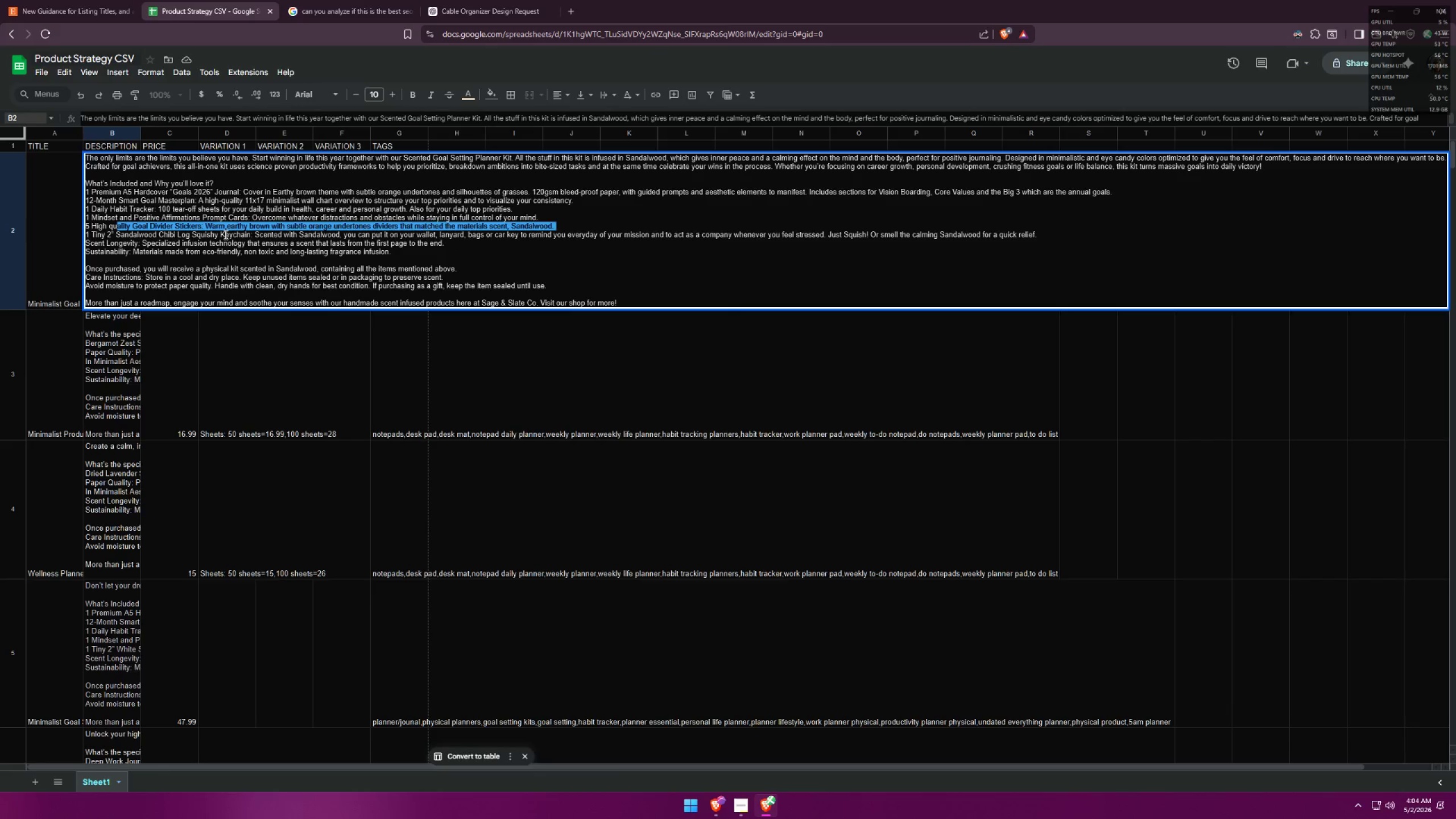 
left_click([225, 234])
 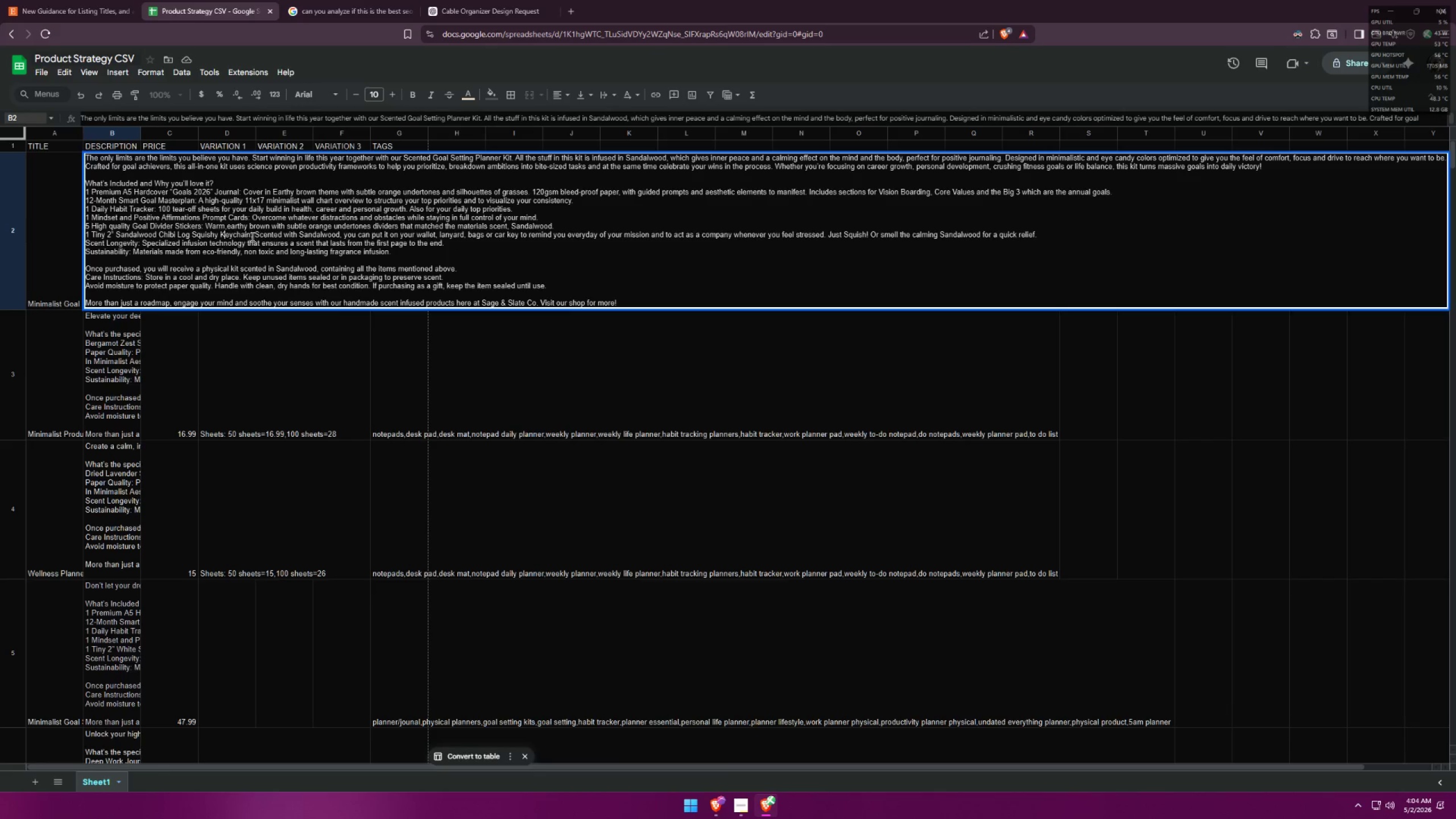 
left_click_drag(start_coordinate=[251, 235], to_coordinate=[85, 234])
 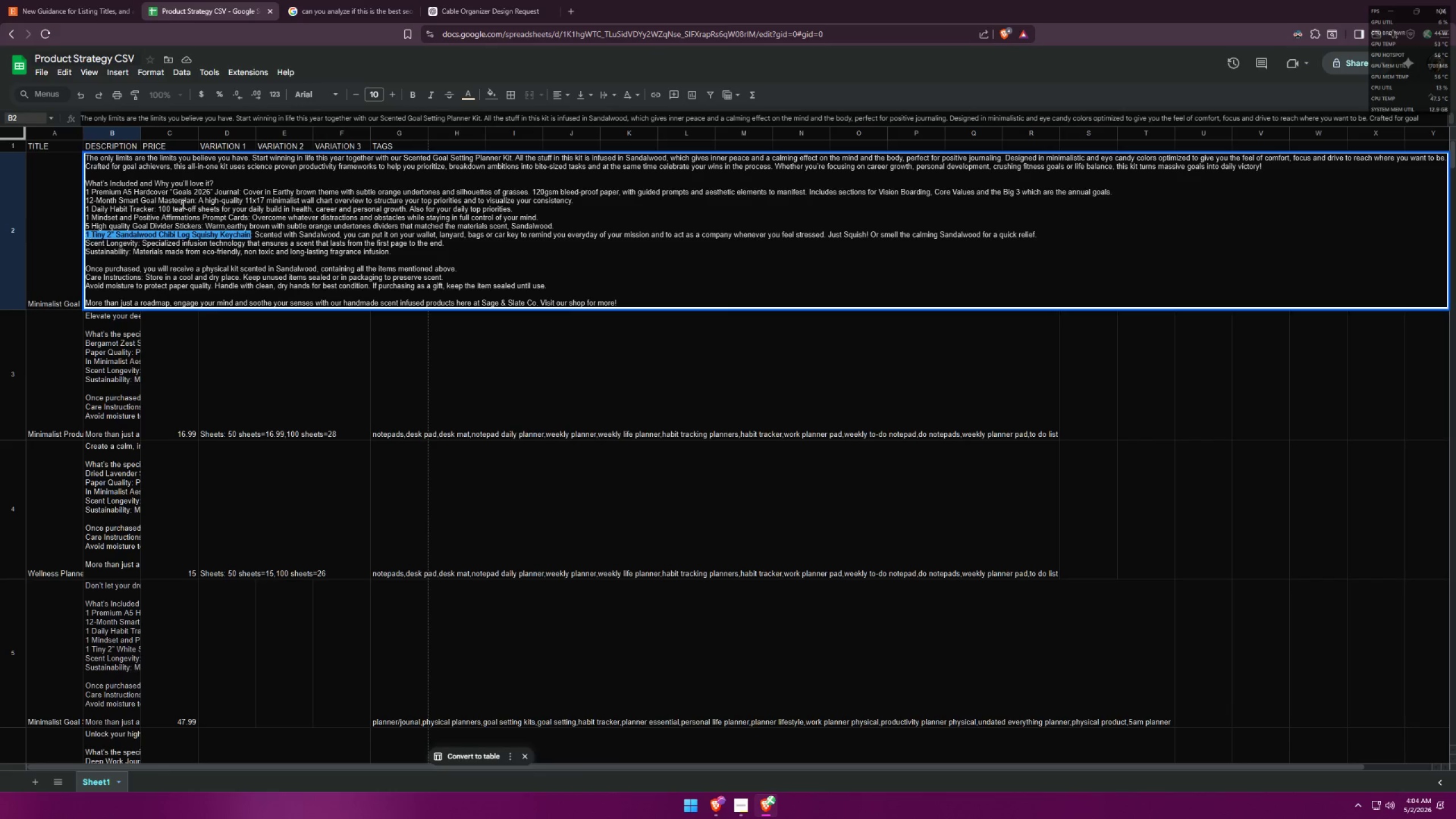 
key(Control+ControlLeft)
 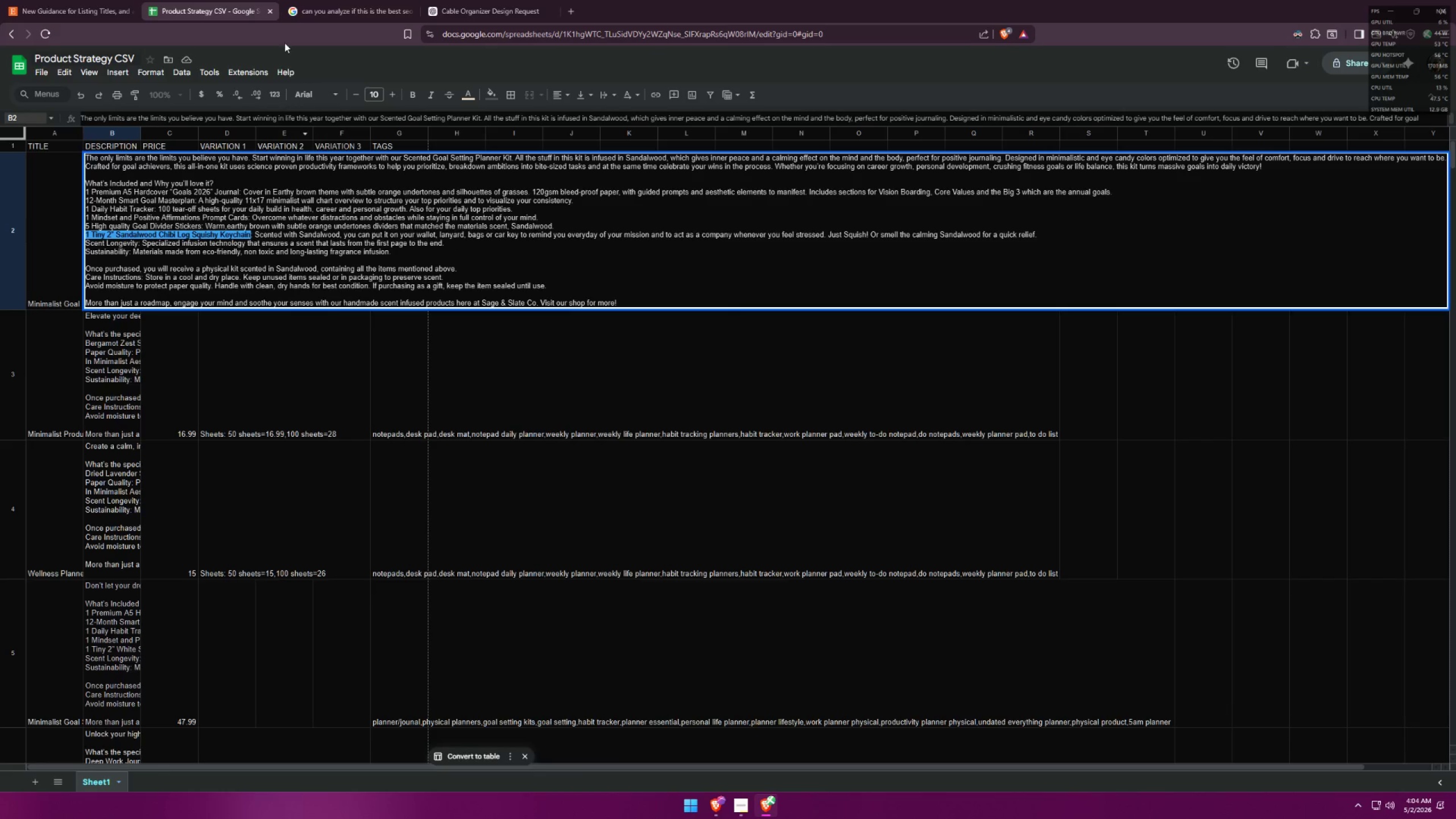 
key(Control+C)
 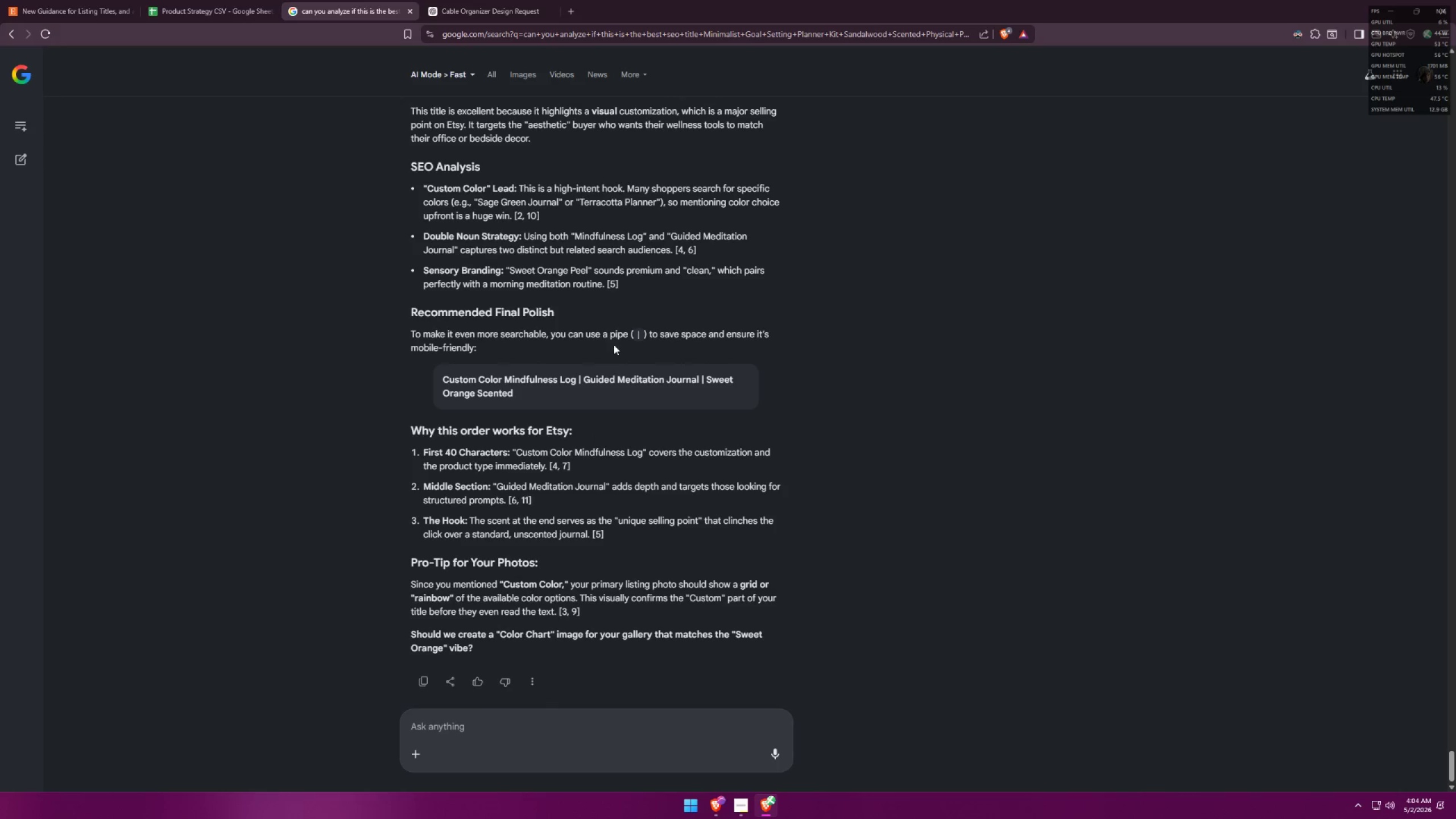 
left_click([548, 0])
 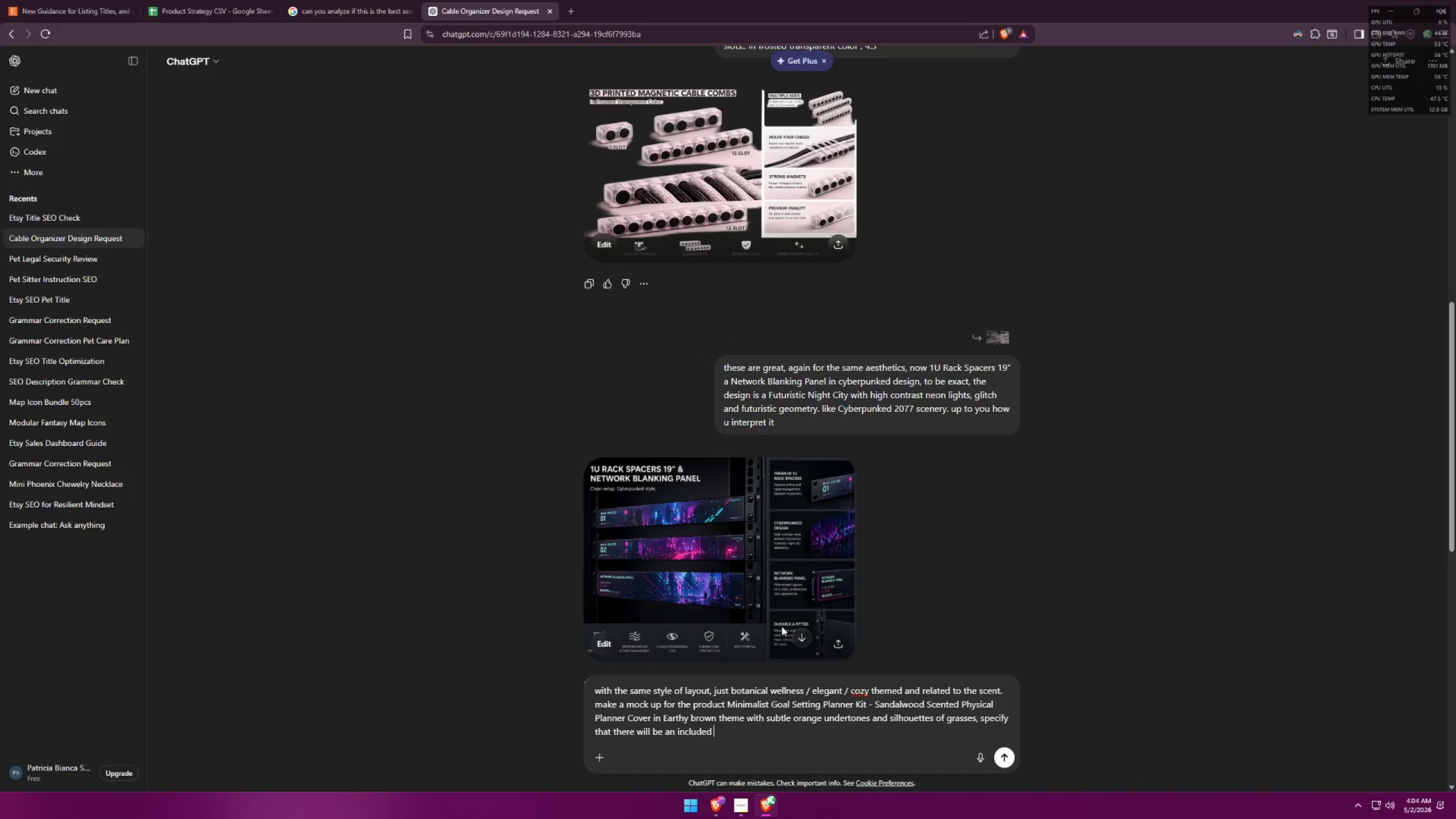 
key(Control+ControlLeft)
 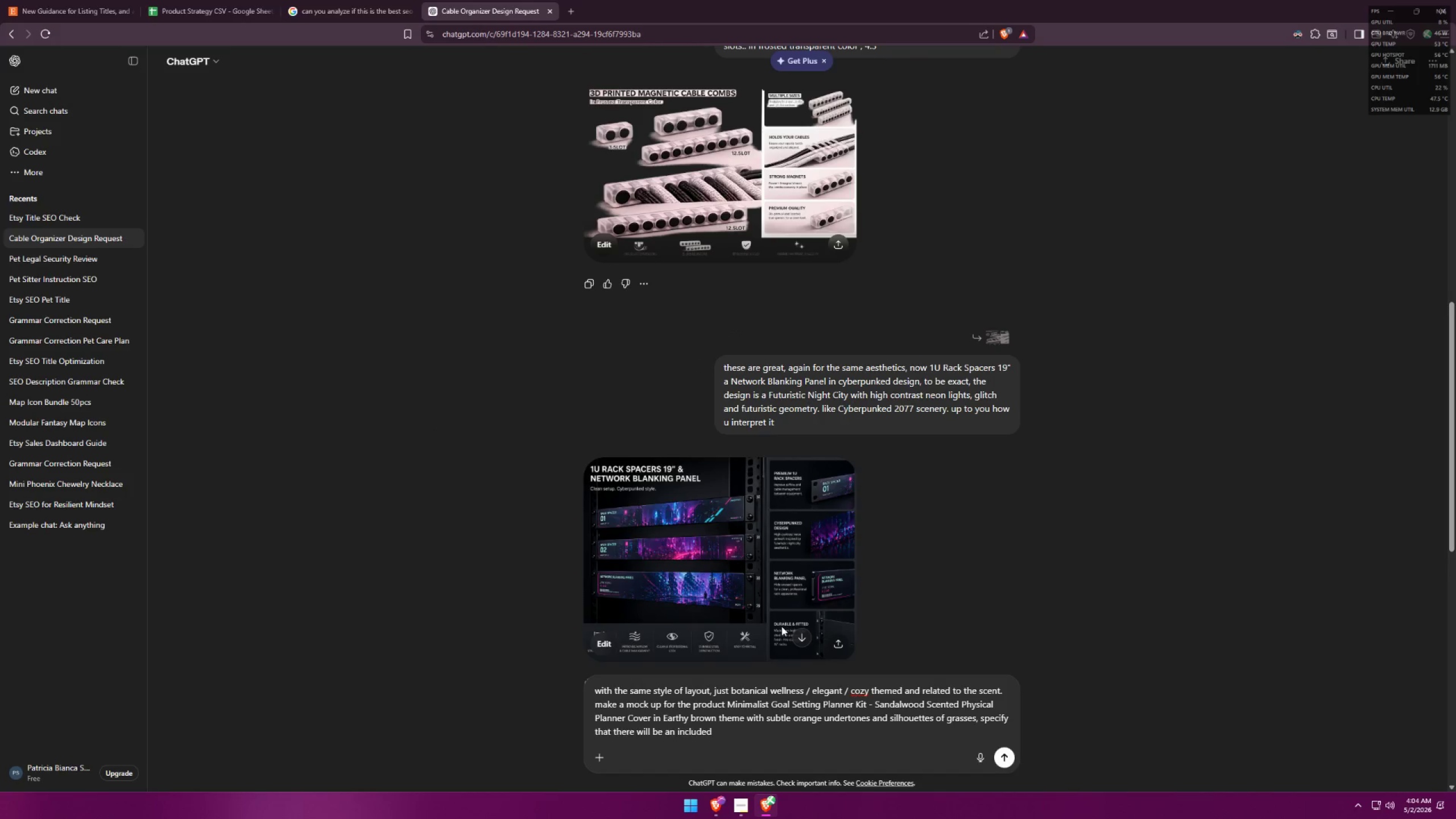 
key(Control+V)
 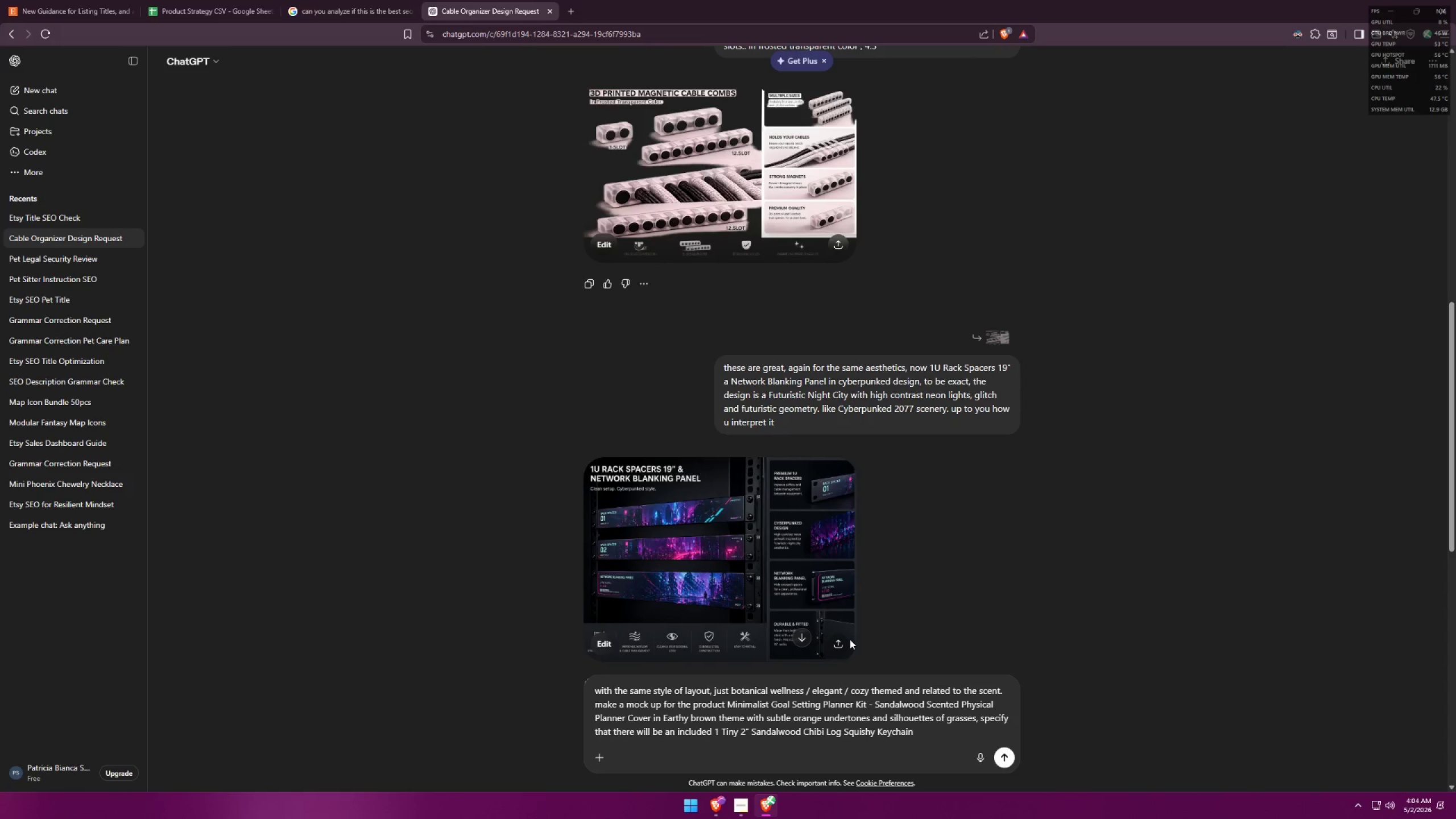 
type( and )
 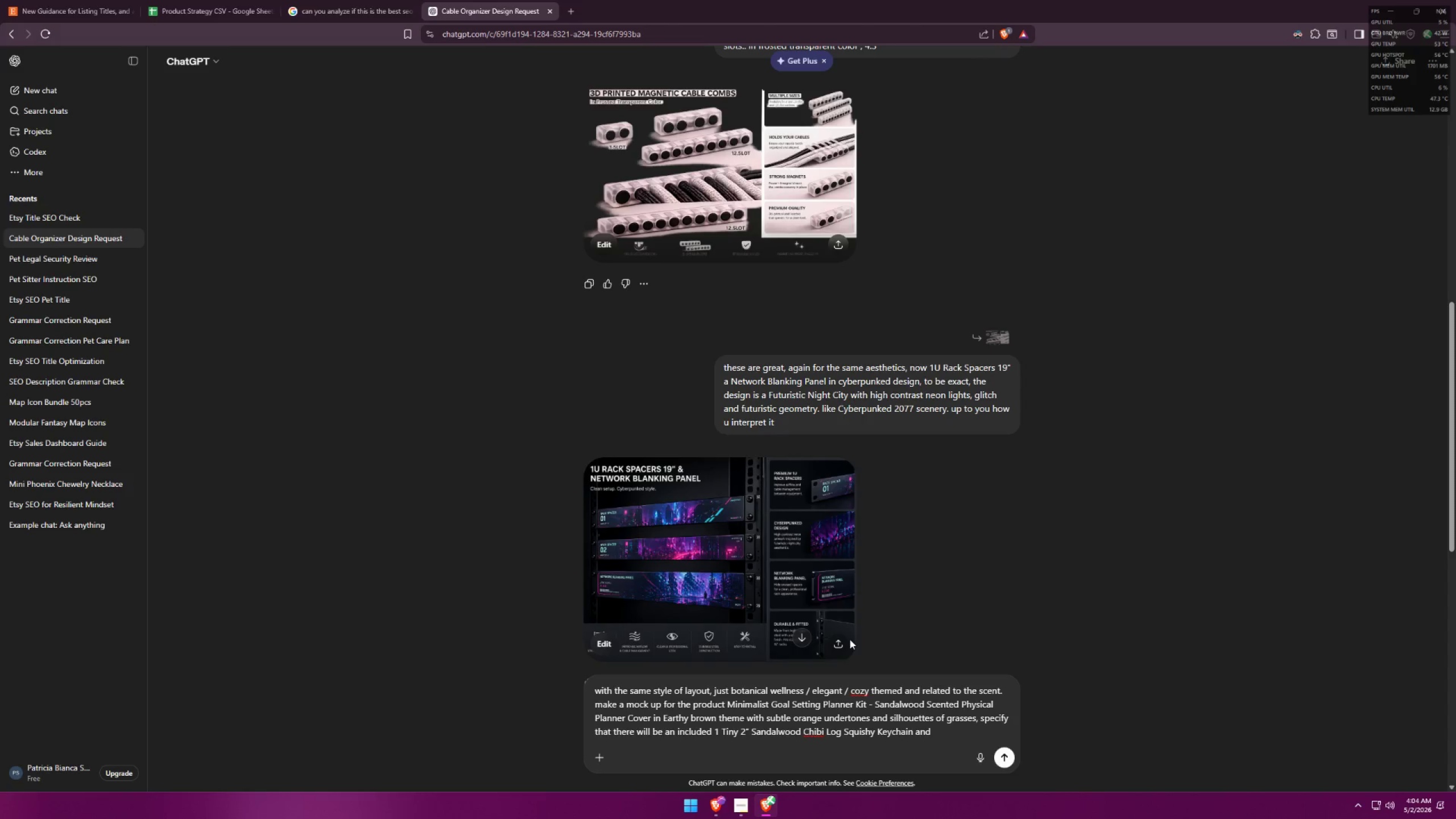 
wait(5.48)
 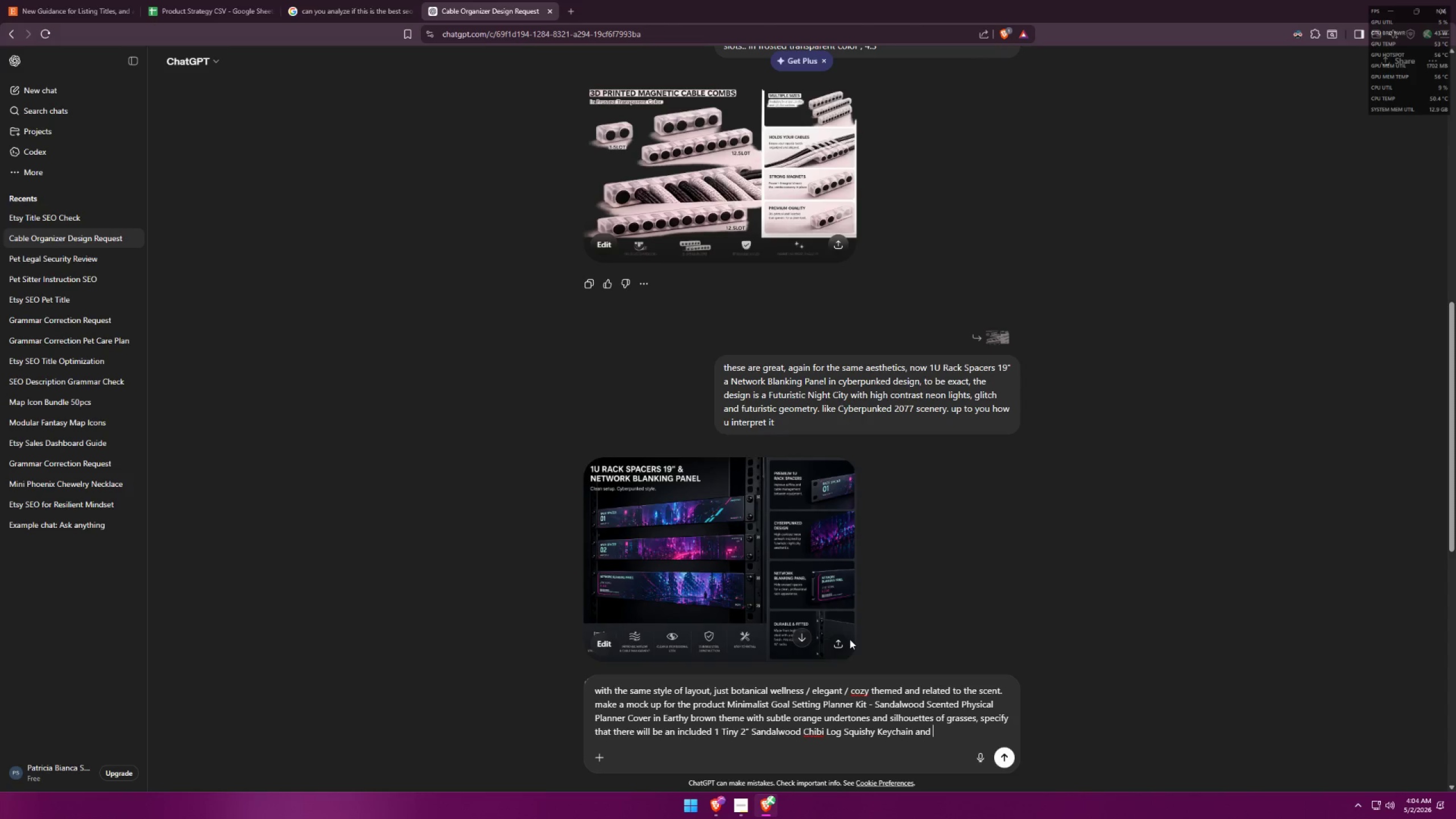 
type(the word Scented:)
key(Backspace)
type(")
 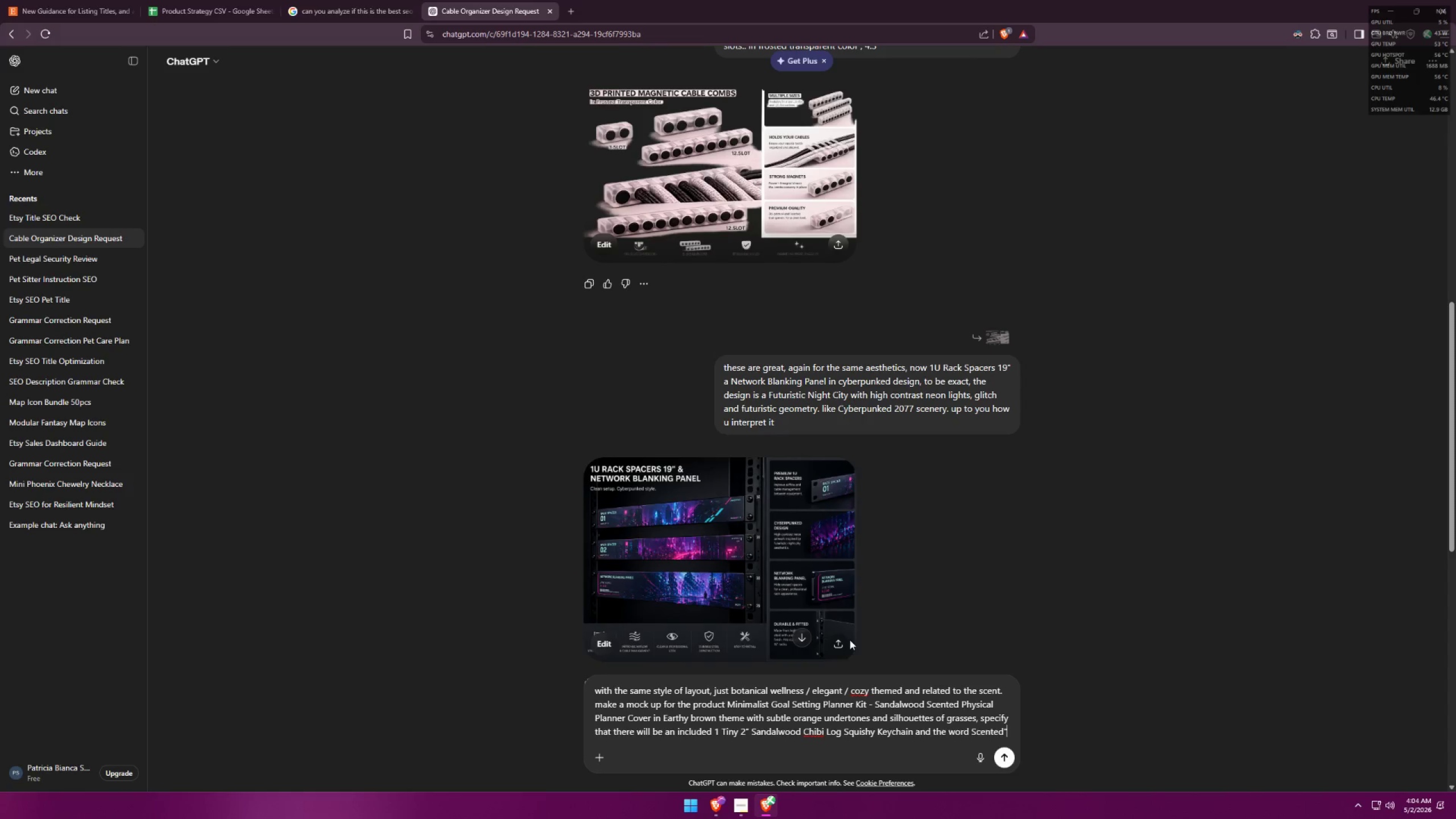 
 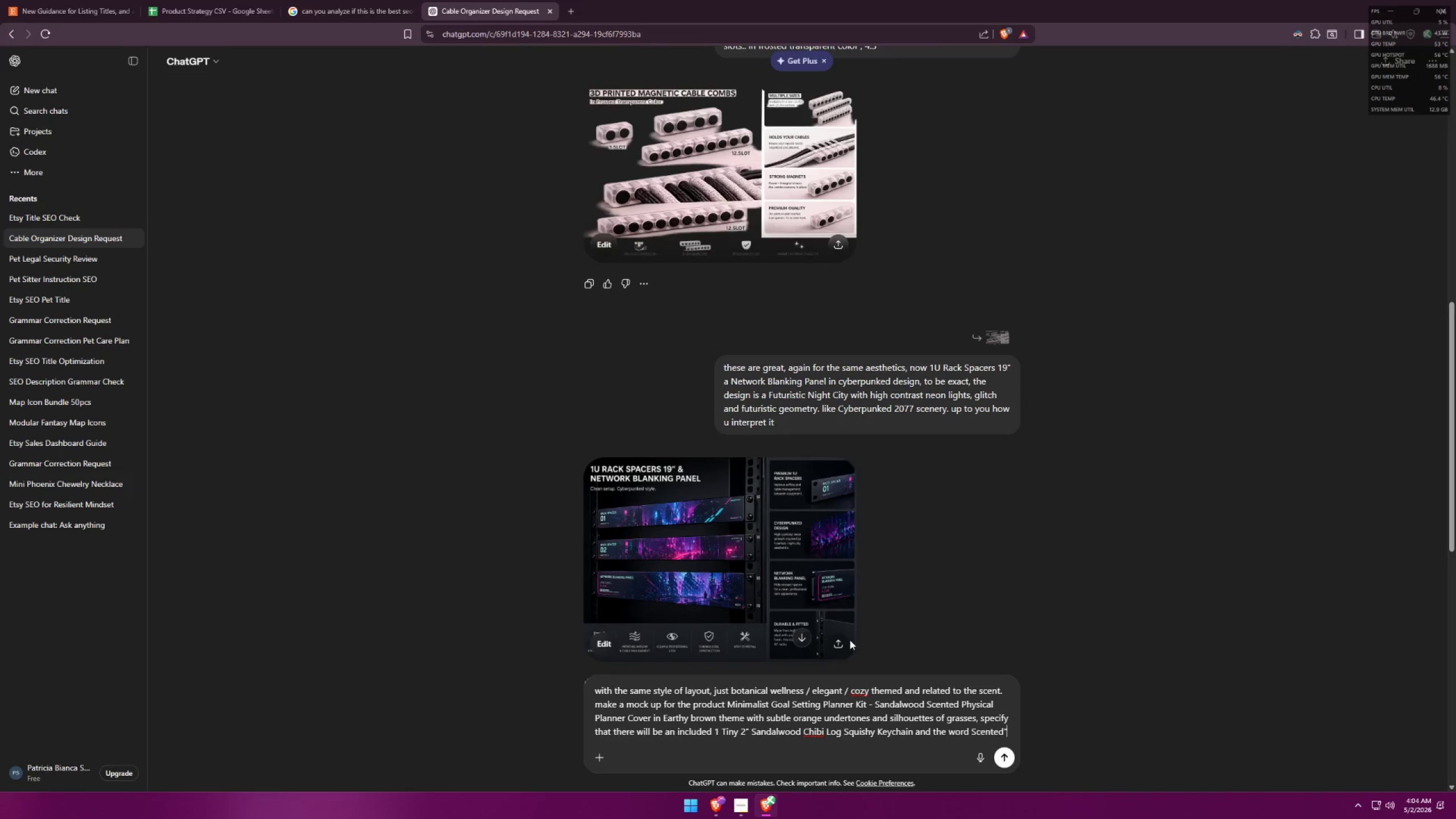 
key(ArrowLeft)
 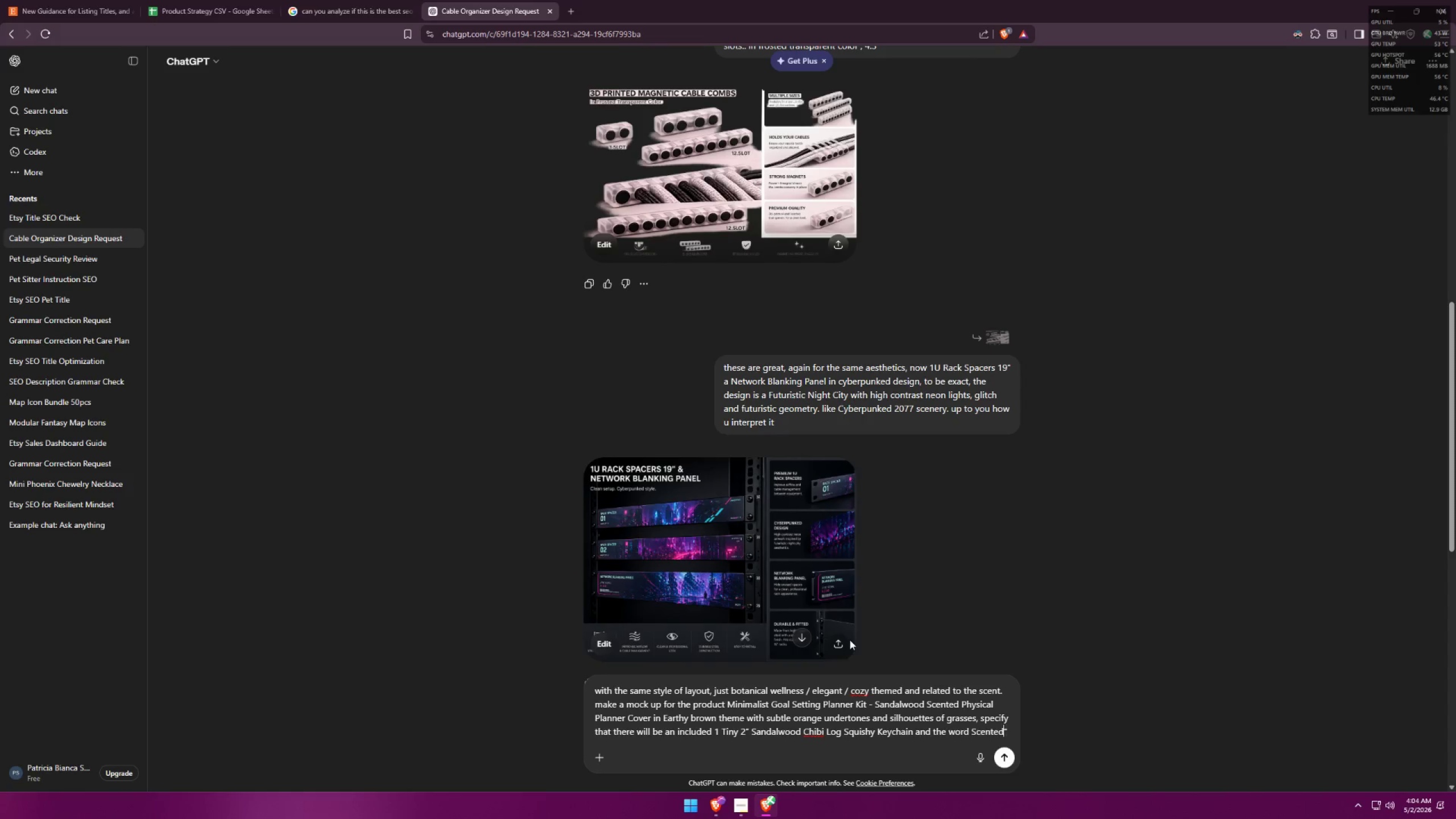 
key(ArrowLeft)
 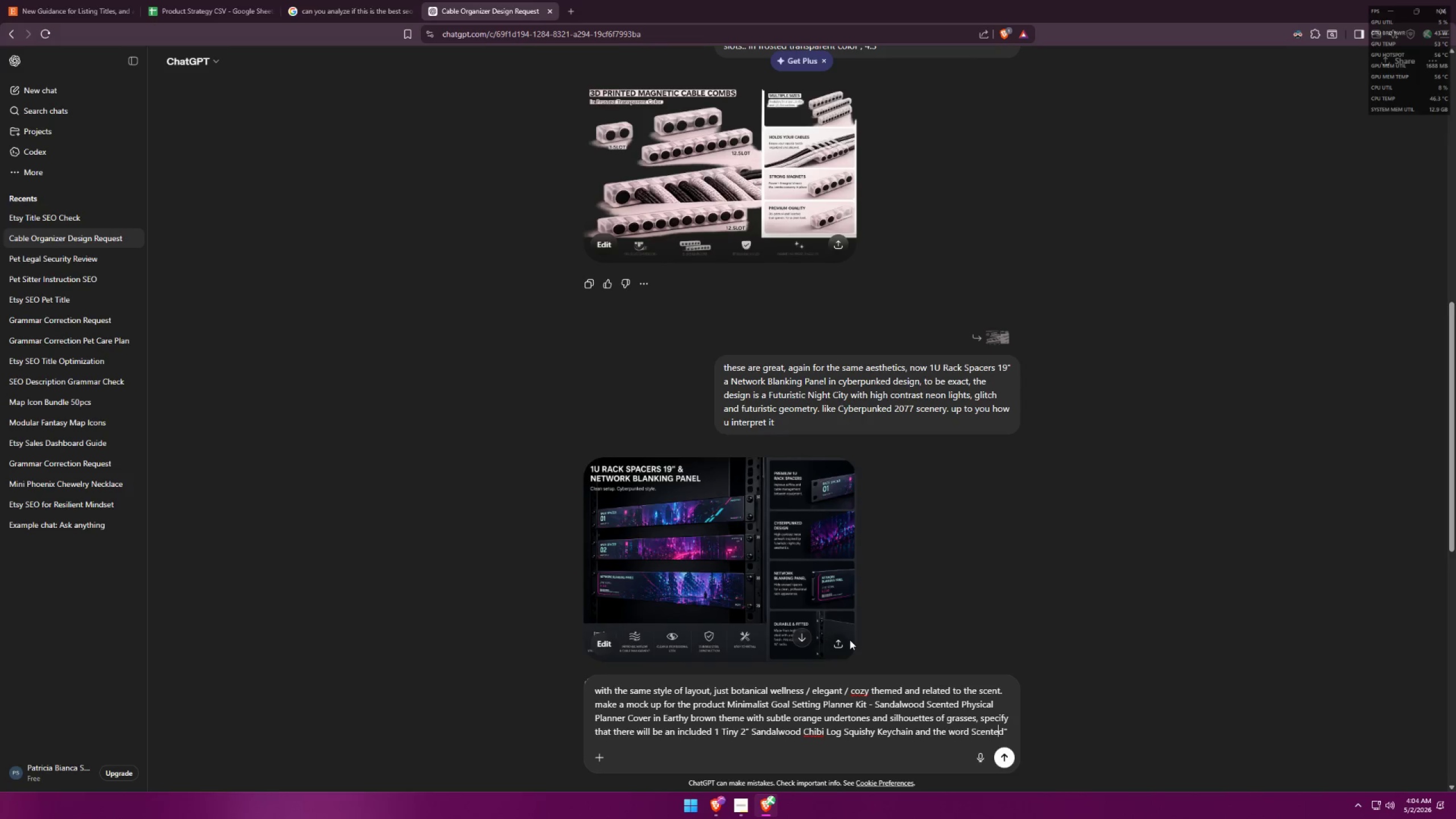 
key(ArrowLeft)
 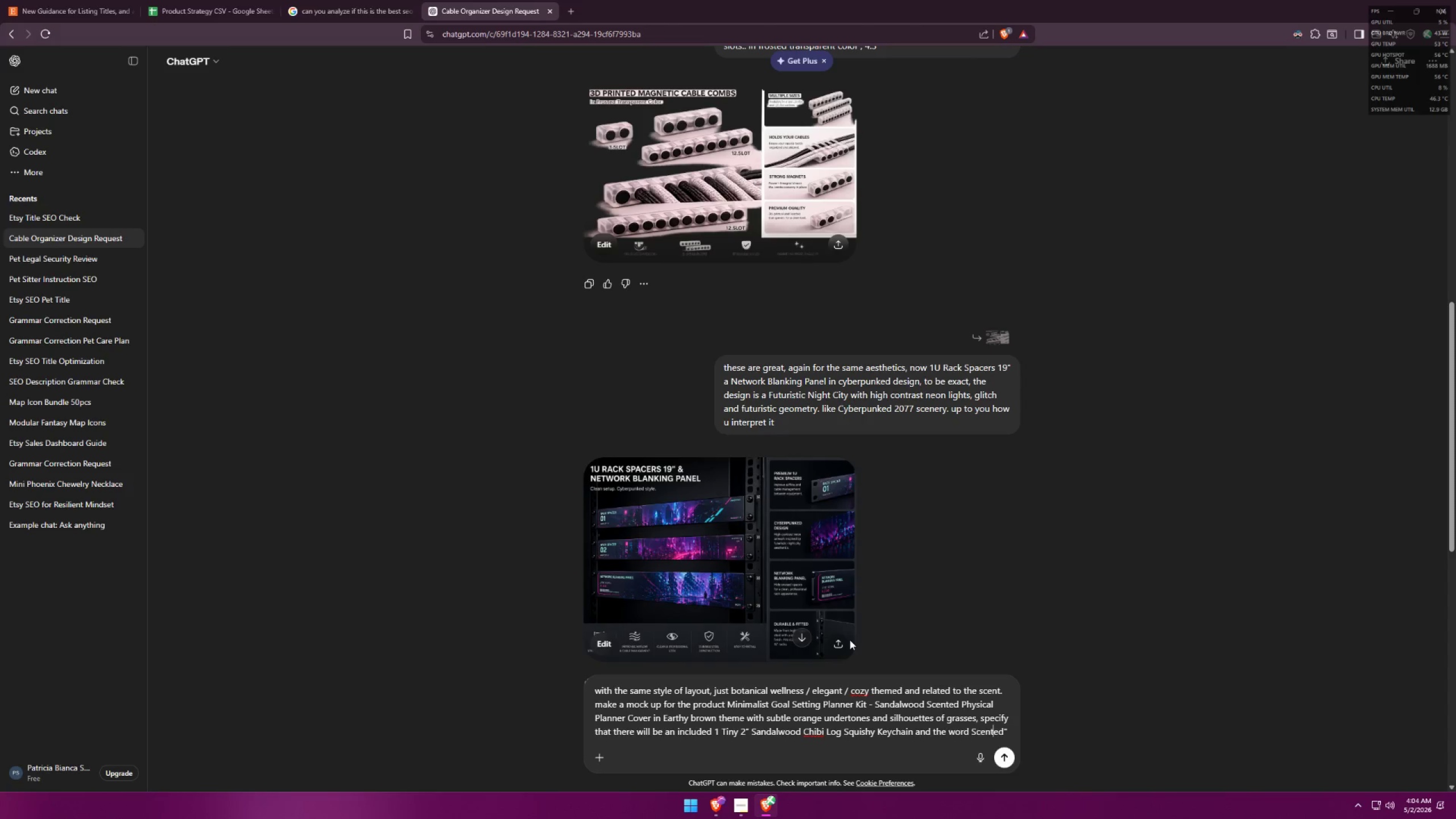 
key(ArrowLeft)
 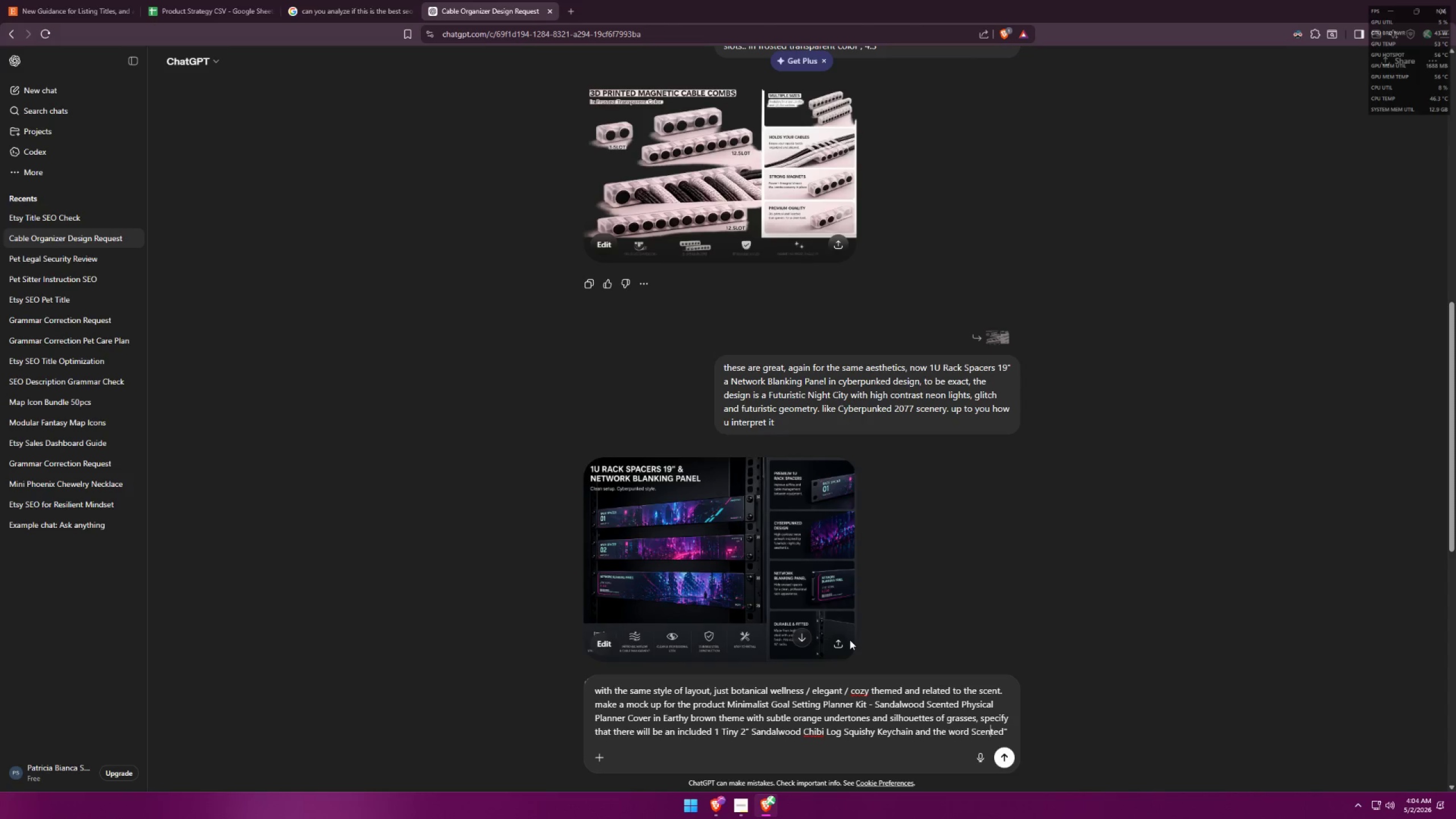 
key(ArrowLeft)
 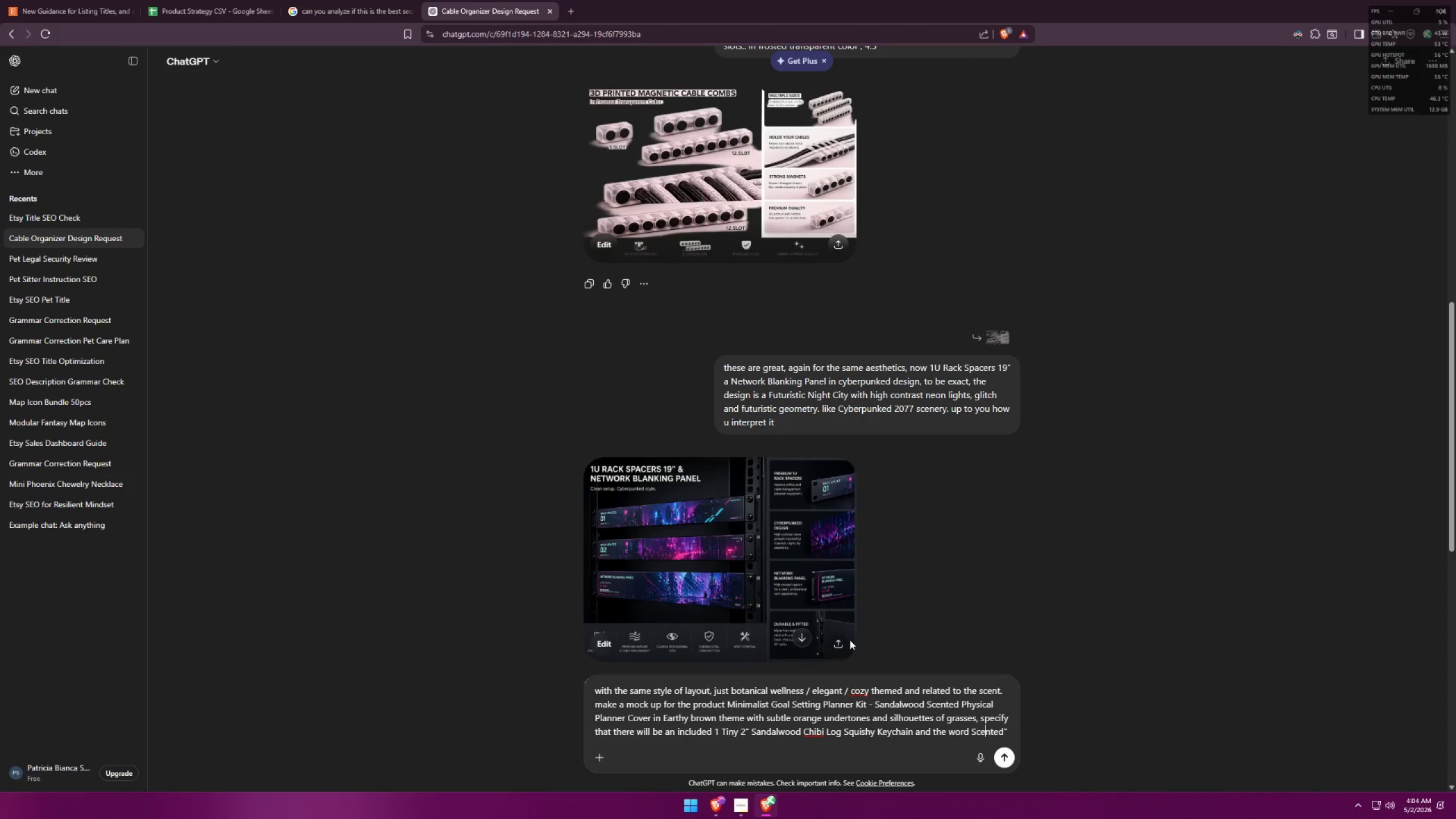 
key(ArrowLeft)
 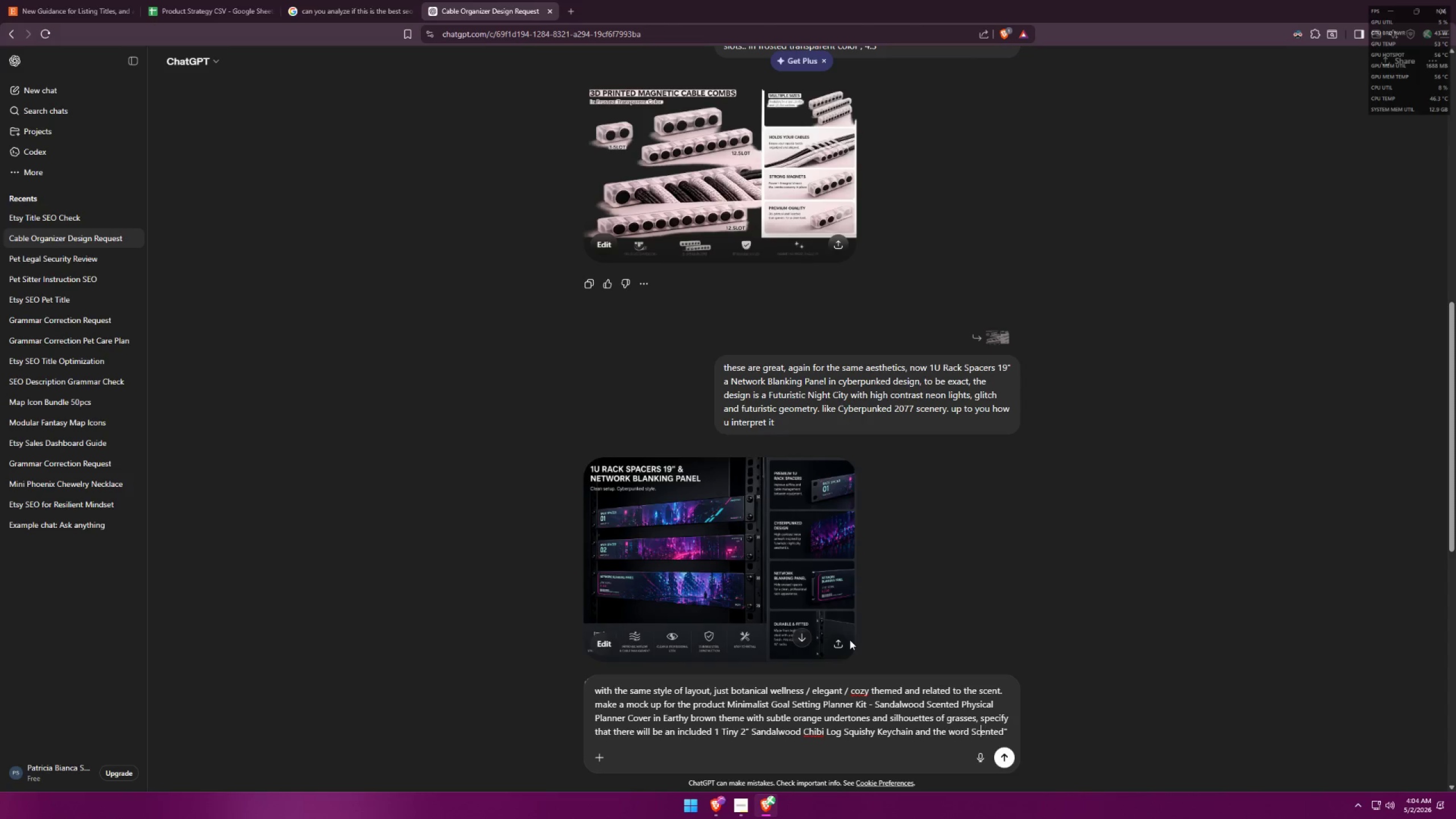 
key(ArrowLeft)
 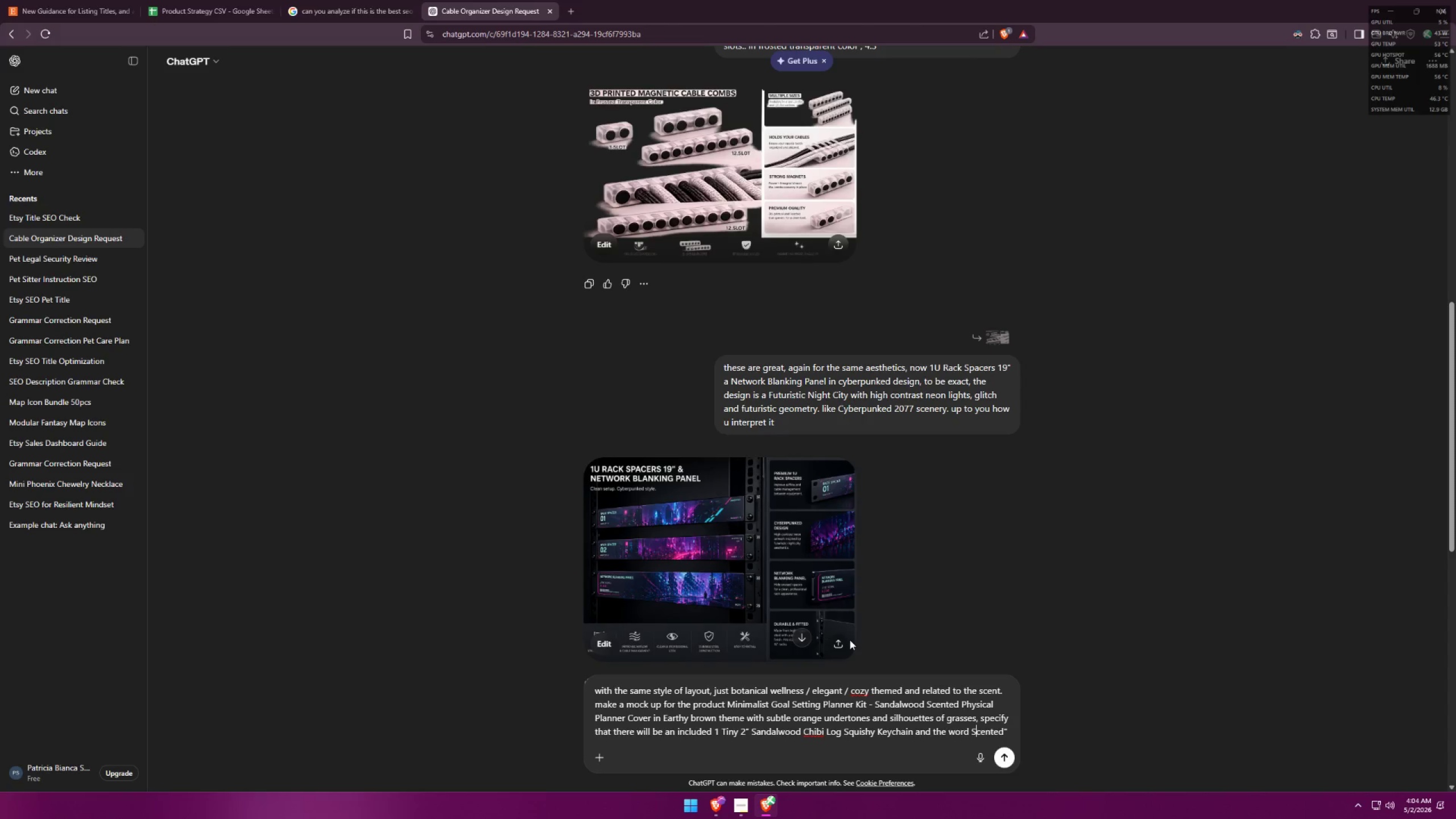 
key(ArrowLeft)
 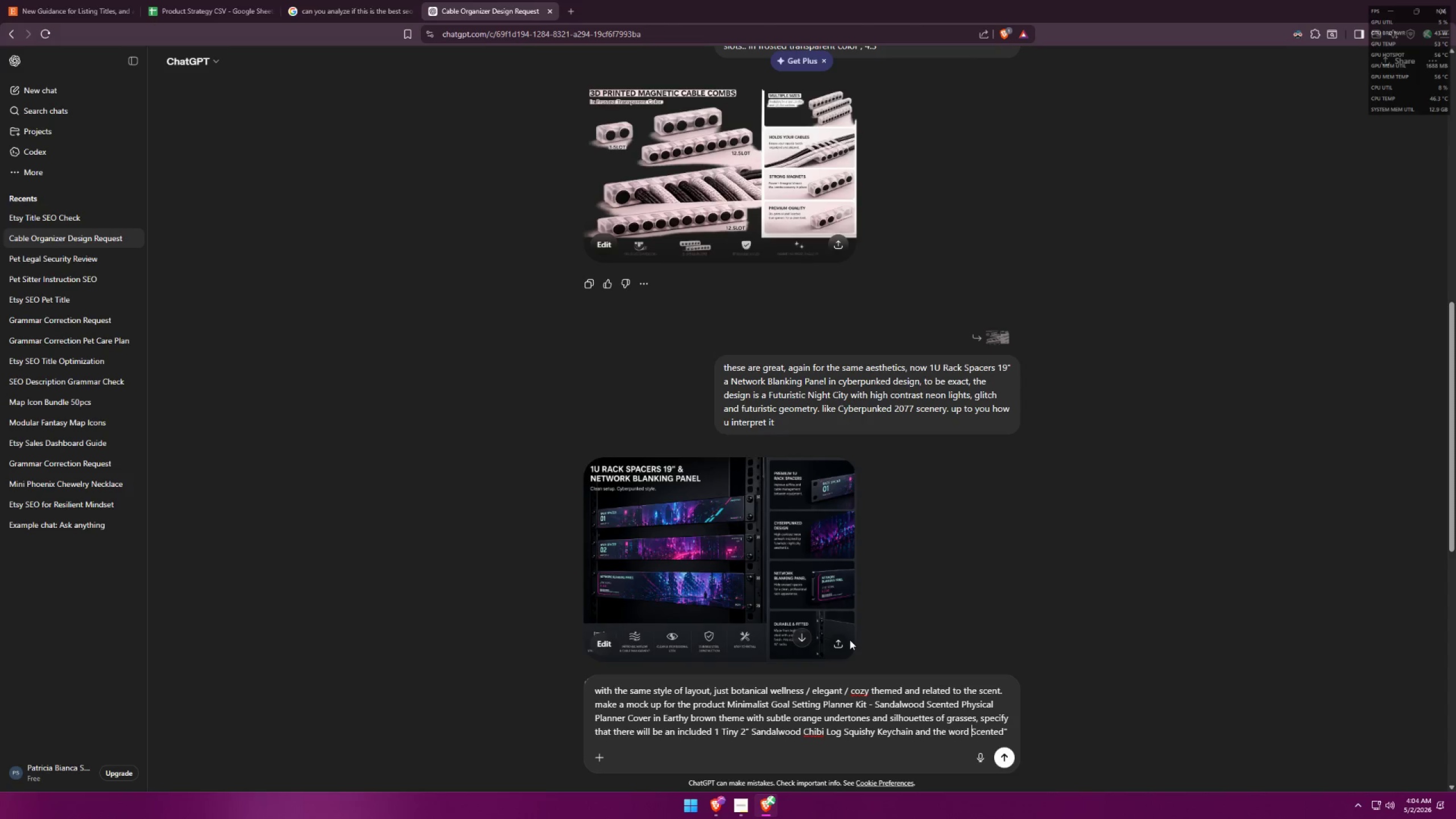 
key(Shift+Quote)
 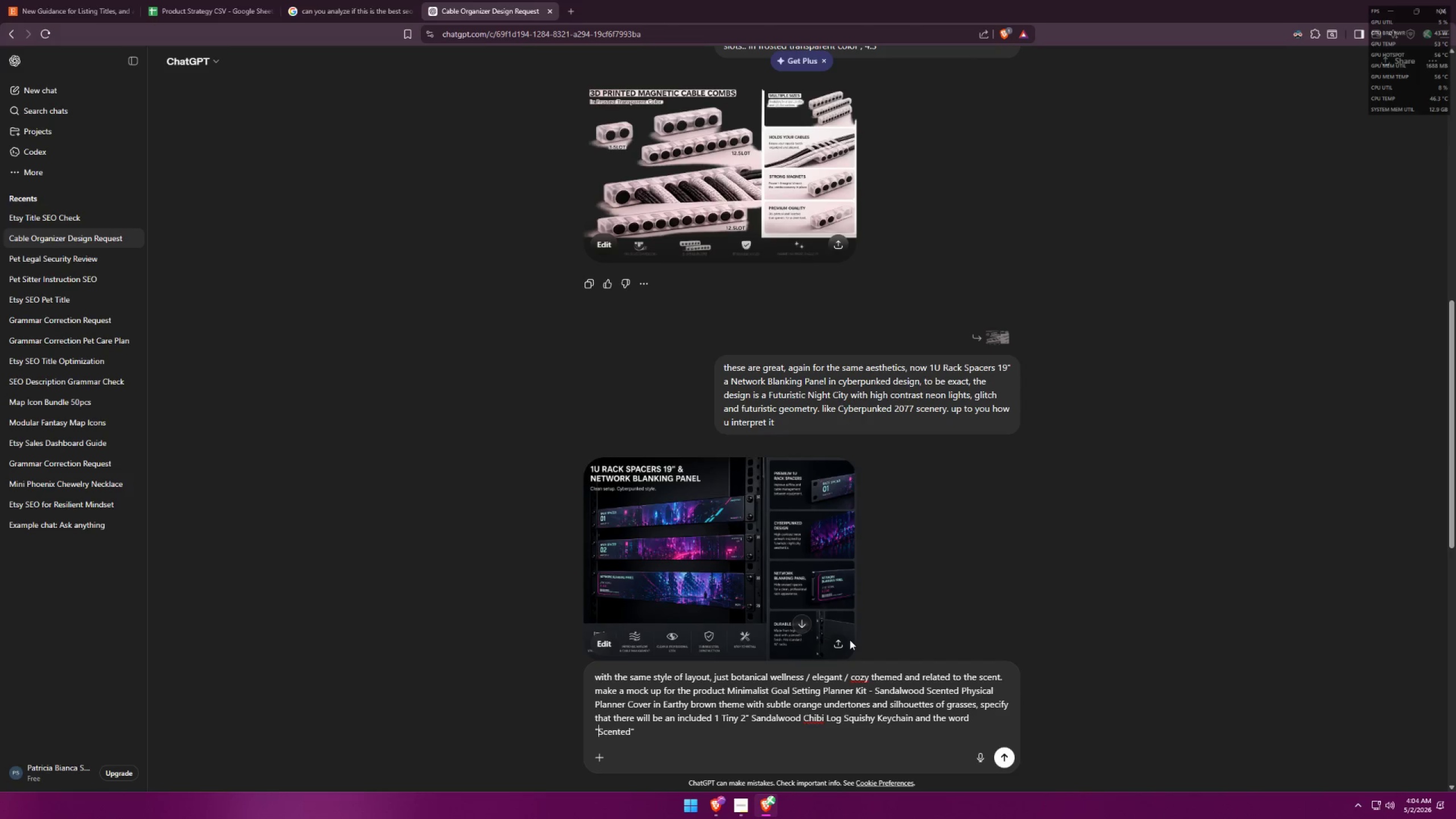 
key(Enter)
 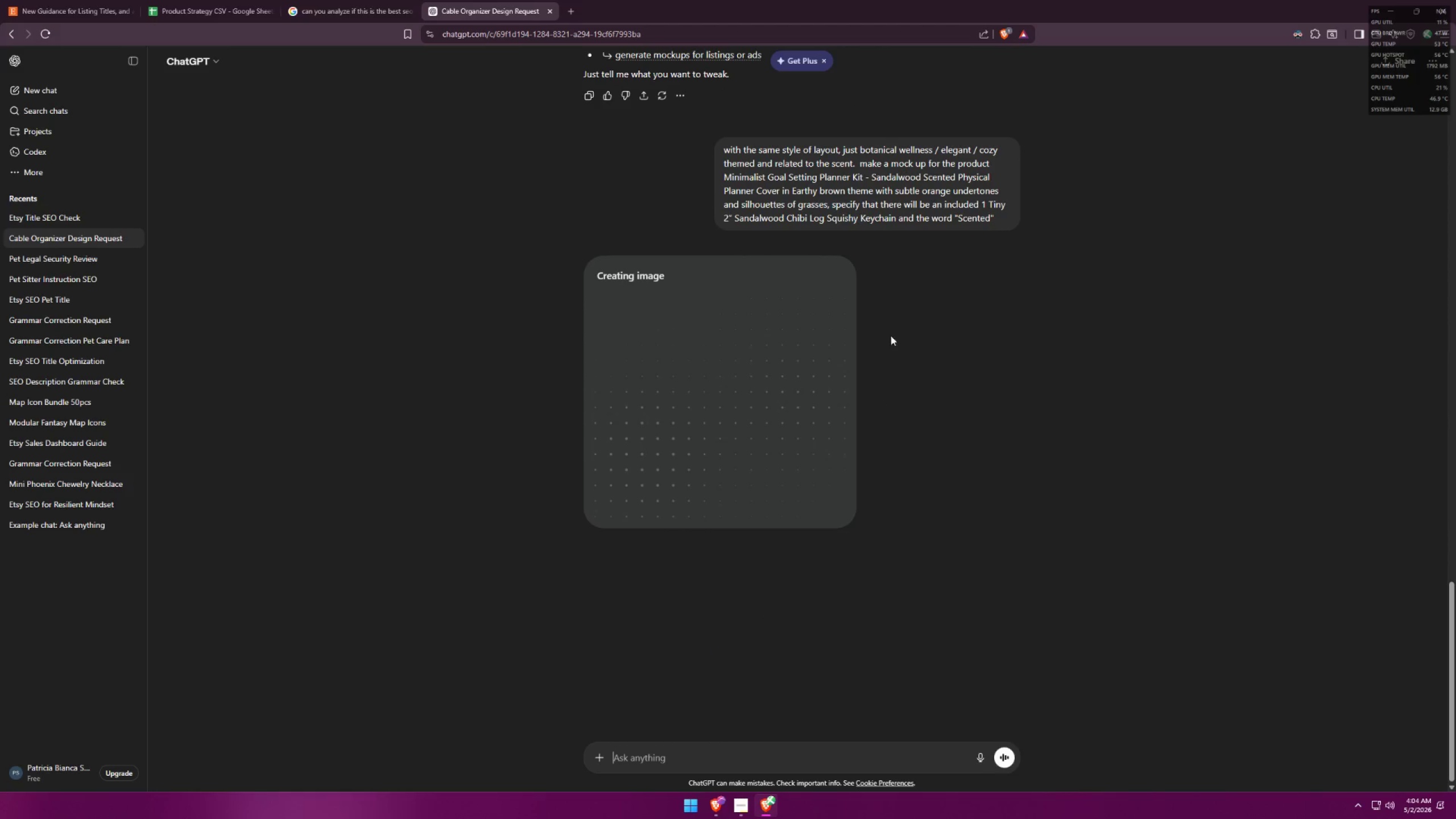 
left_click_drag(start_coordinate=[998, 216], to_coordinate=[696, 147])
 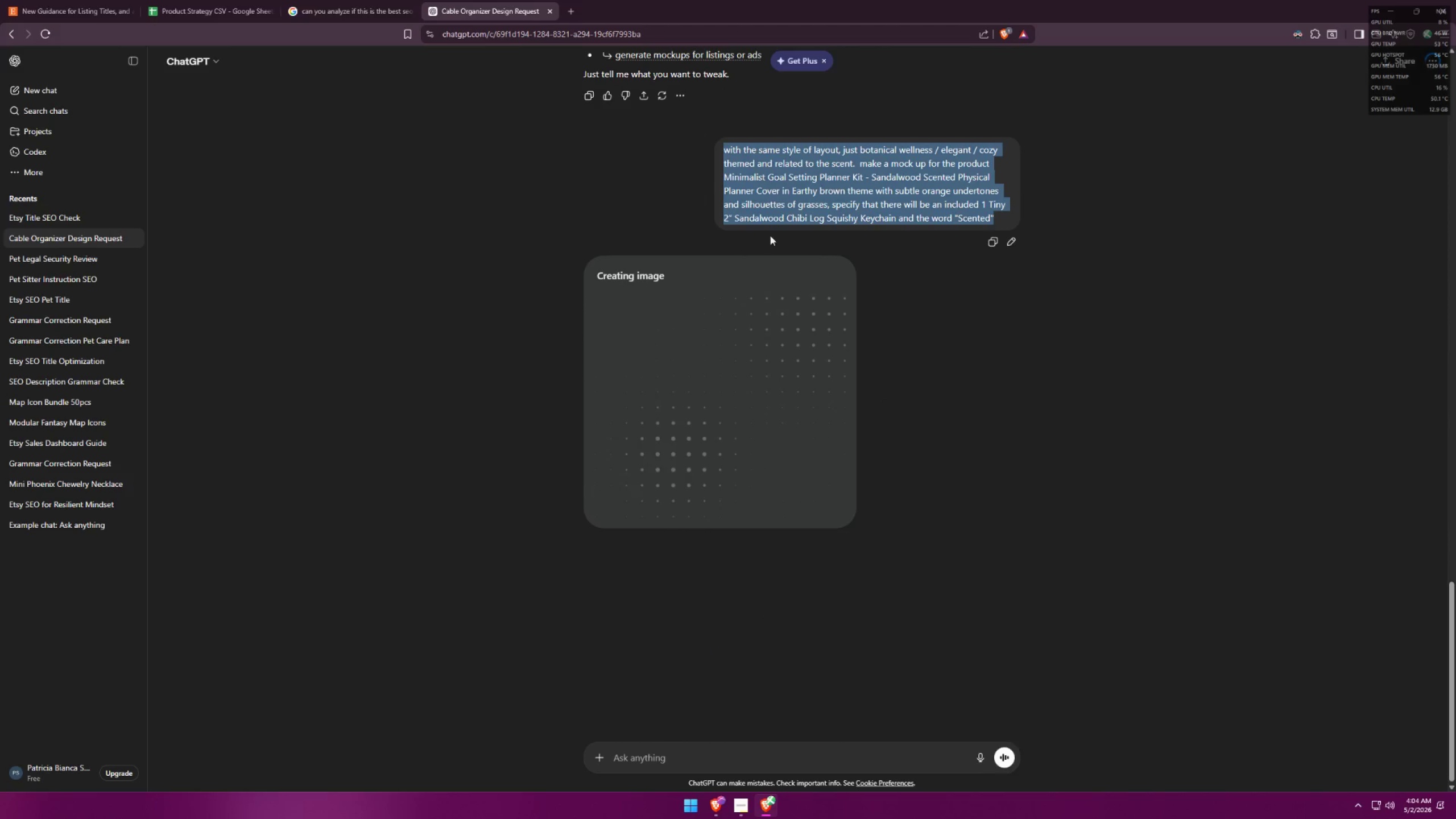 
key(Control+ControlLeft)
 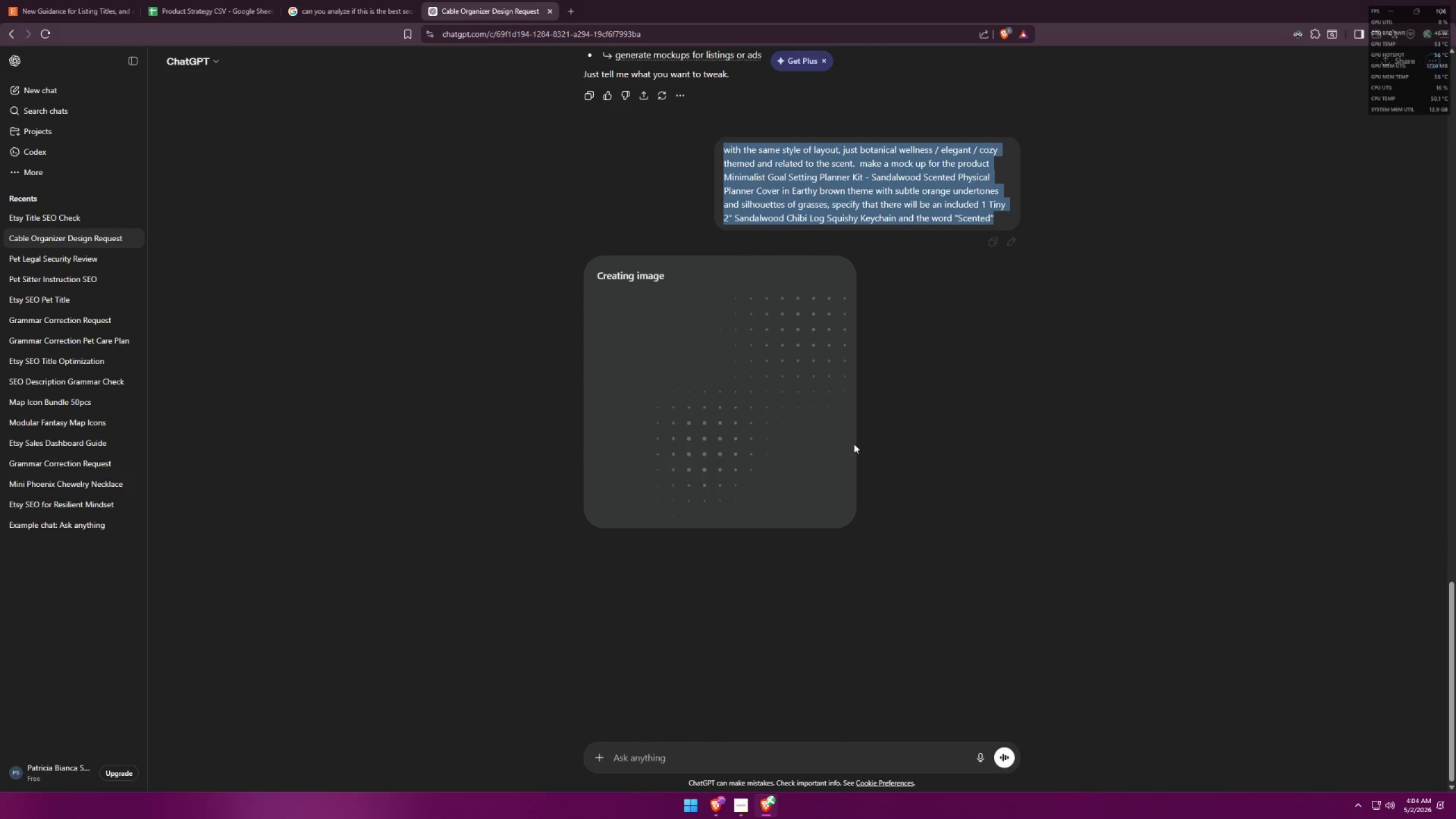 
key(Control+C)
 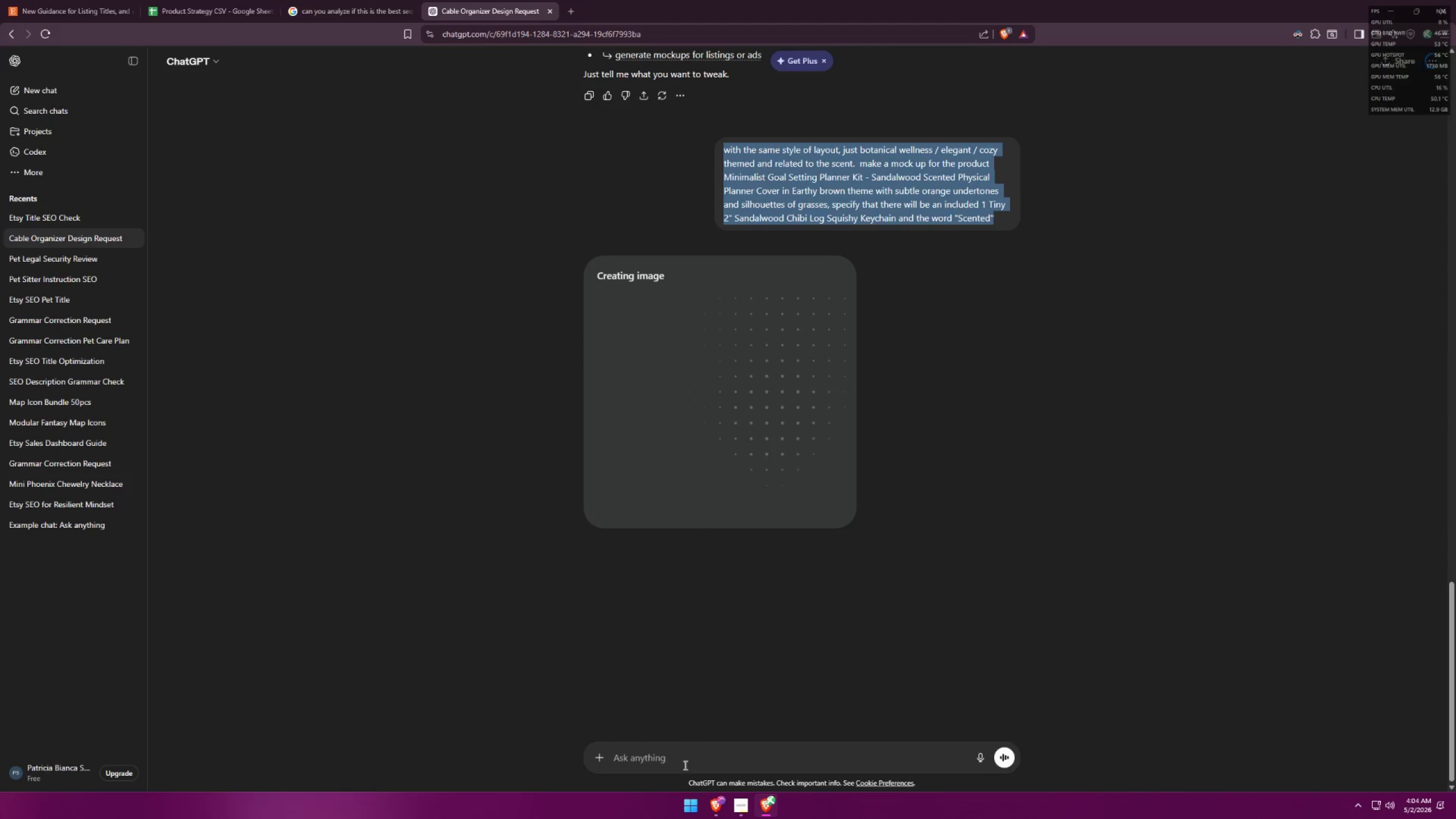 
left_click([686, 762])
 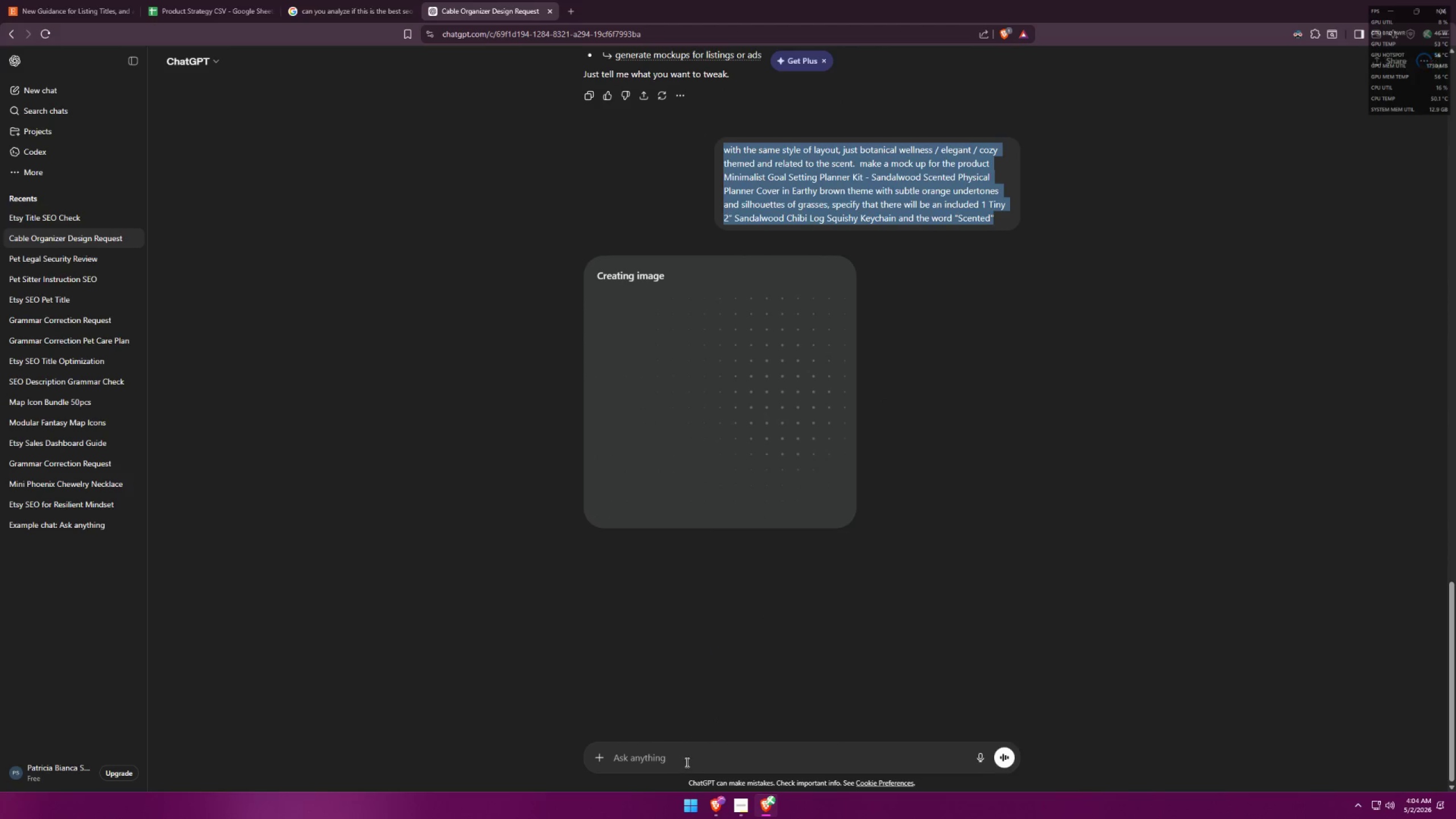 
key(Control+ControlLeft)
 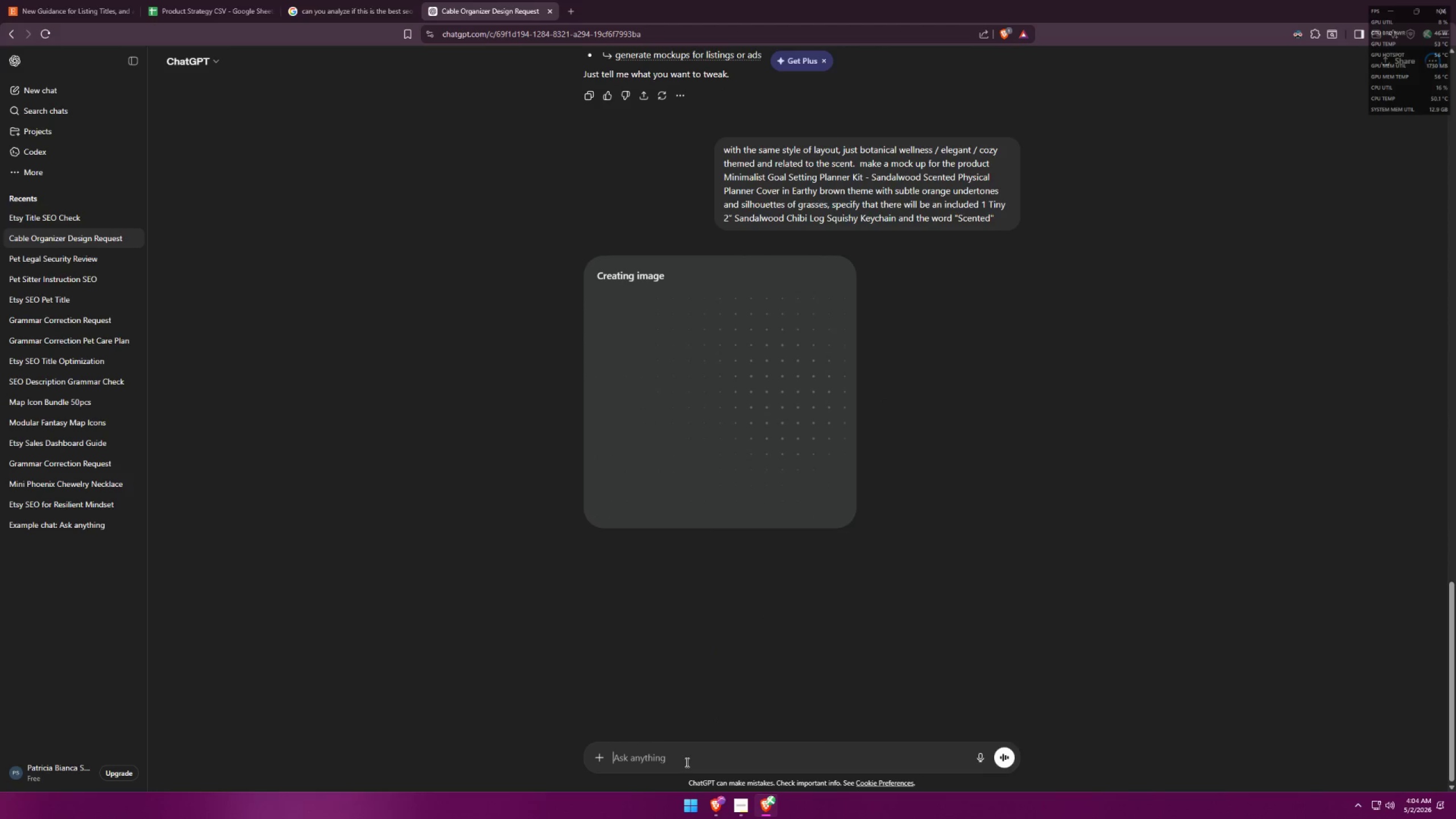 
key(Control+V)
 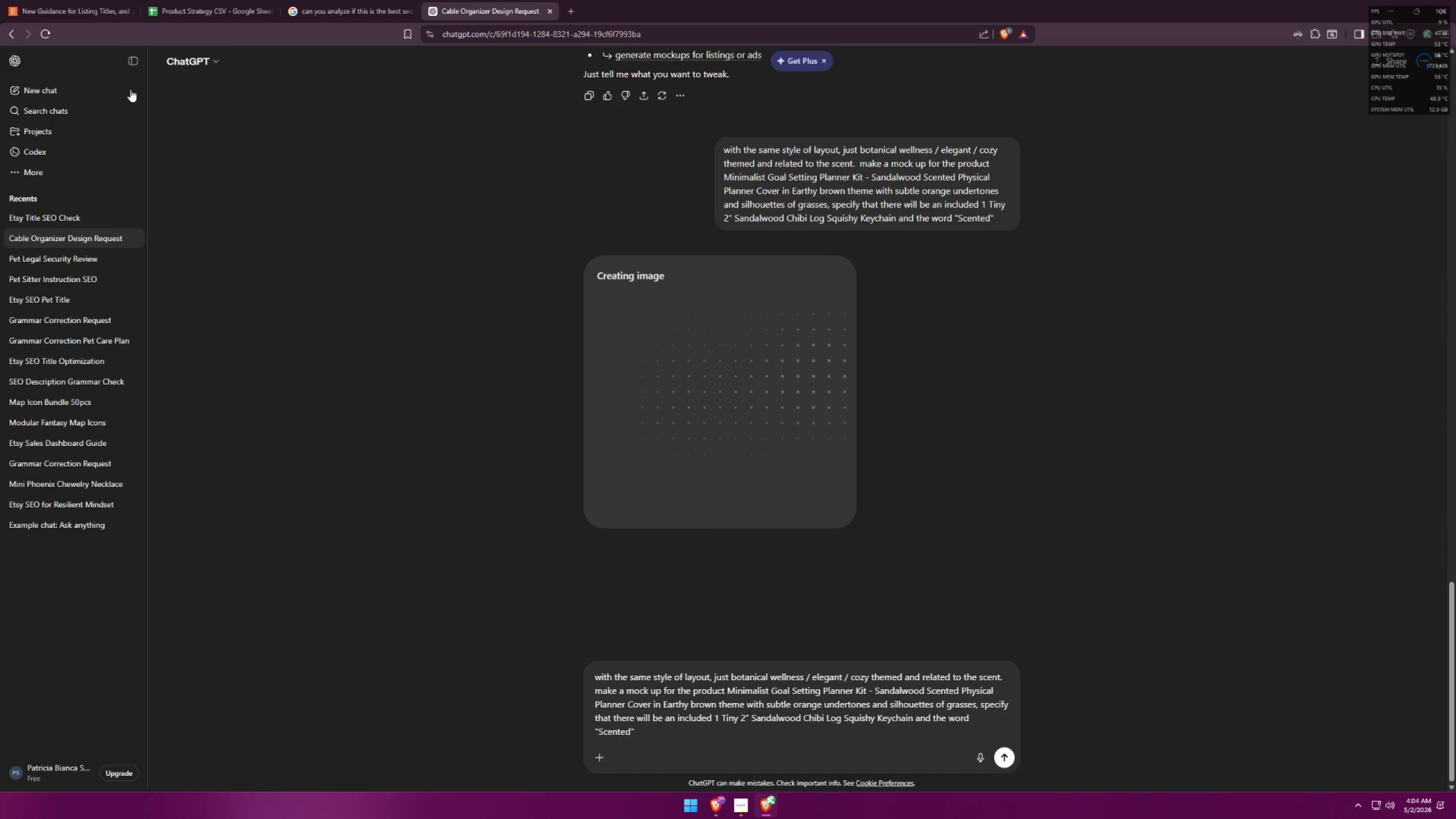 
left_click([67, 0])
 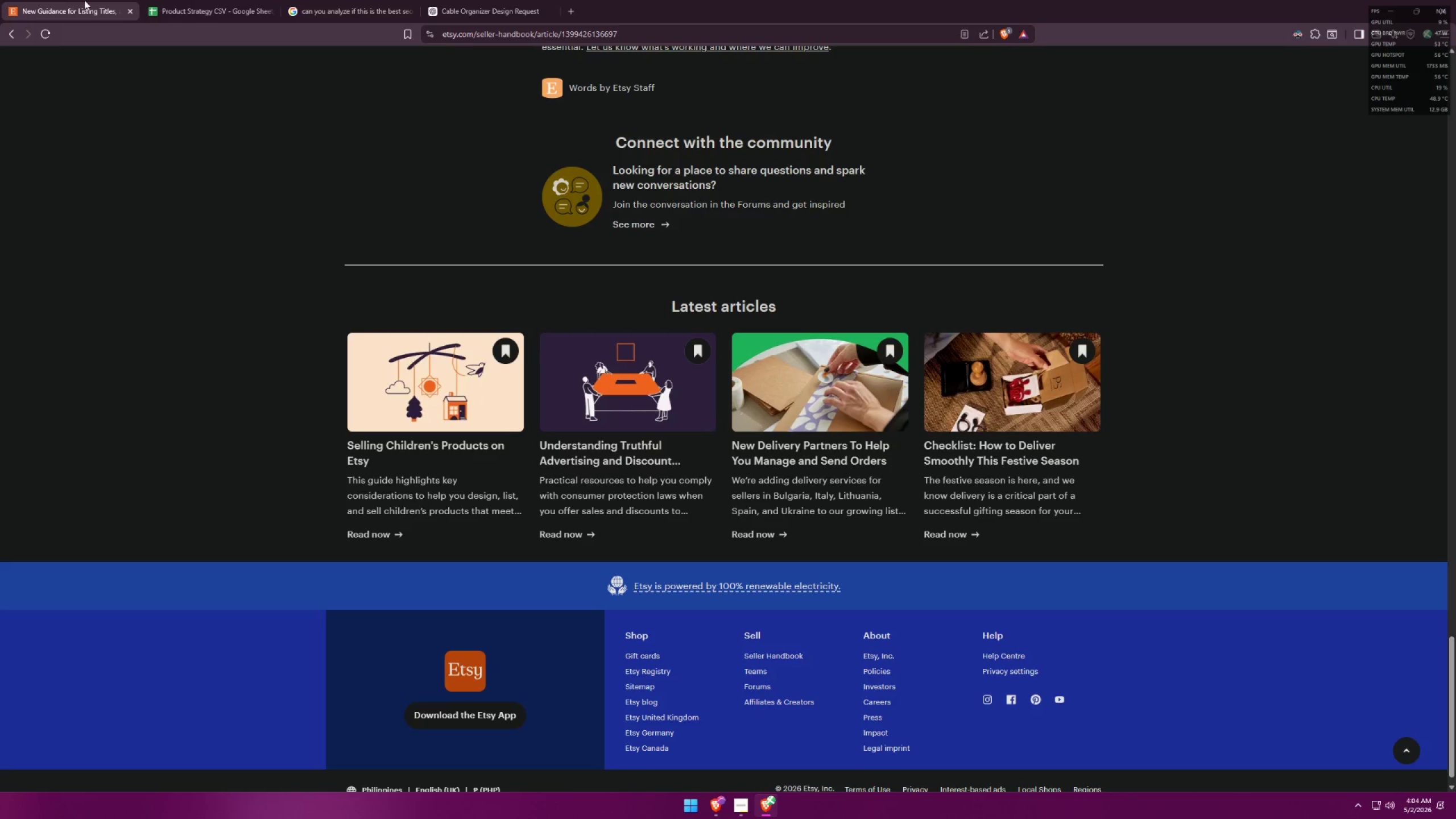 
left_click([167, 0])
 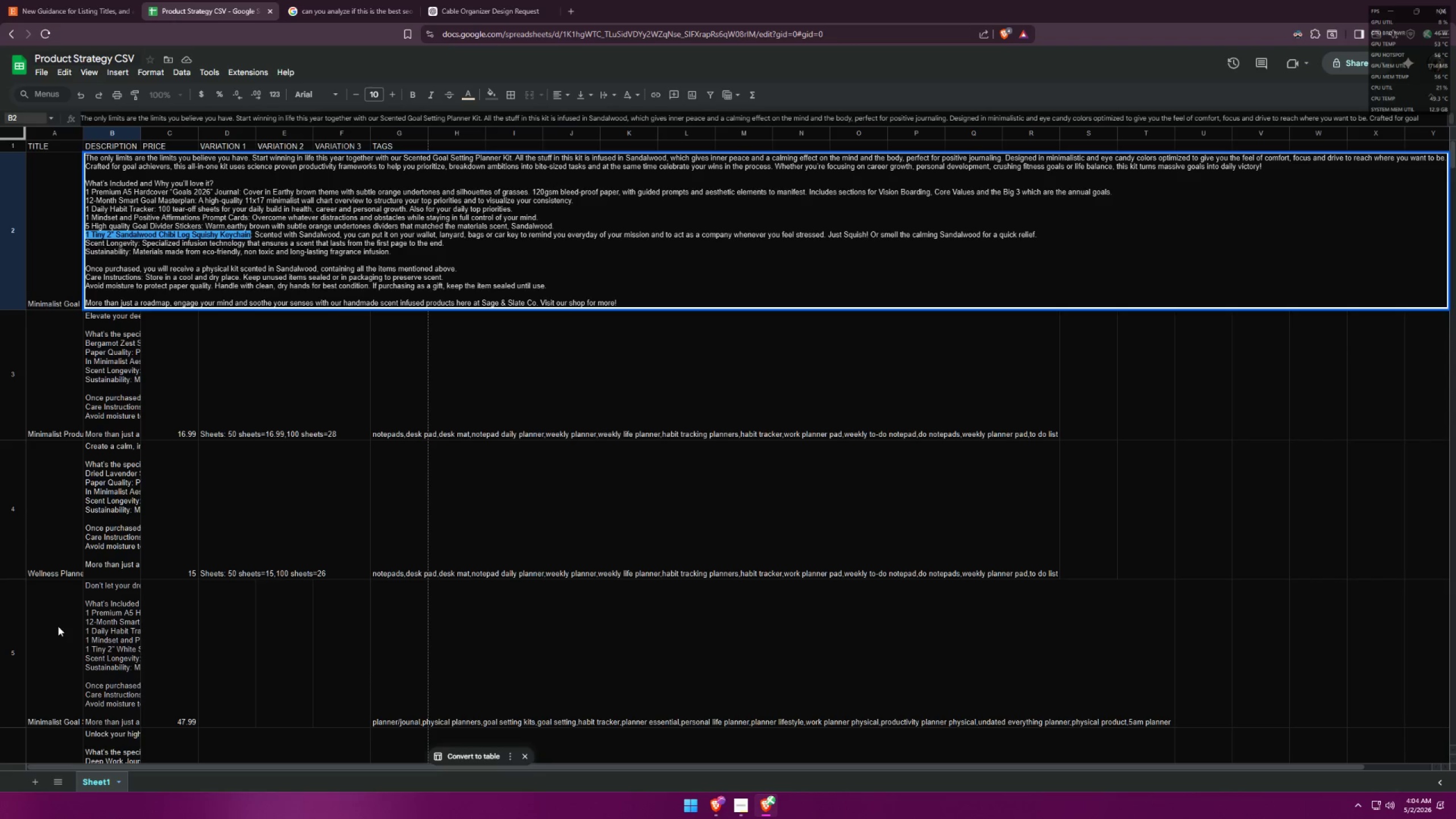 
double_click([56, 626])
 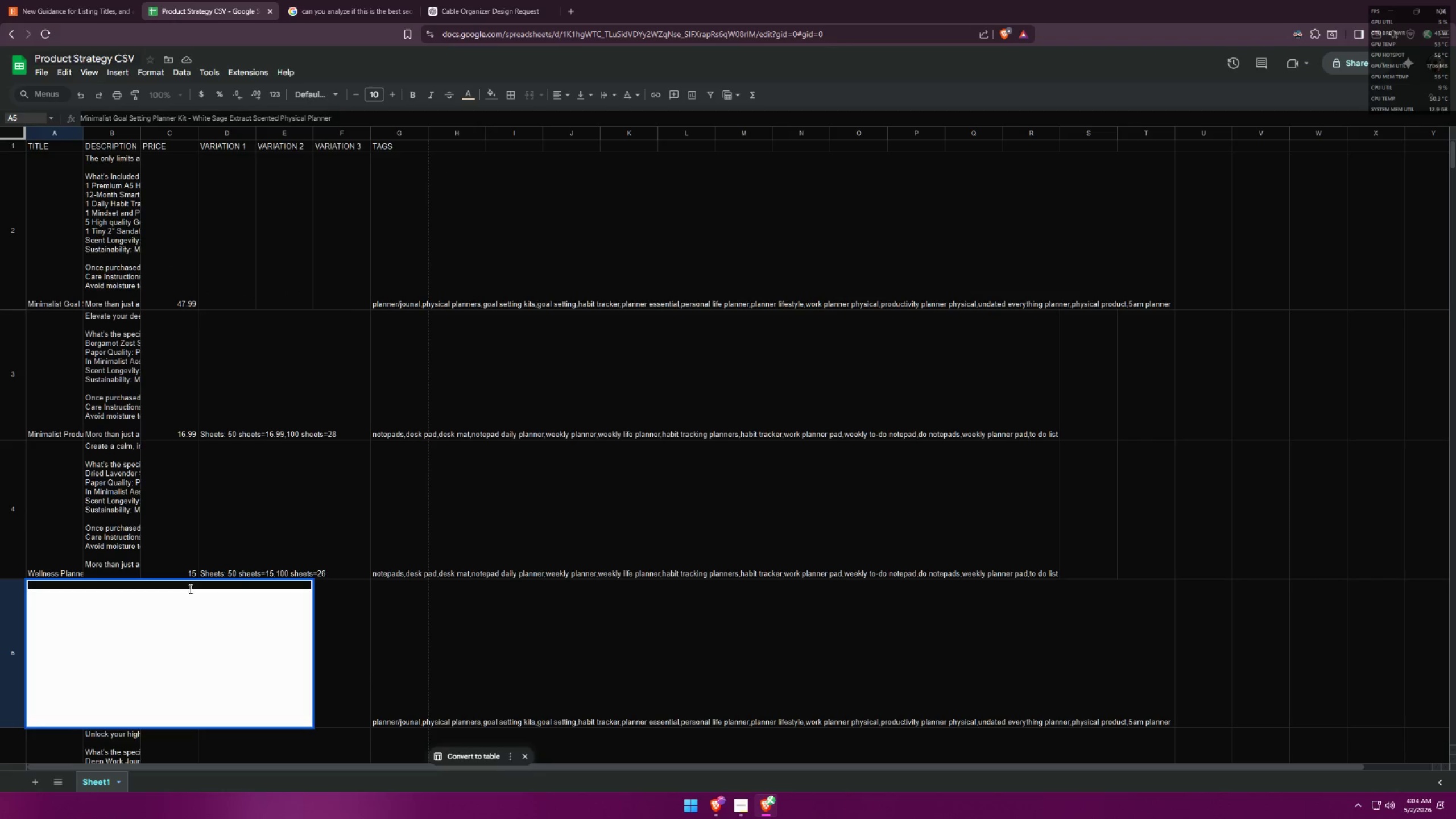 
double_click([189, 587])
 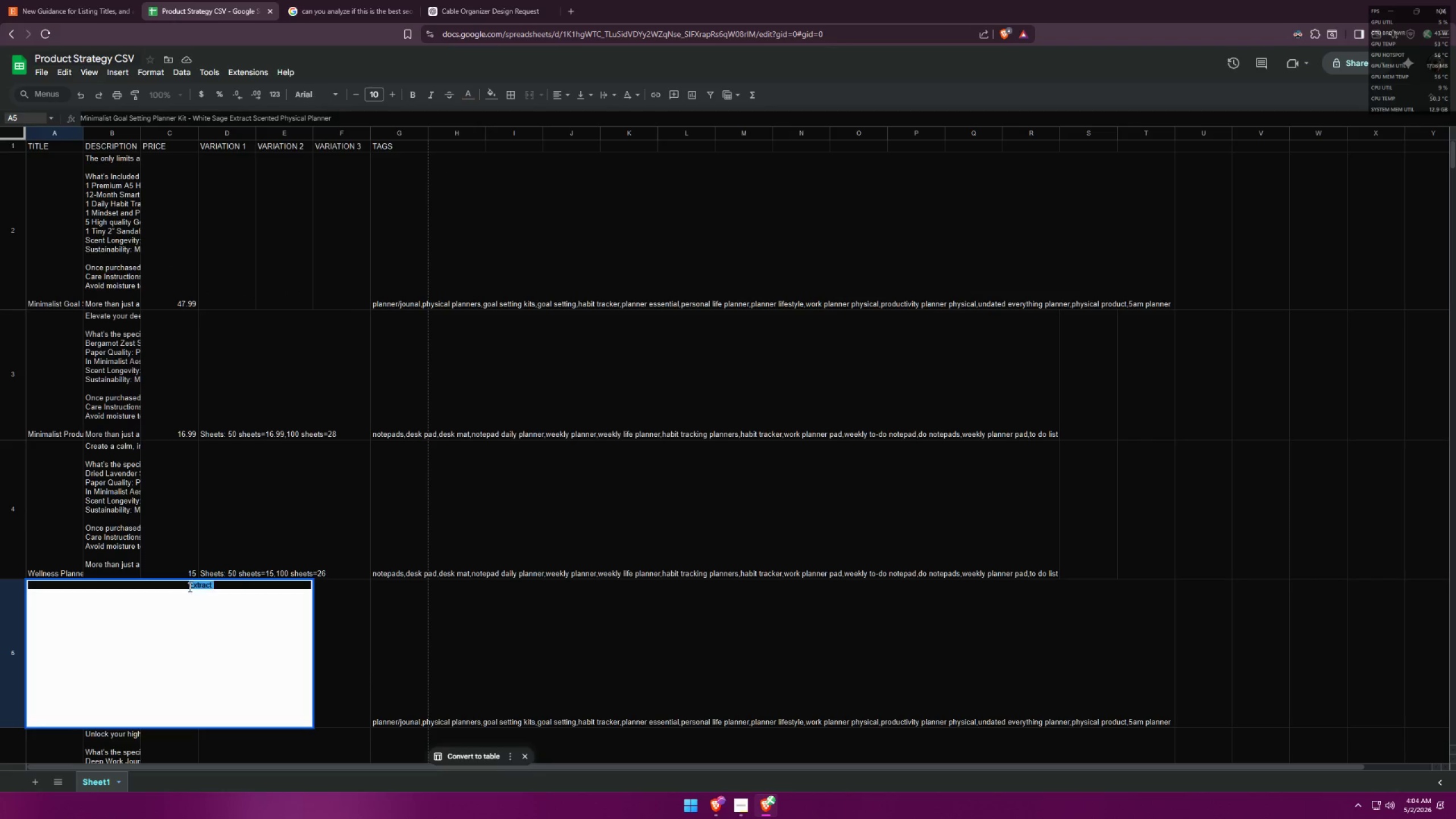 
triple_click([189, 588])
 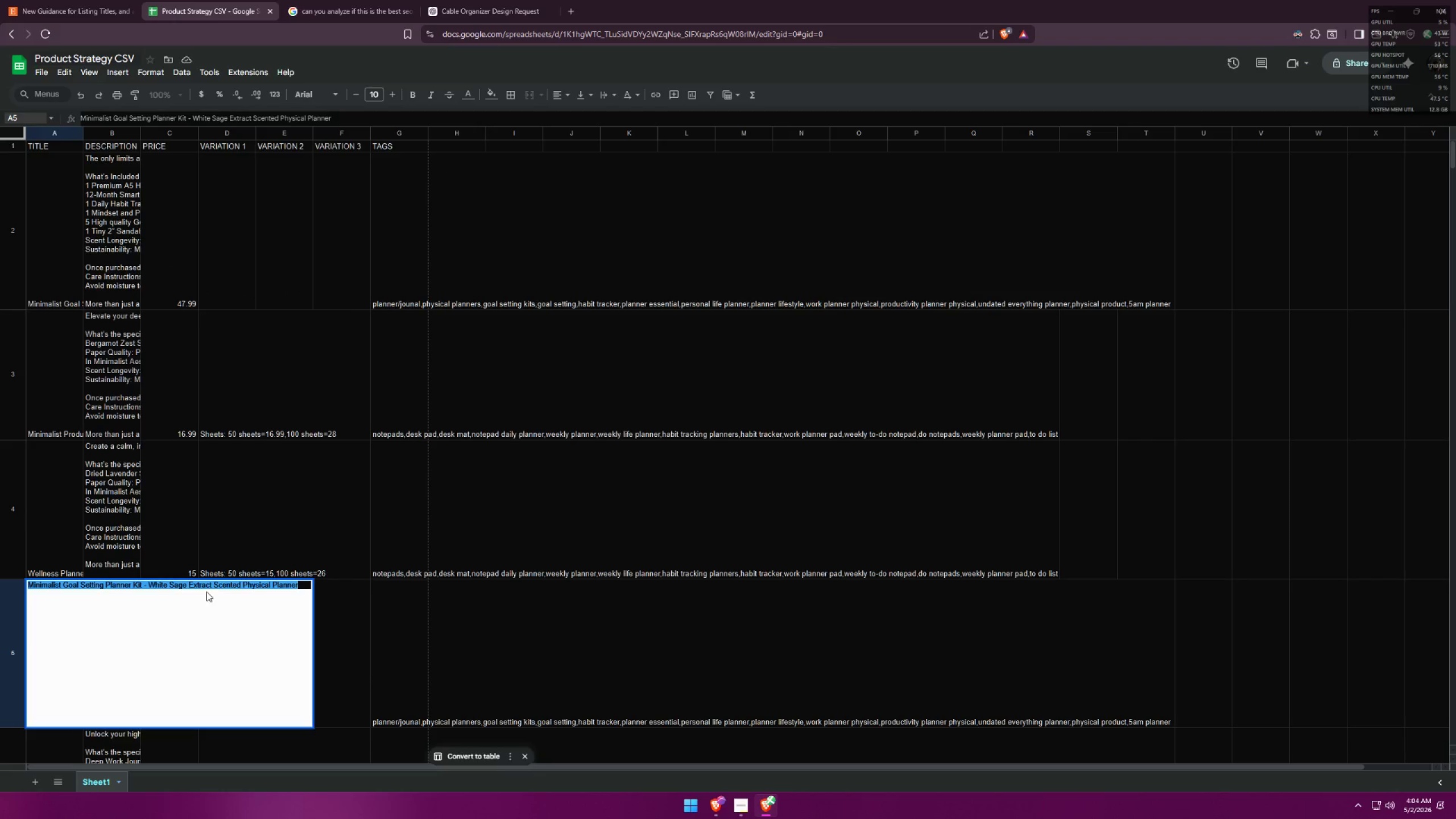 
left_click([162, 582])
 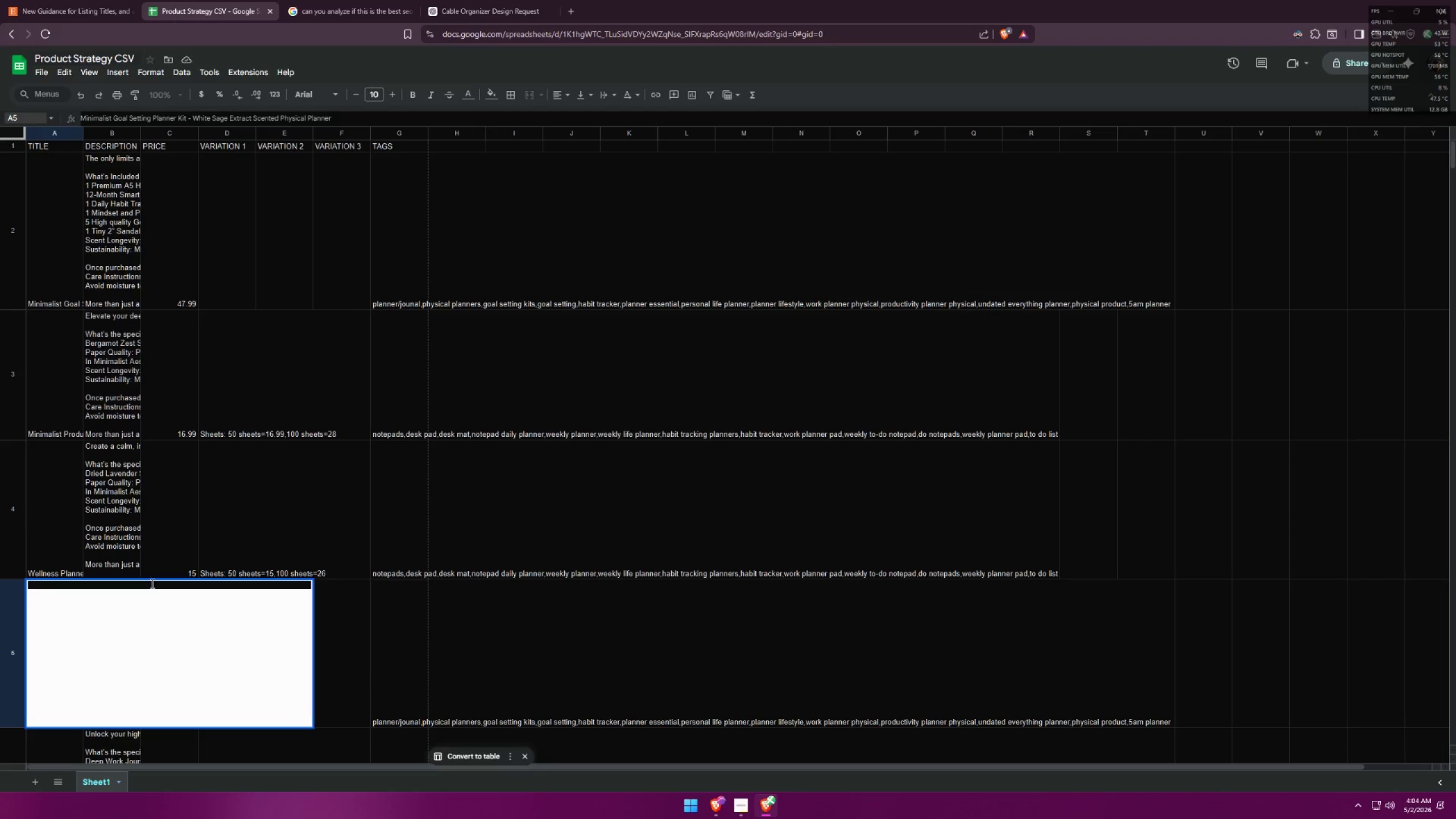 
double_click([139, 585])
 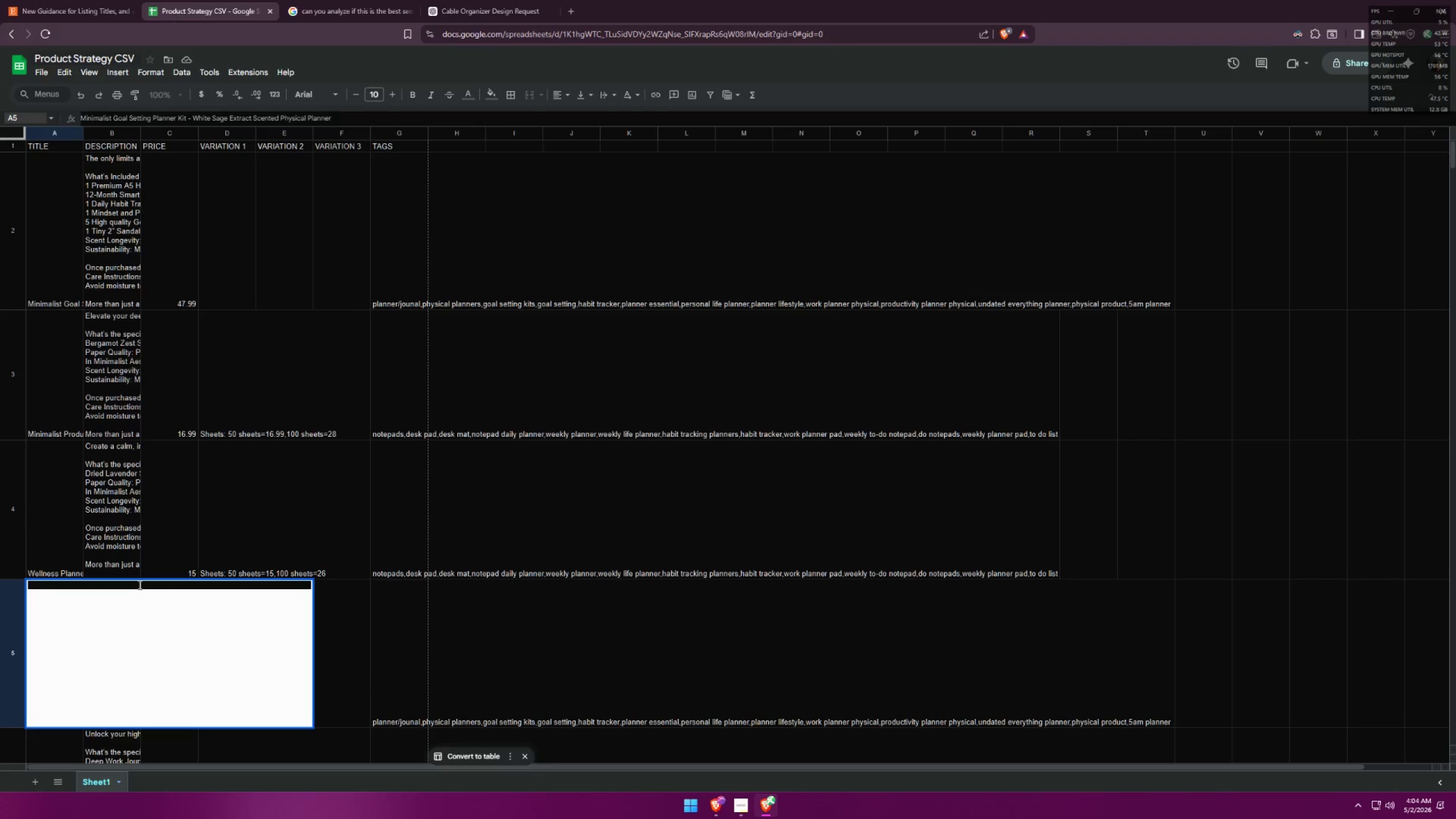 
triple_click([139, 585])
 